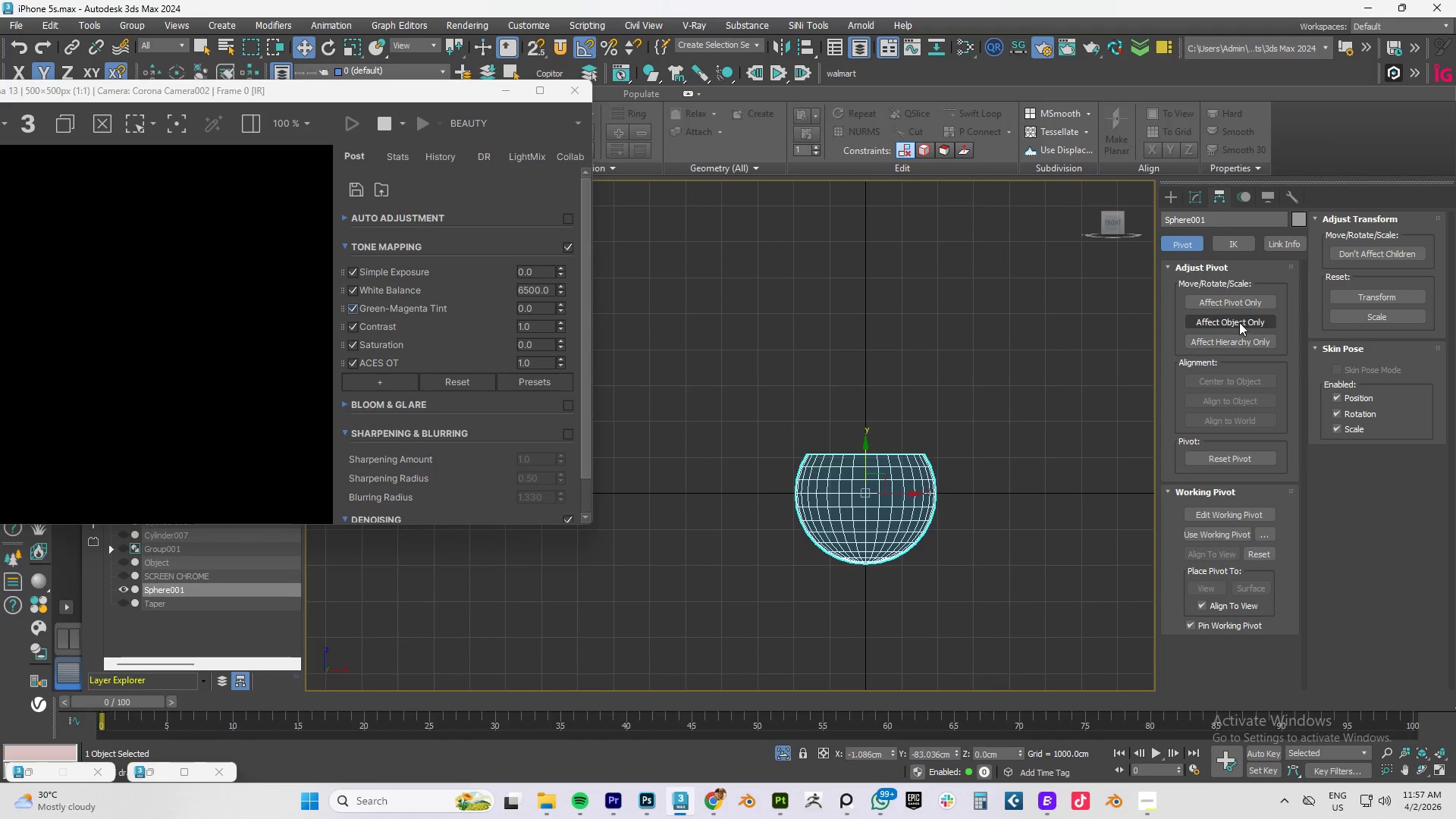 
left_click([1229, 301])
 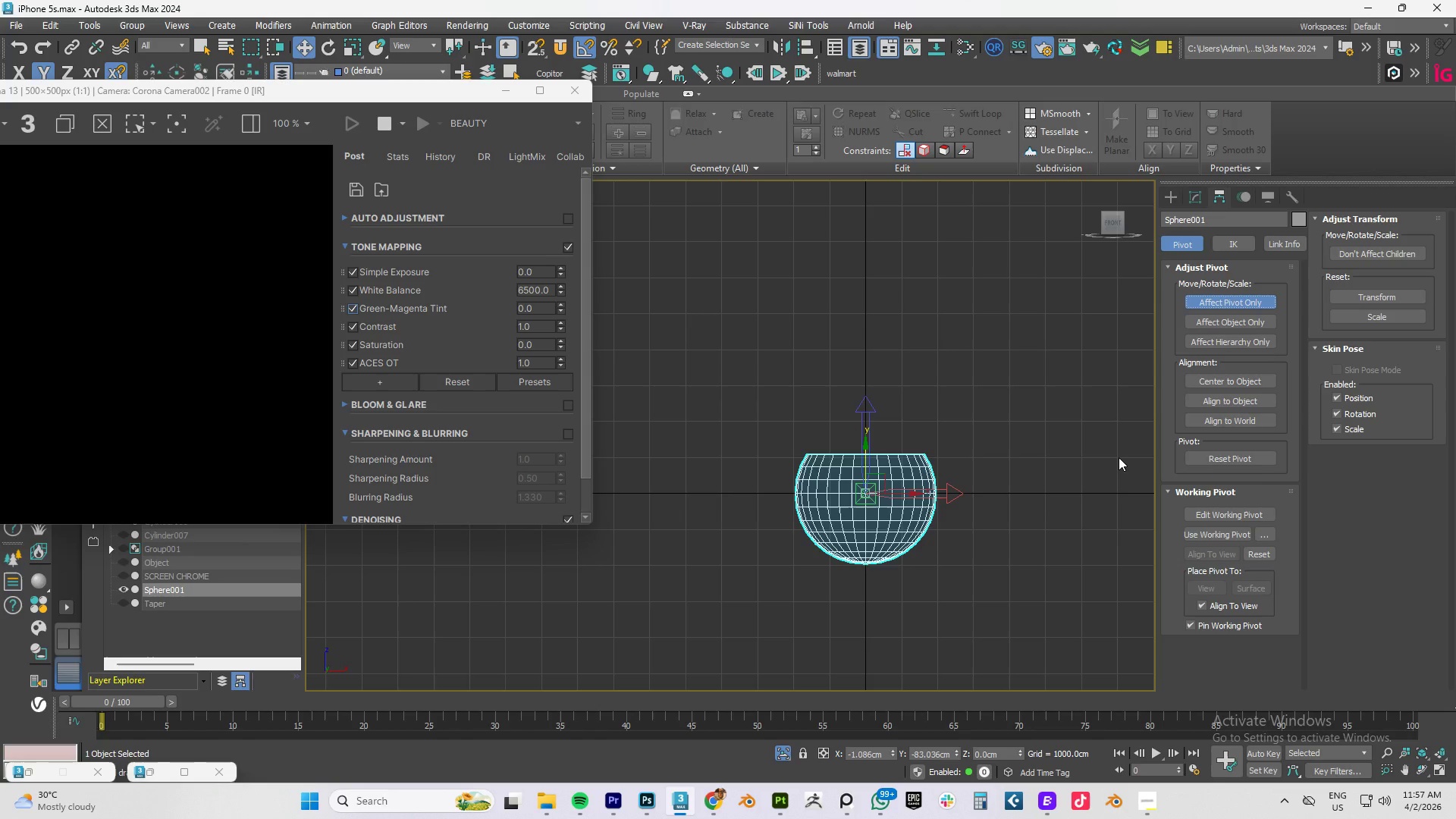 
left_click_drag(start_coordinate=[864, 463], to_coordinate=[868, 564])
 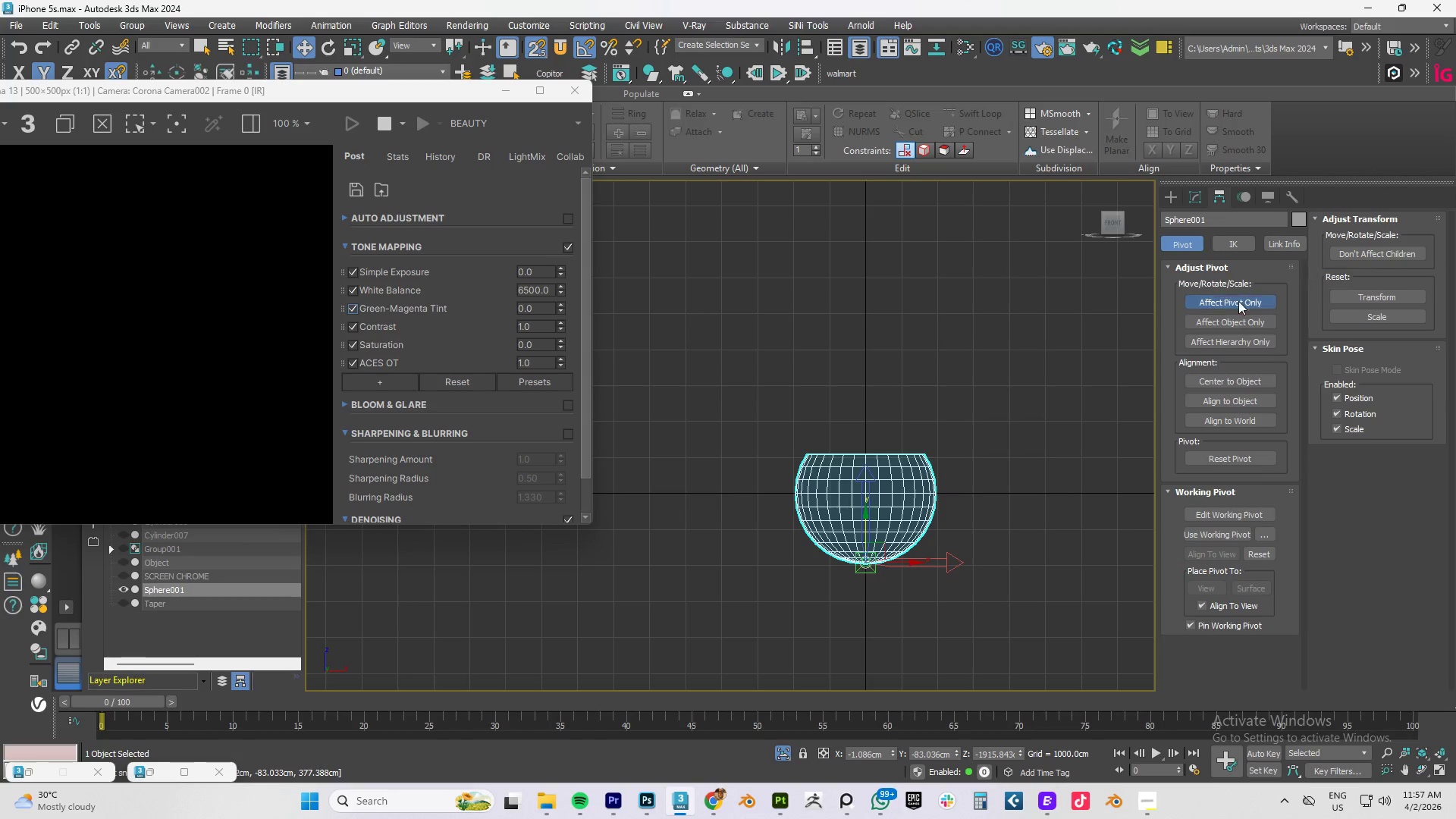 
key(S)
 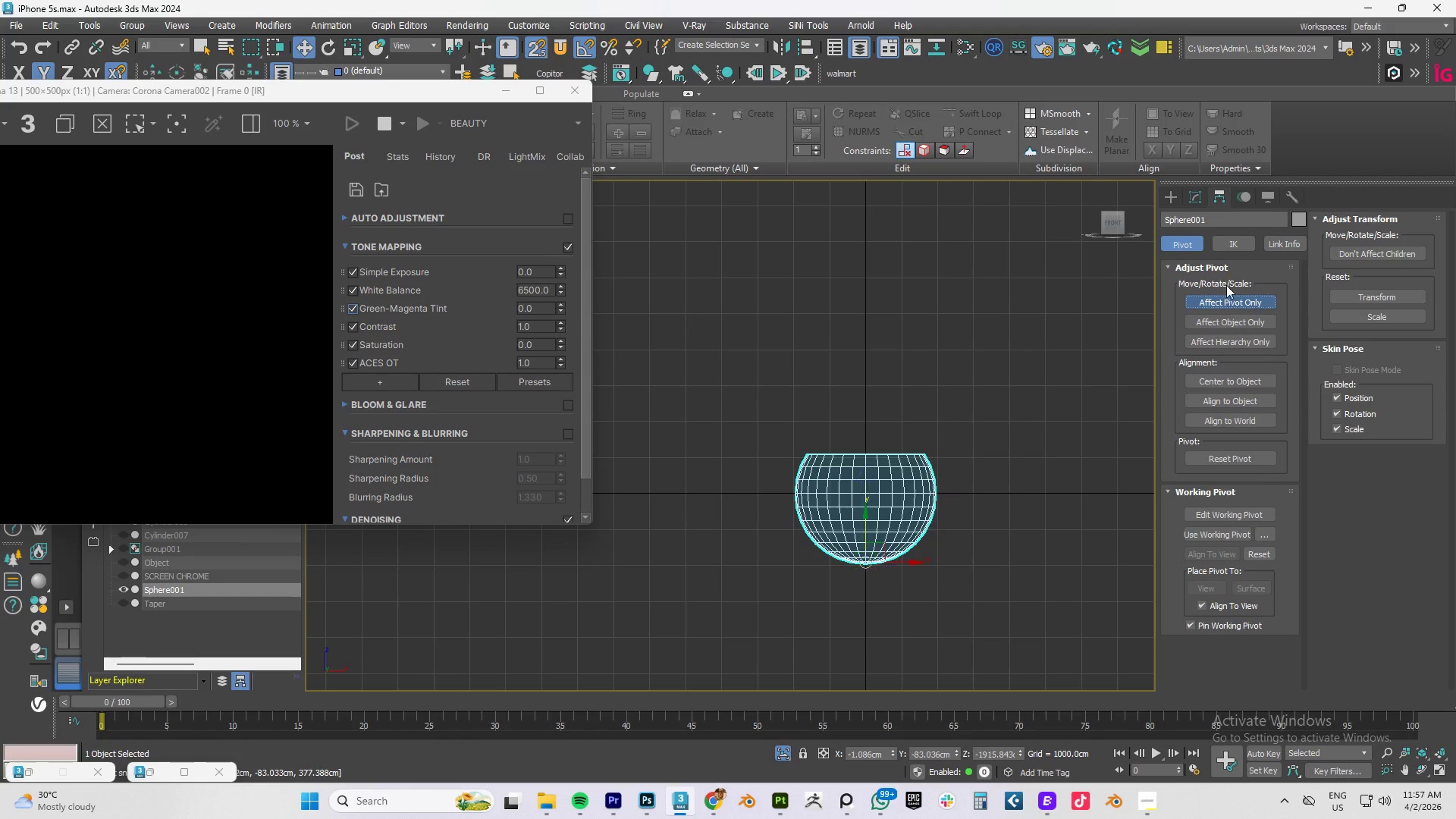 
left_click([1197, 197])
 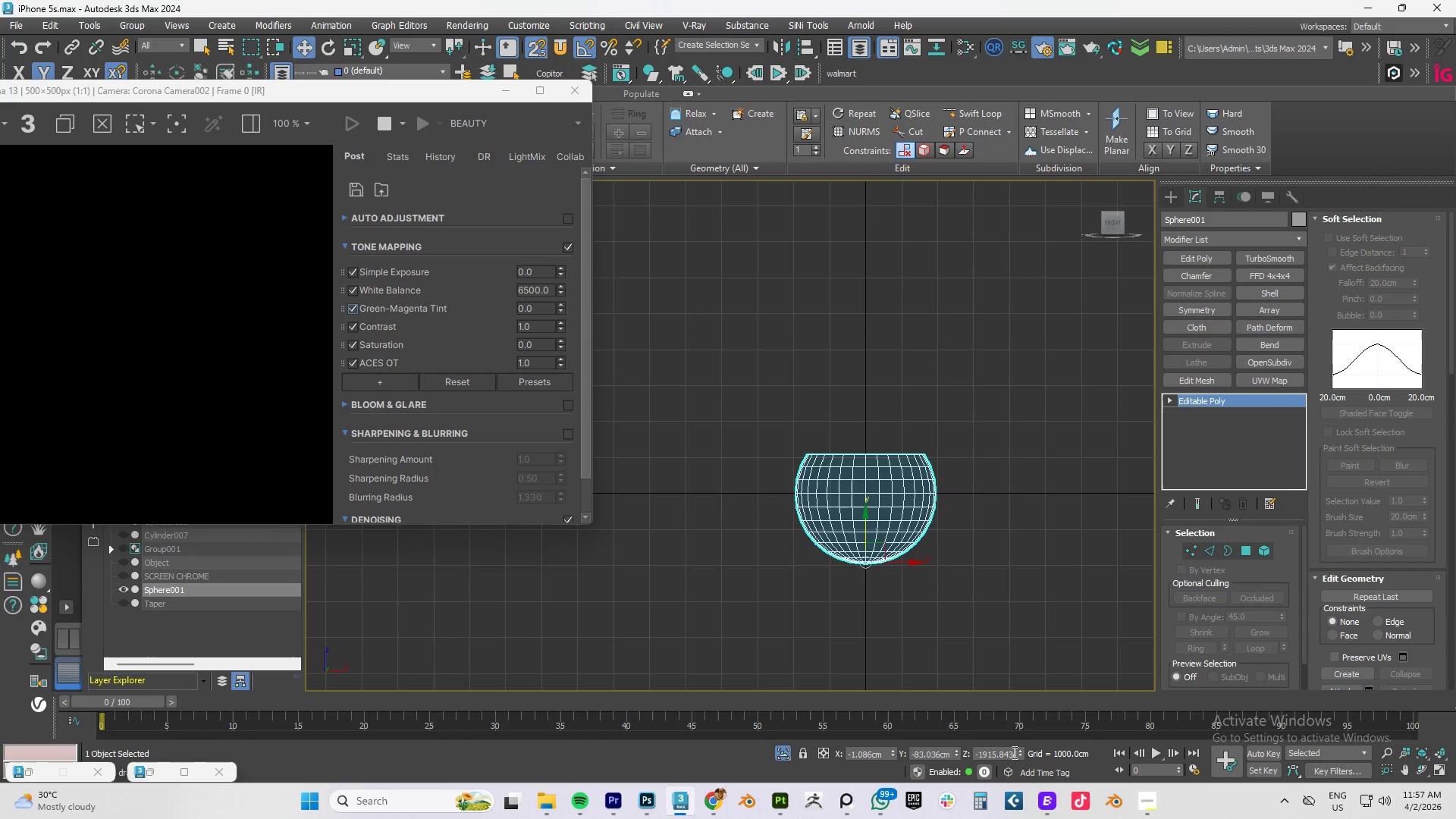 
right_click([1018, 756])
 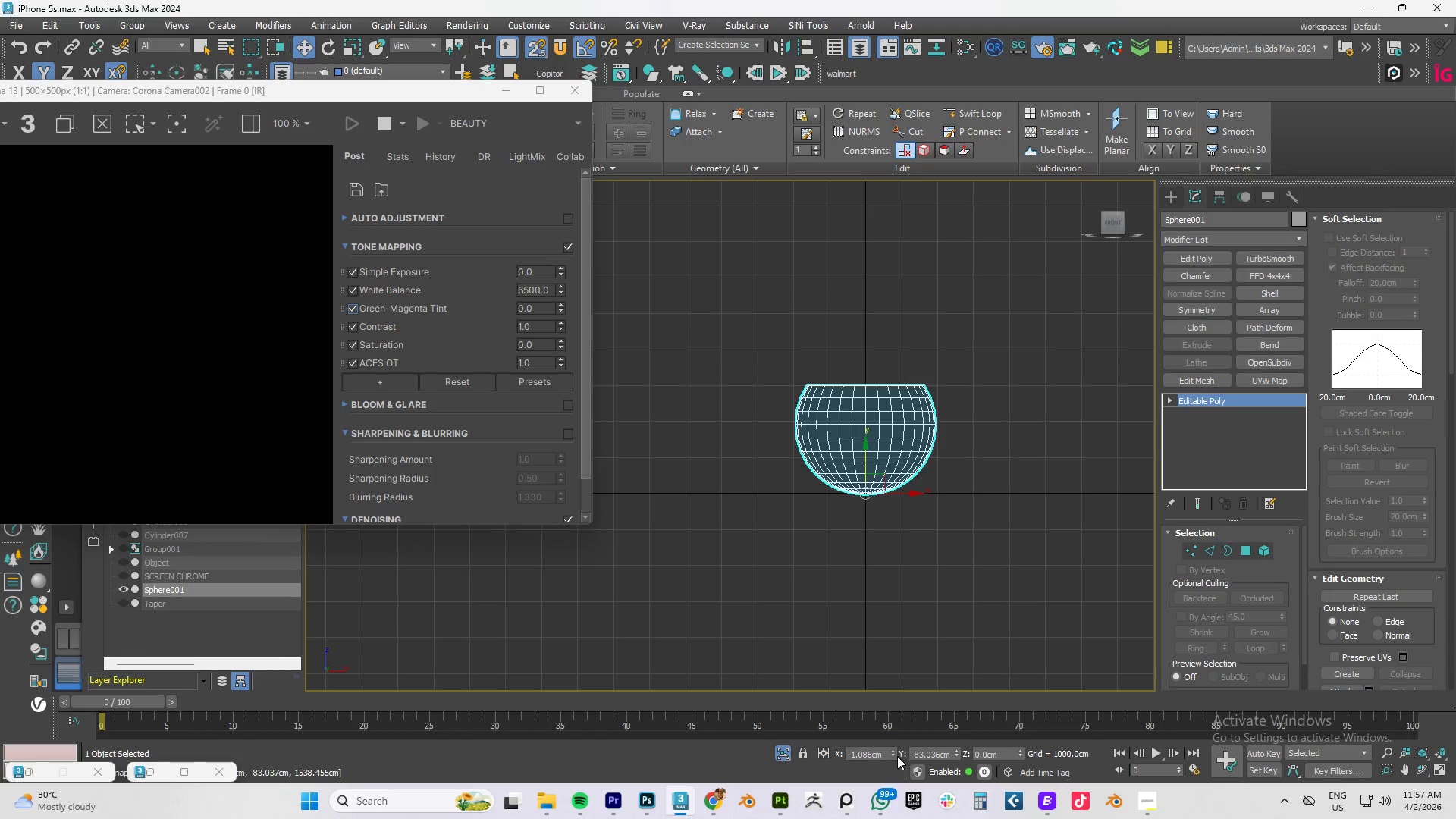 
right_click([894, 753])
 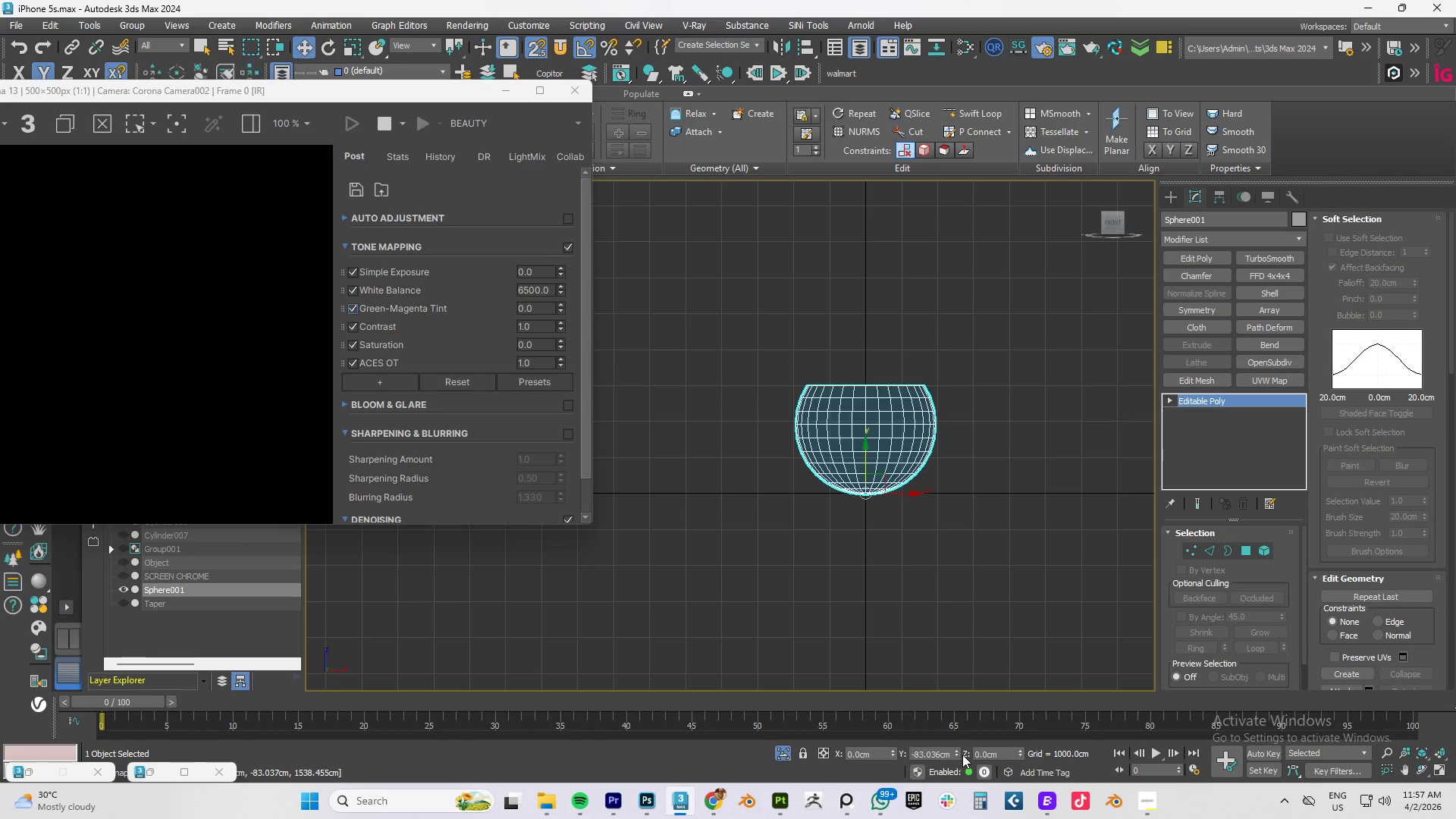 
right_click([955, 754])
 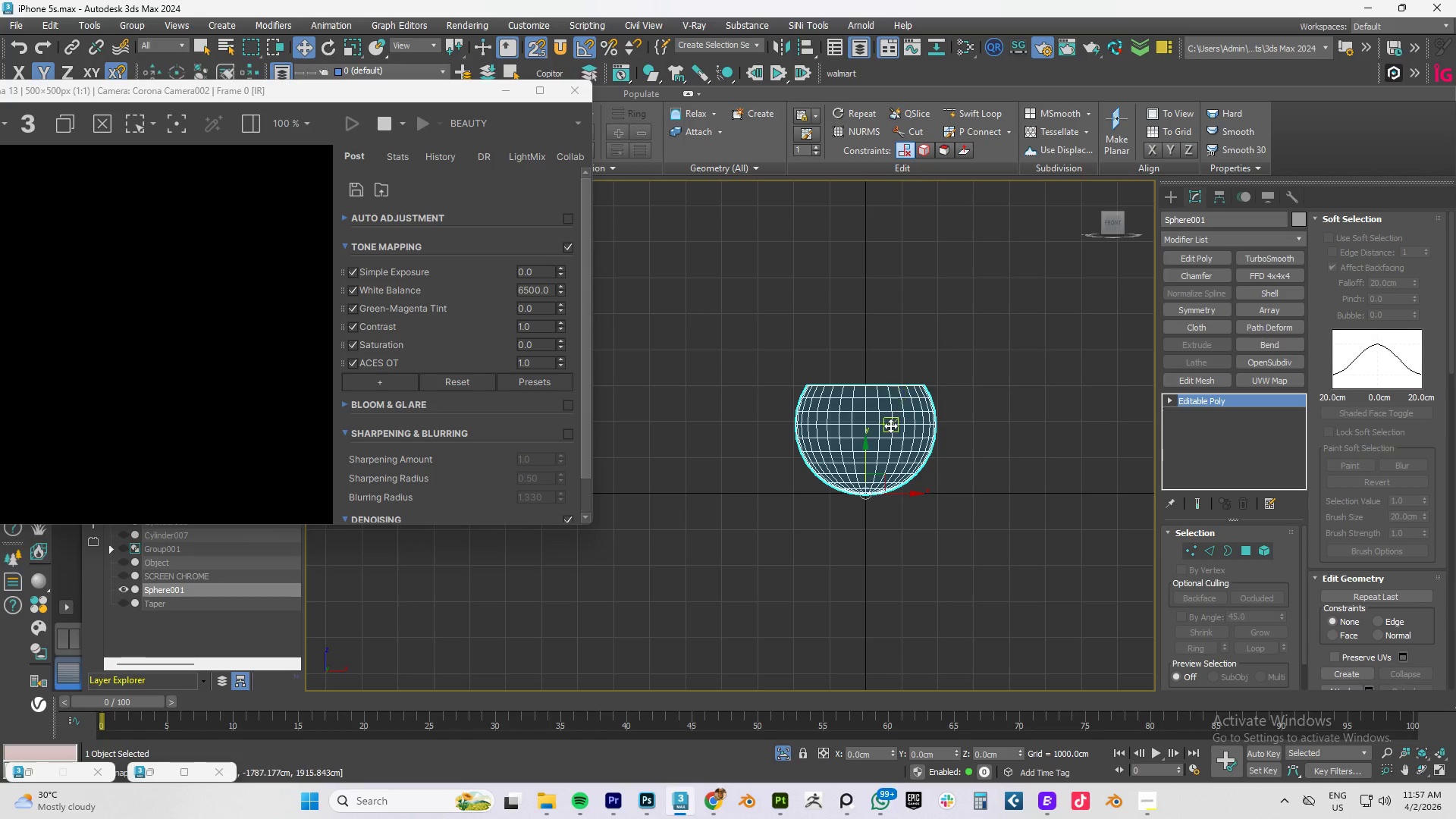 
key(Alt+Q)
 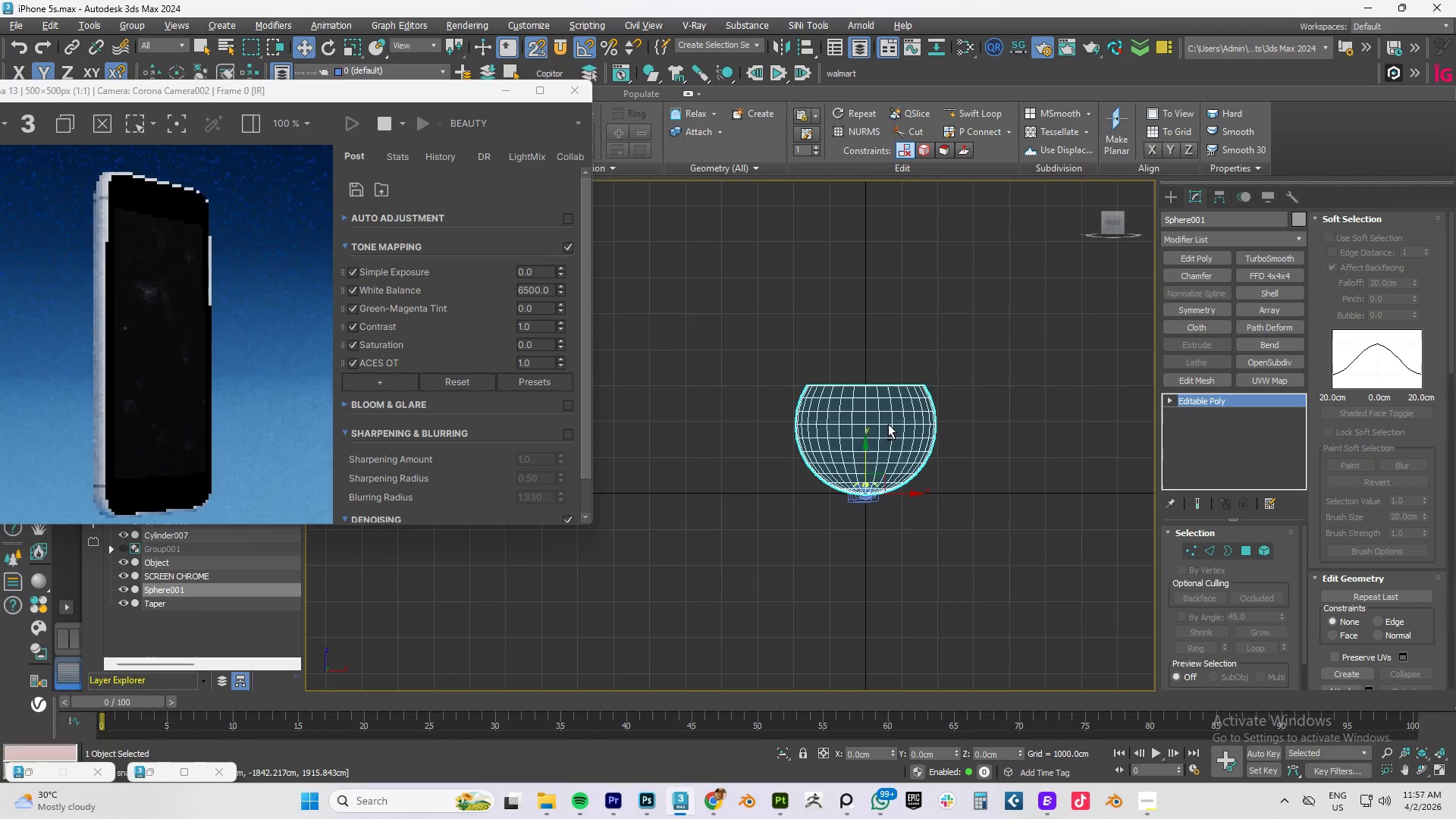 
key(Alt+W)
 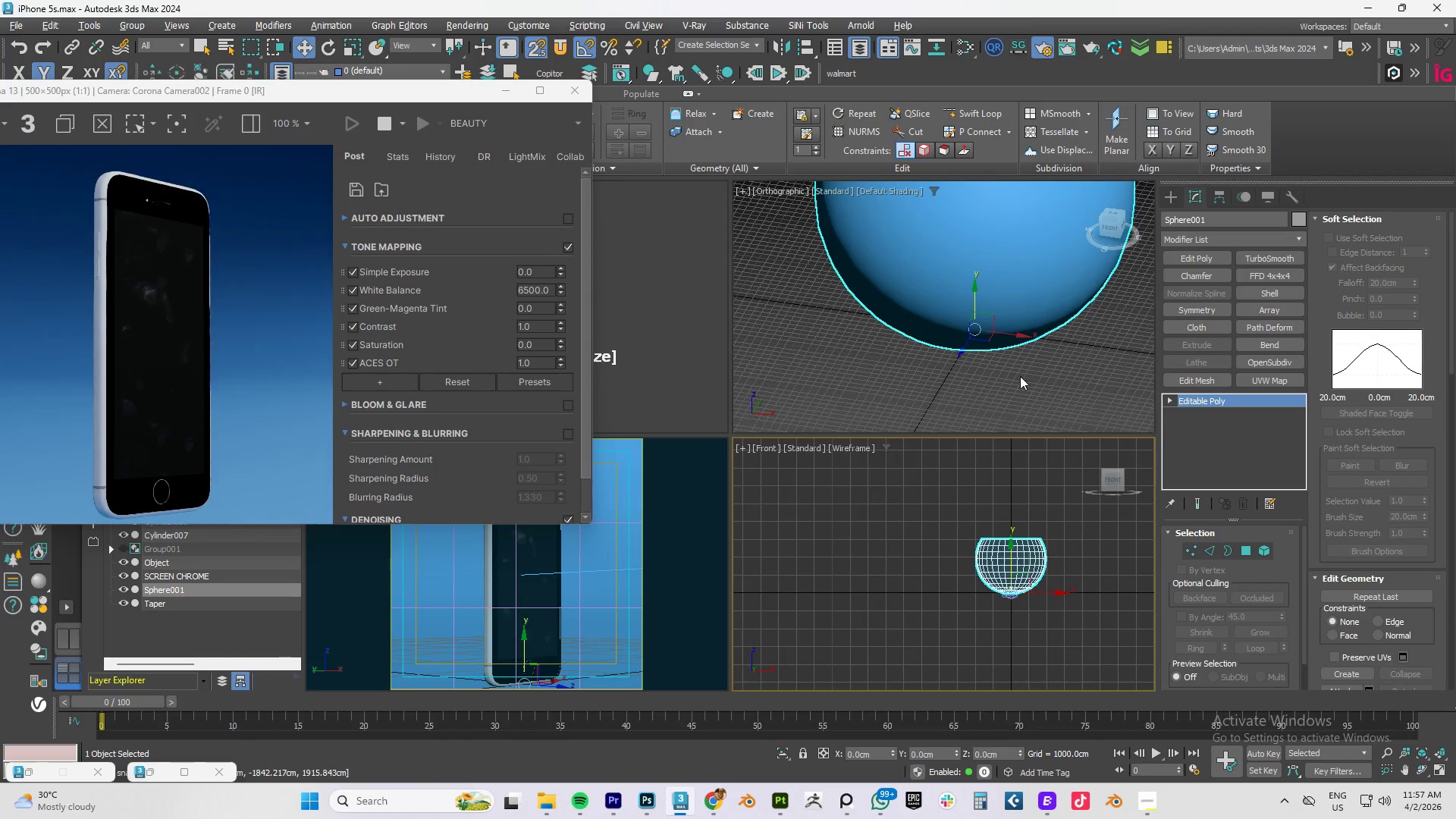 
scroll: coordinate [917, 361], scroll_direction: down, amount: 2.0
 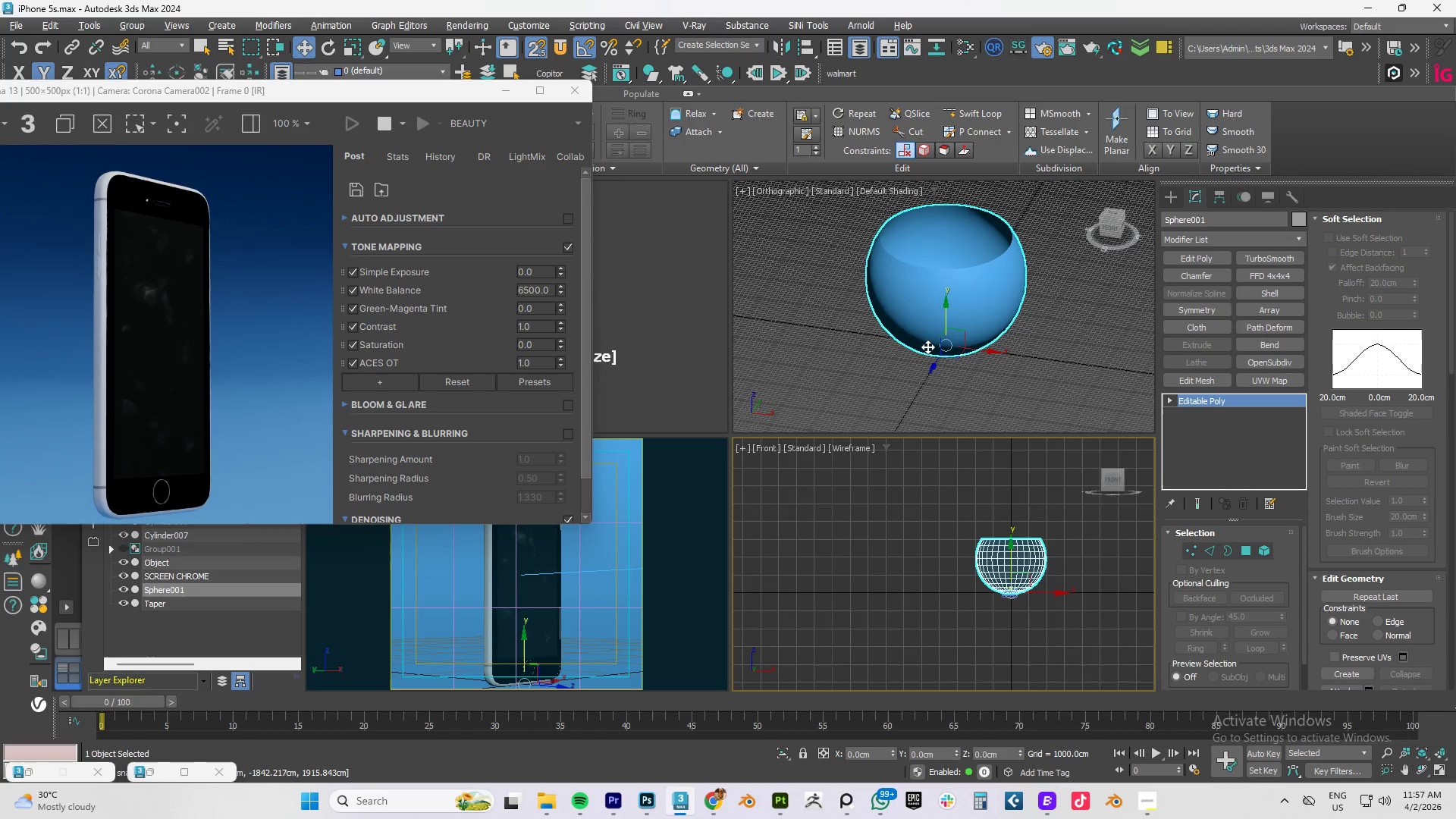 
hold_key(key=AltLeft, duration=1.5)
 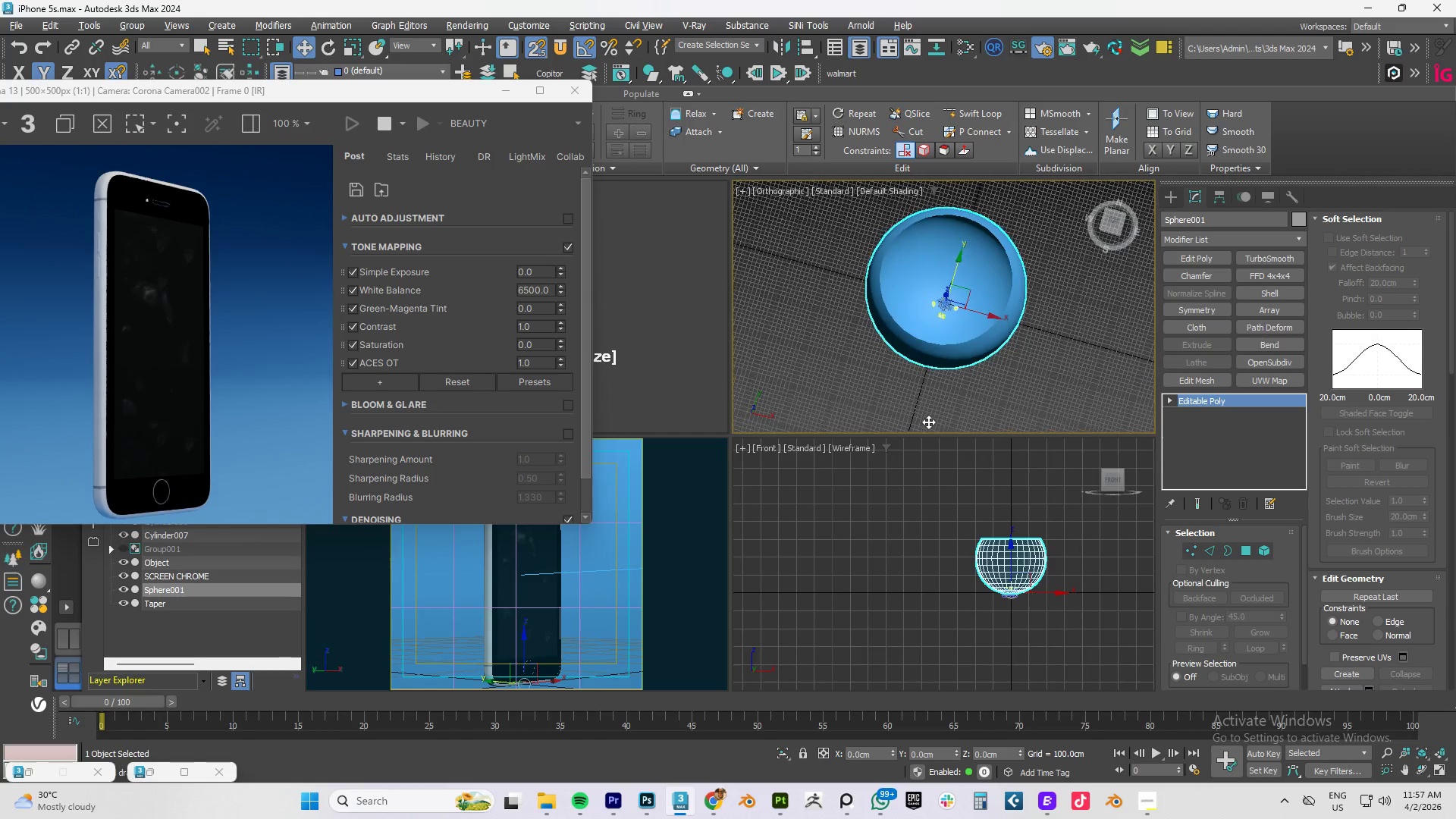 
hold_key(key=AltLeft, duration=0.94)
 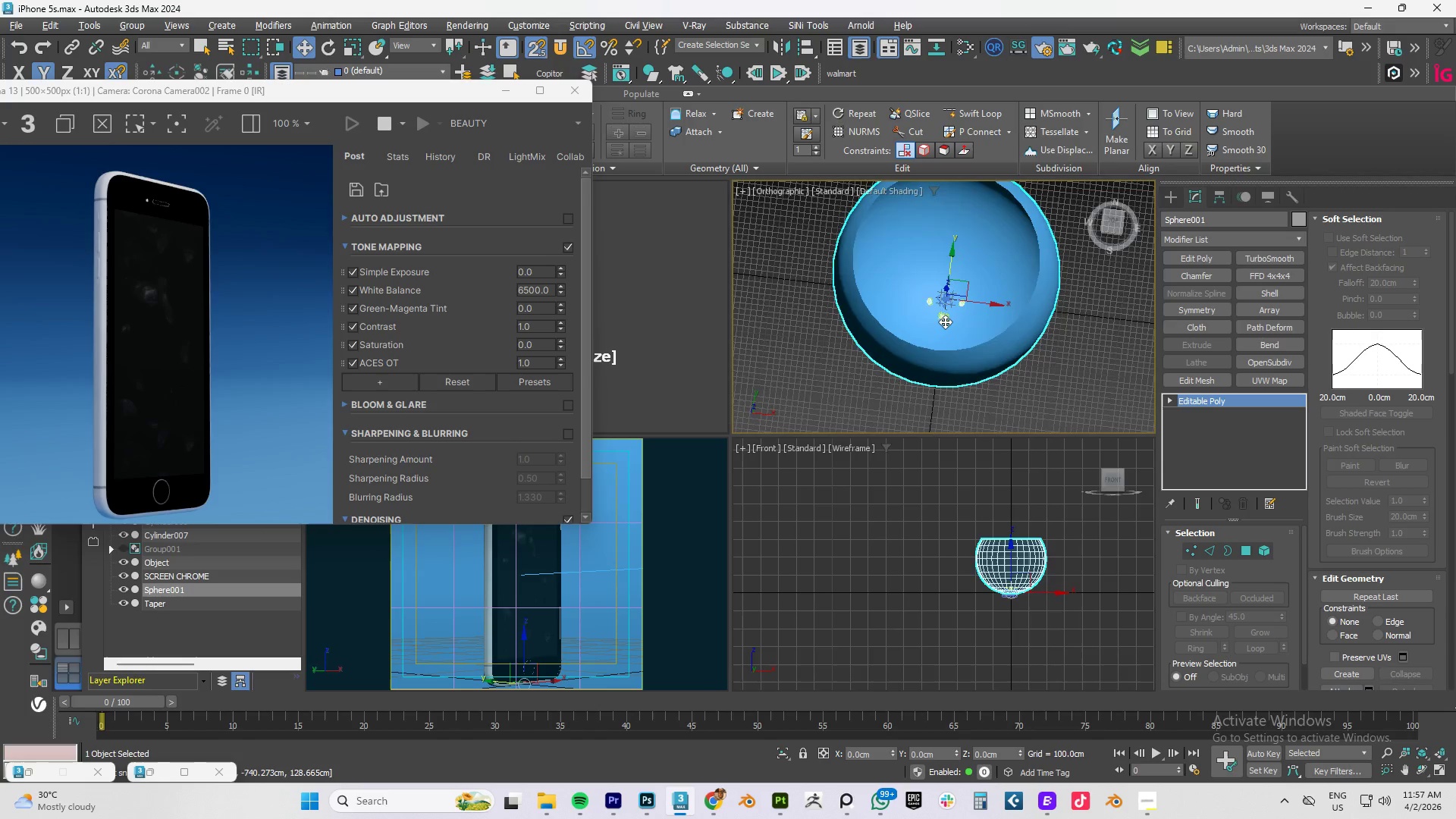 
scroll: coordinate [945, 322], scroll_direction: up, amount: 4.0
 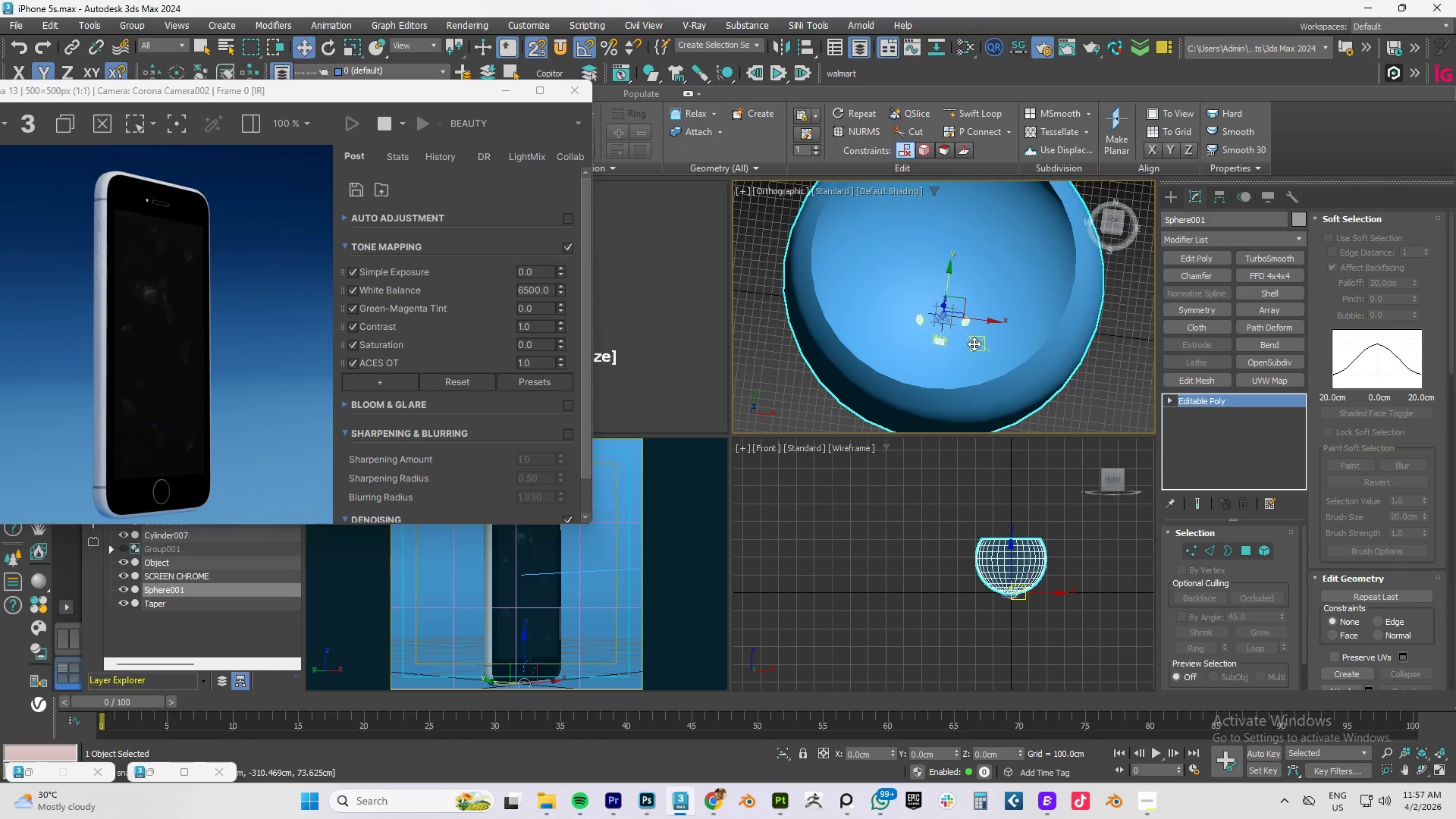 
key(R)
 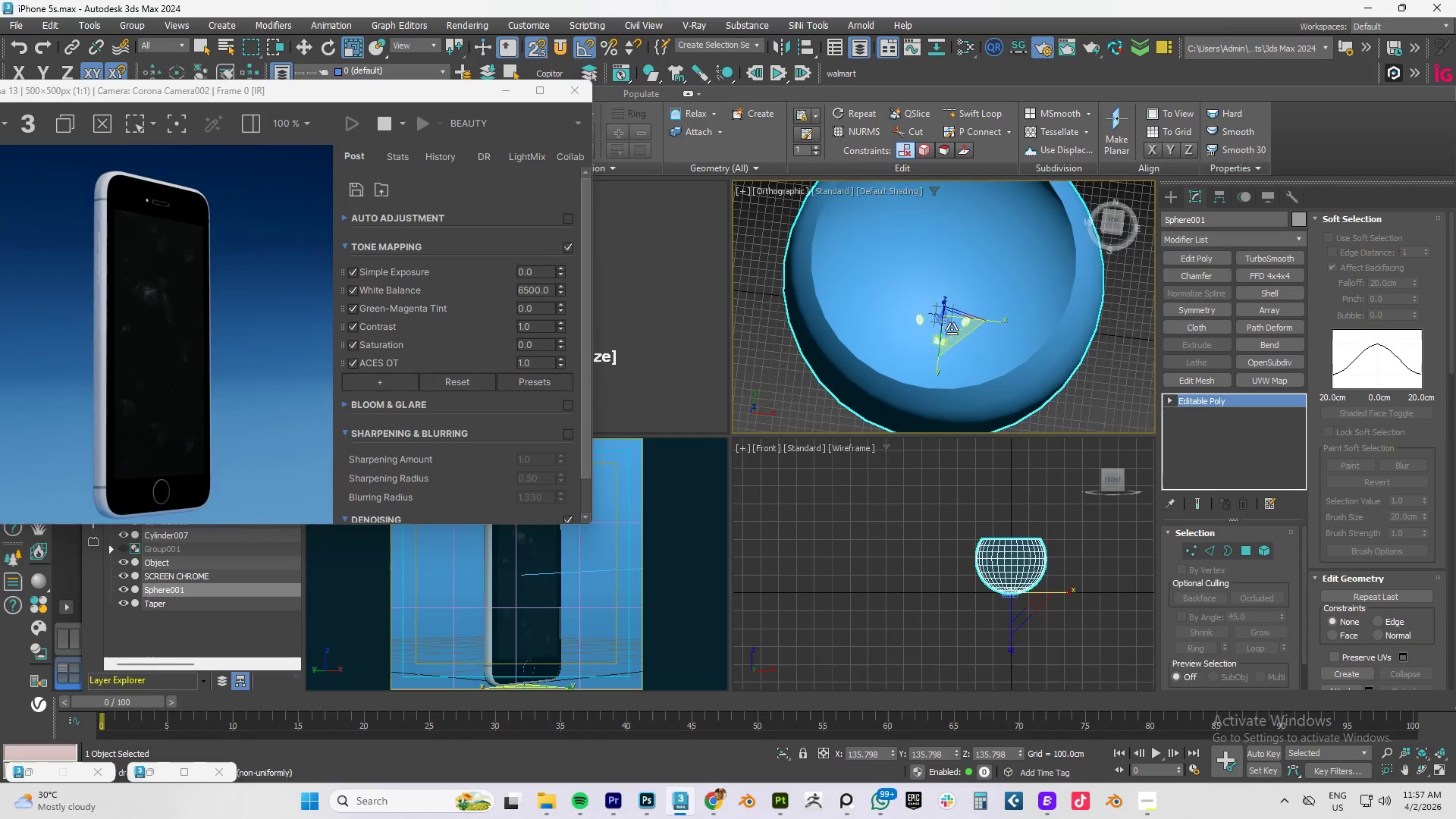 
left_click_drag(start_coordinate=[950, 328], to_coordinate=[883, 397])
 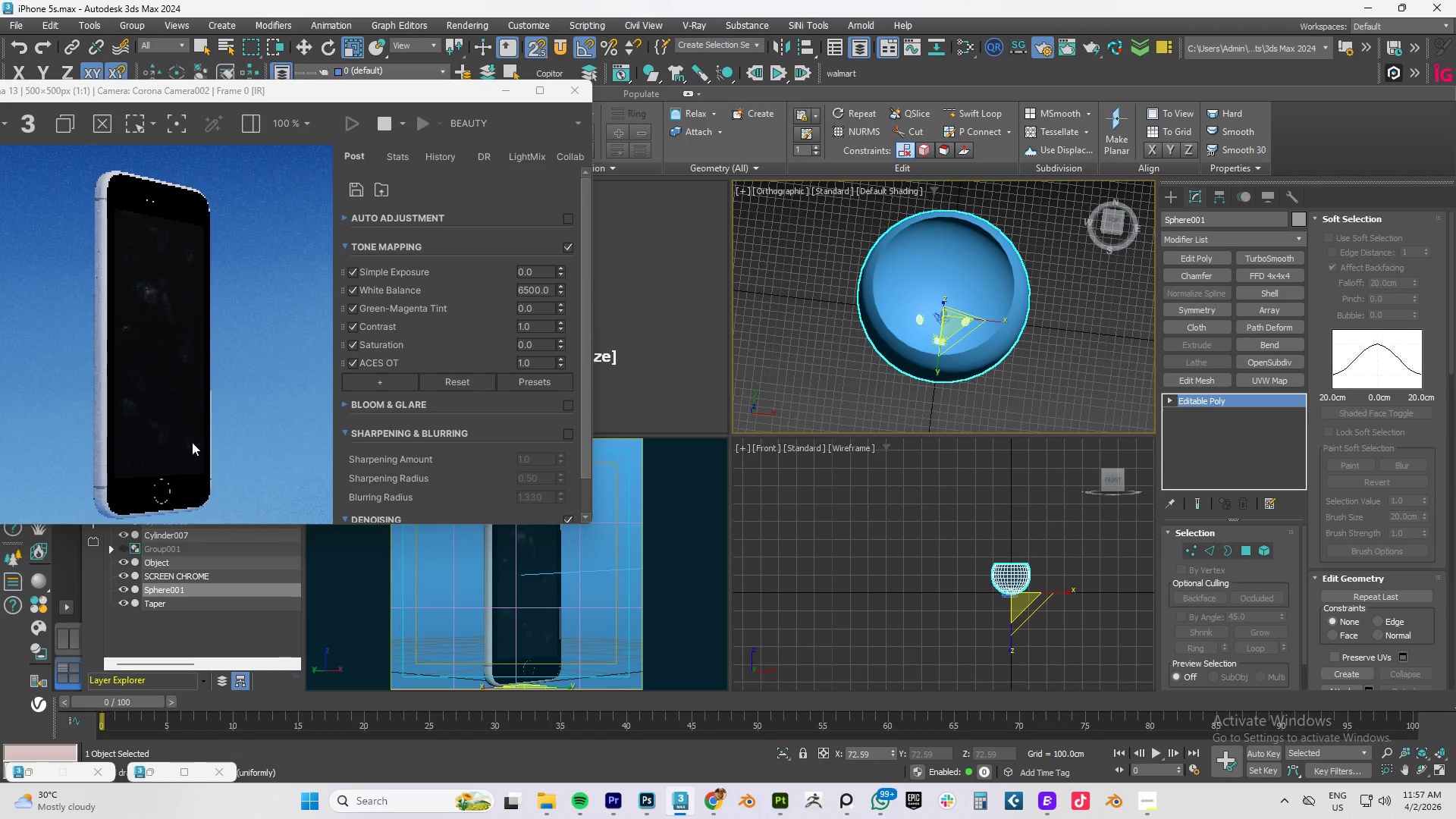 
scroll: coordinate [199, 430], scroll_direction: down, amount: 2.0
 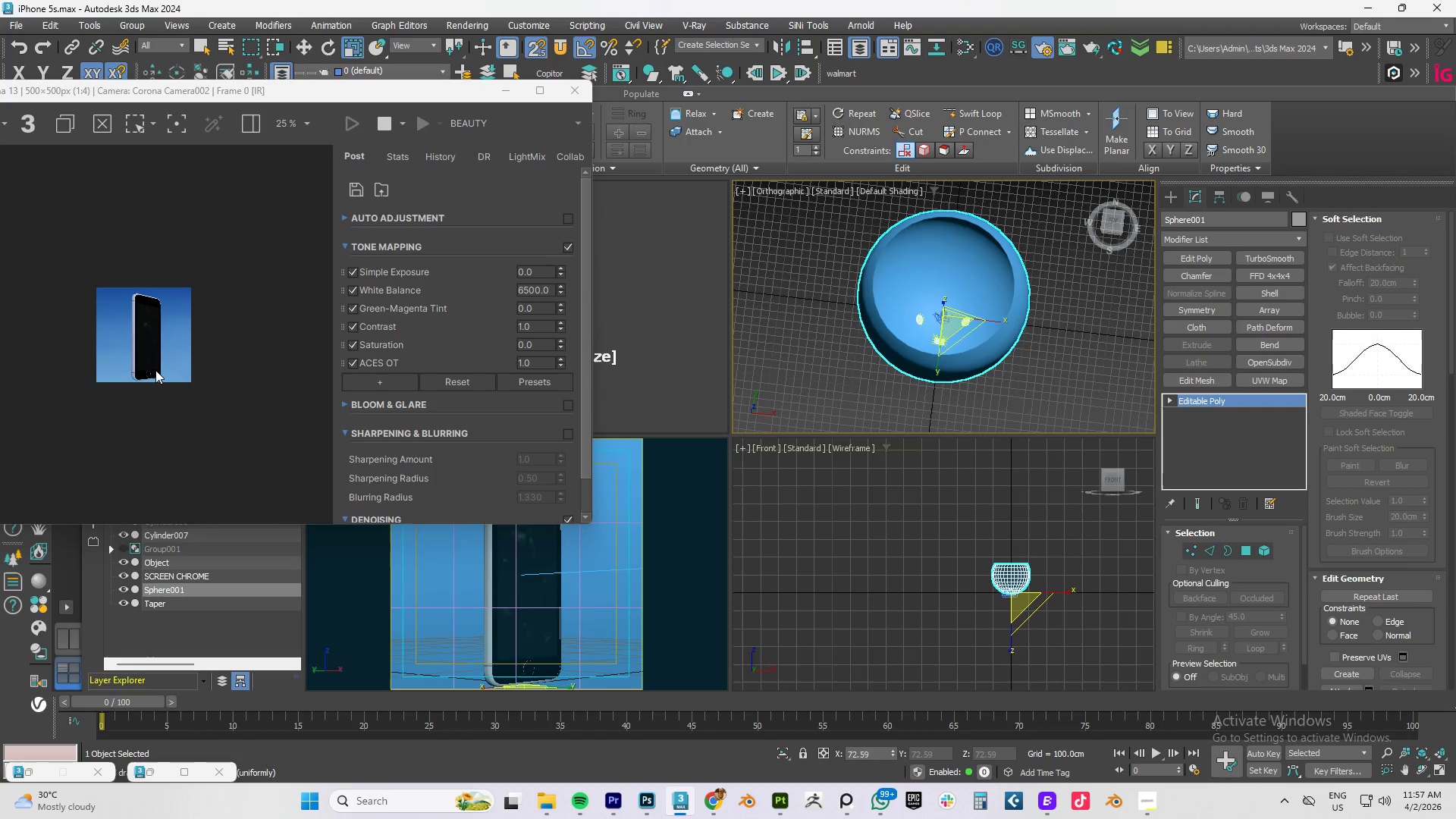 
scroll: coordinate [151, 371], scroll_direction: up, amount: 2.0
 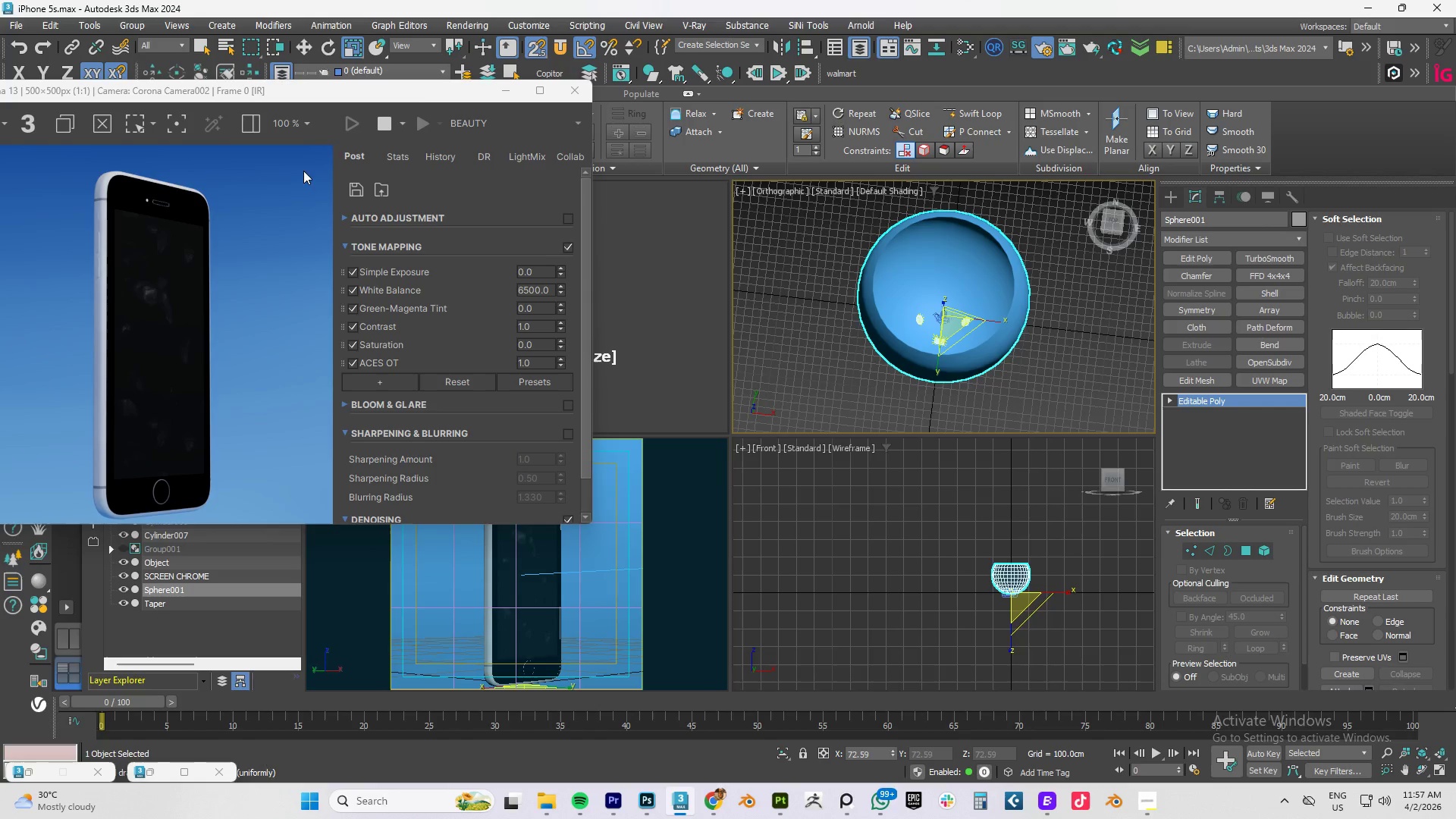 
wait(5.05)
 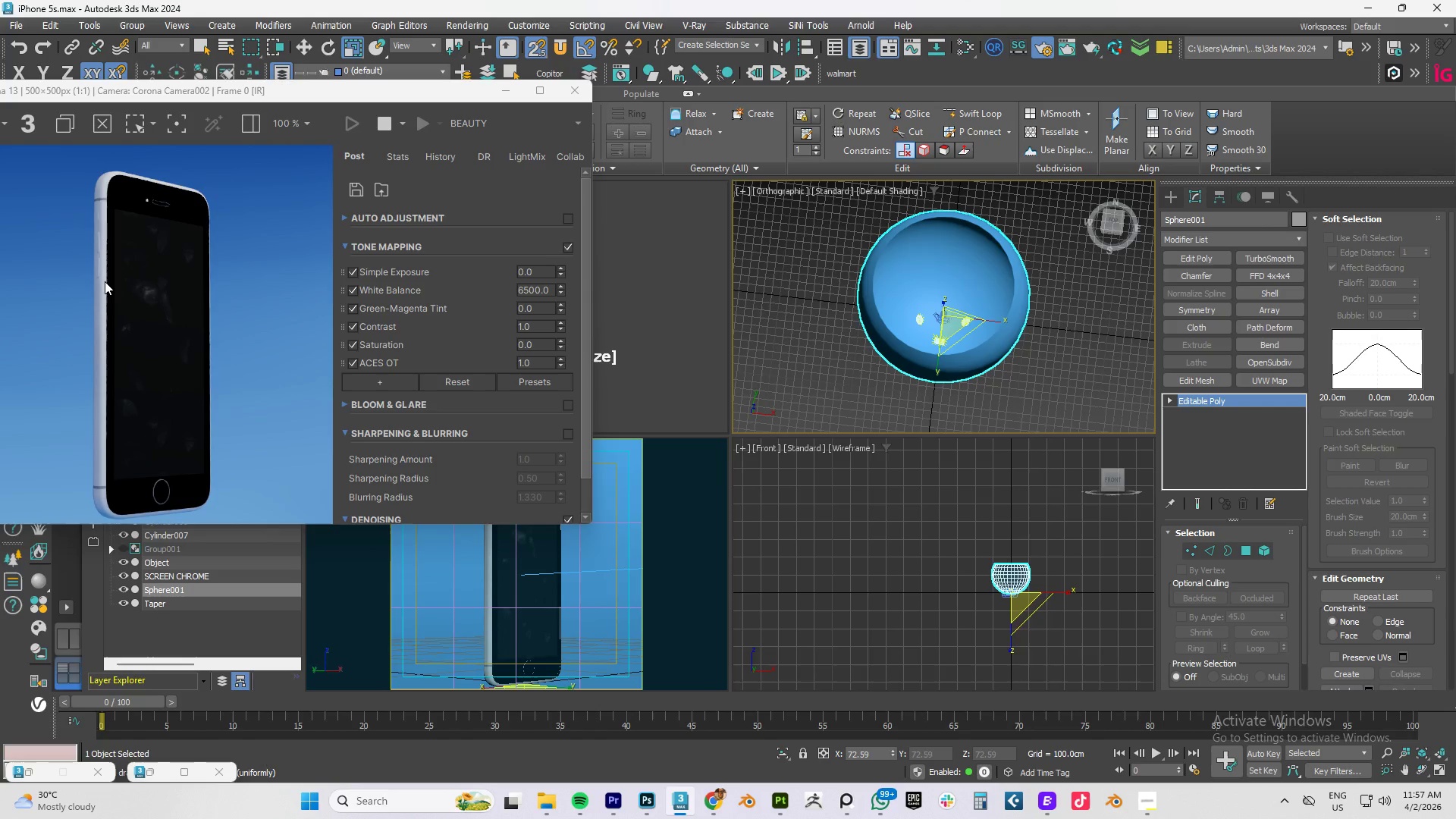 
left_click_drag(start_coordinate=[407, 100], to_coordinate=[1079, 145])
 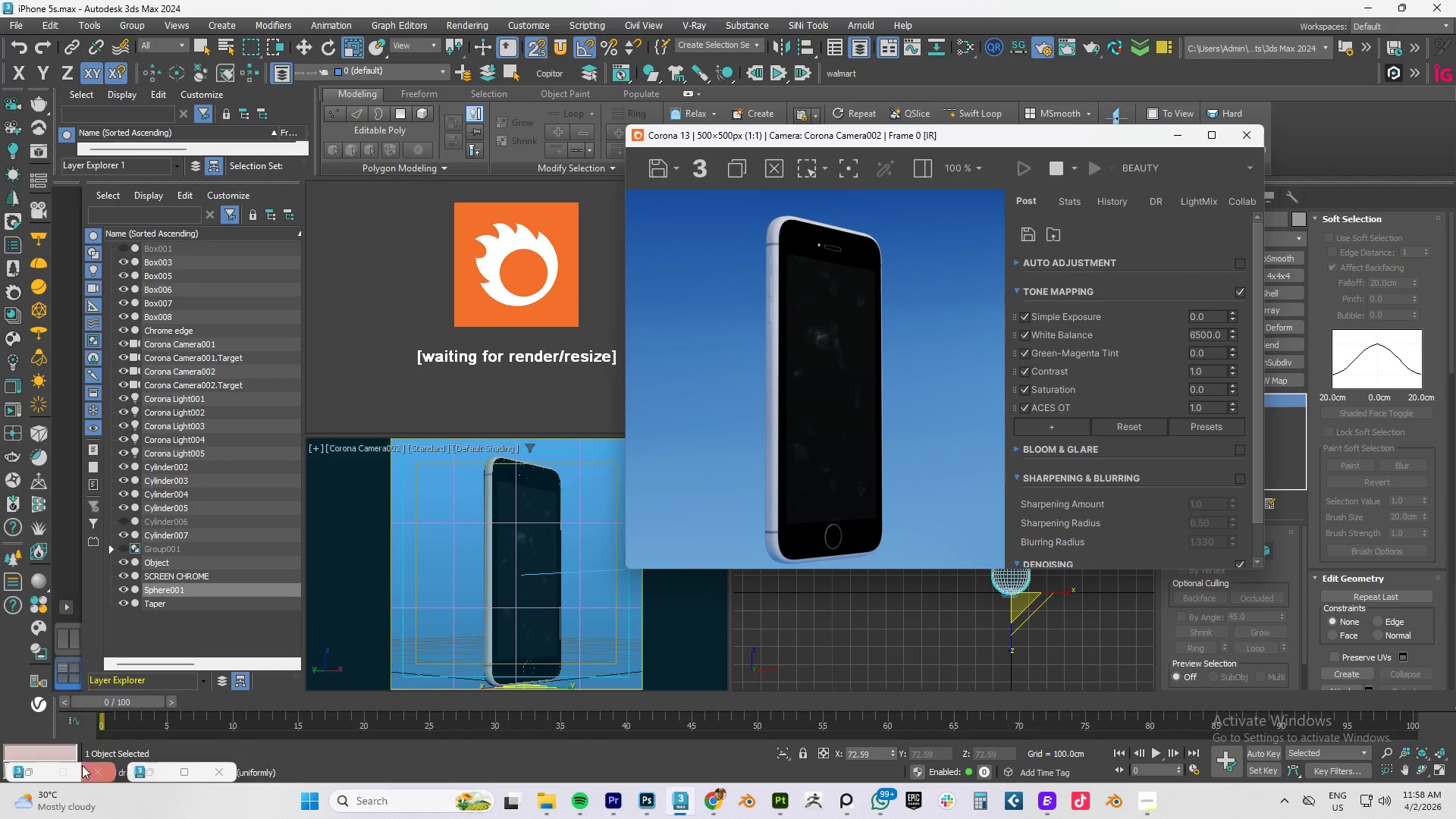 
left_click([28, 772])
 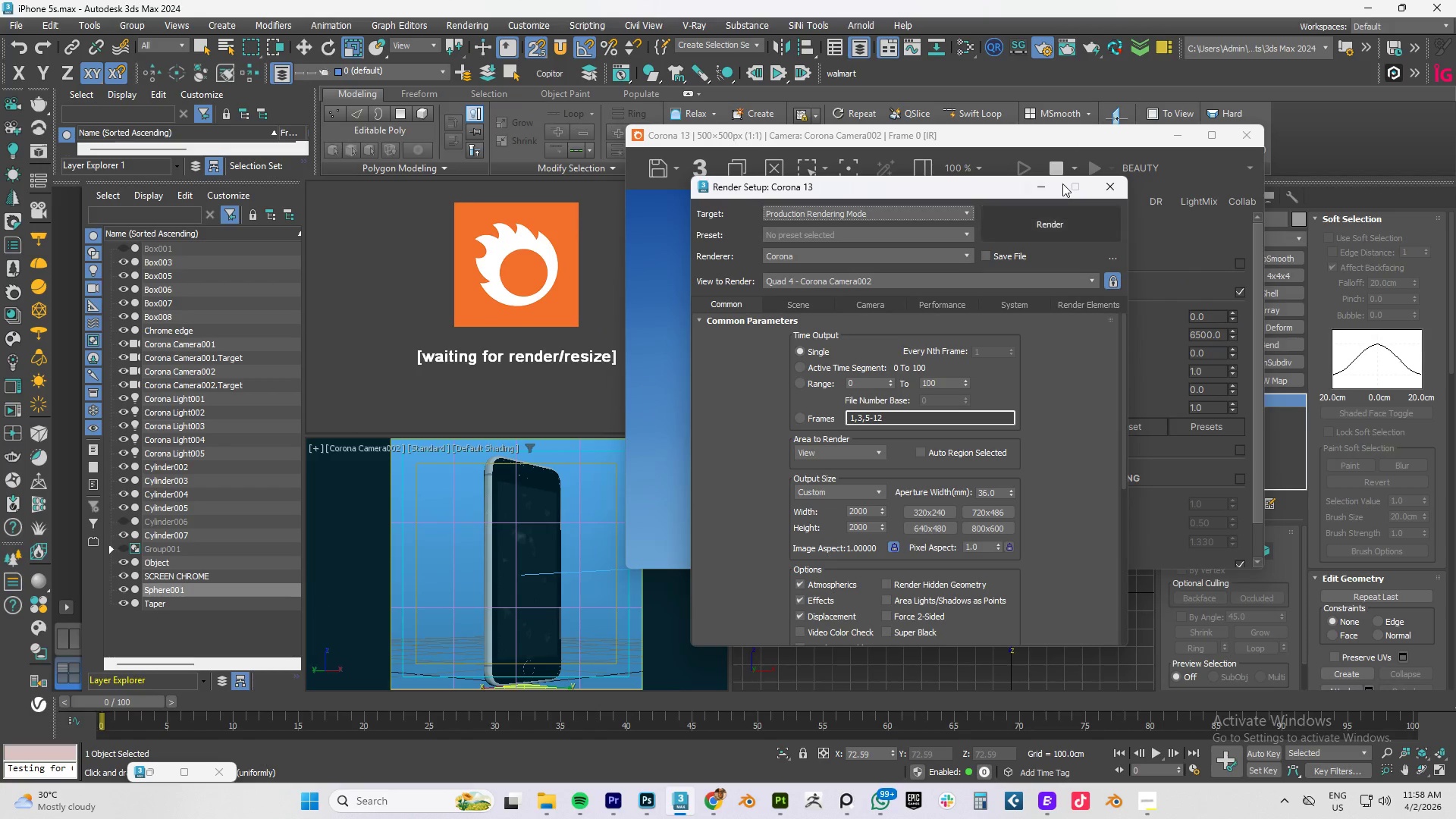 
left_click([1037, 189])
 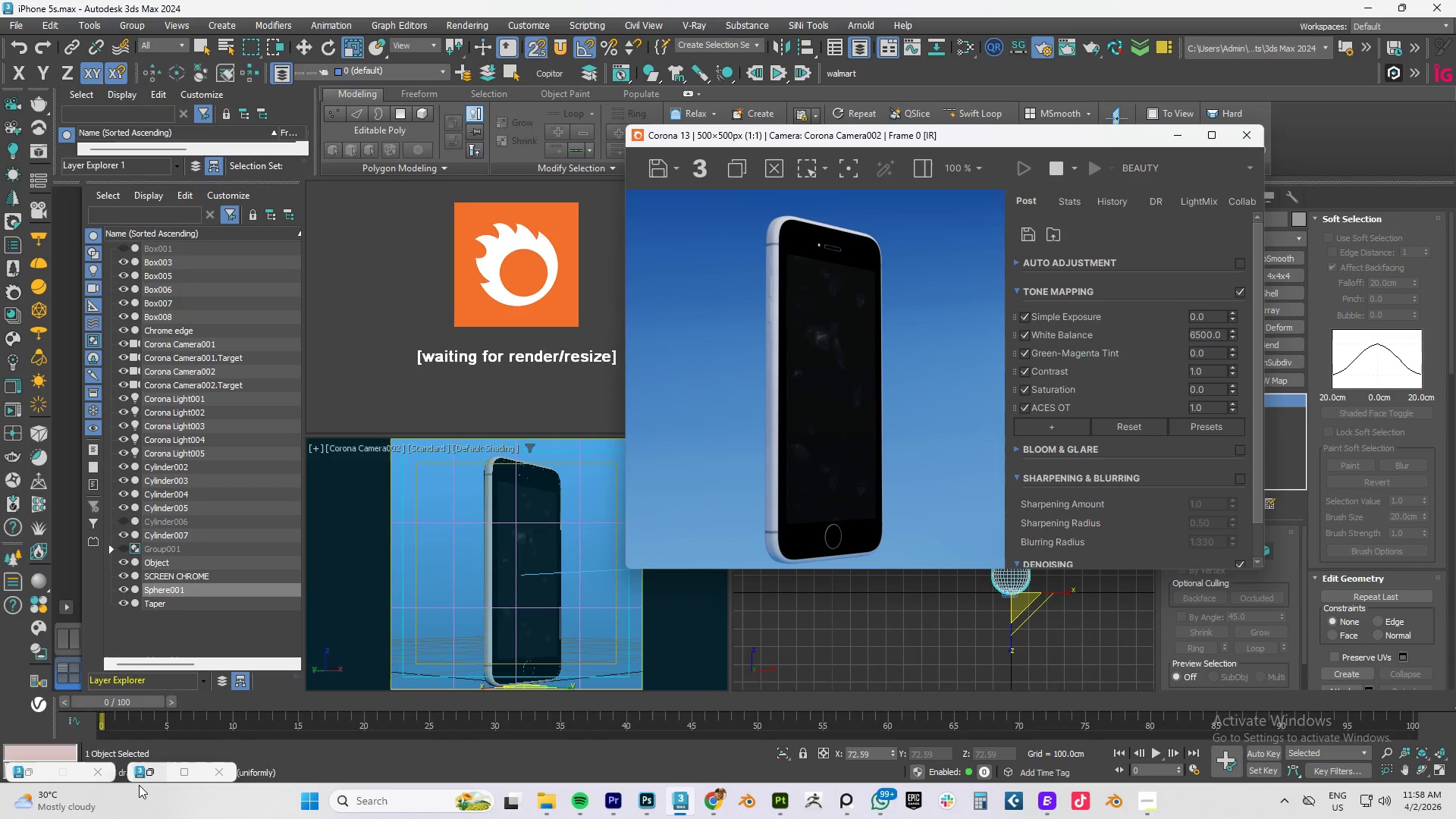 
left_click([148, 767])
 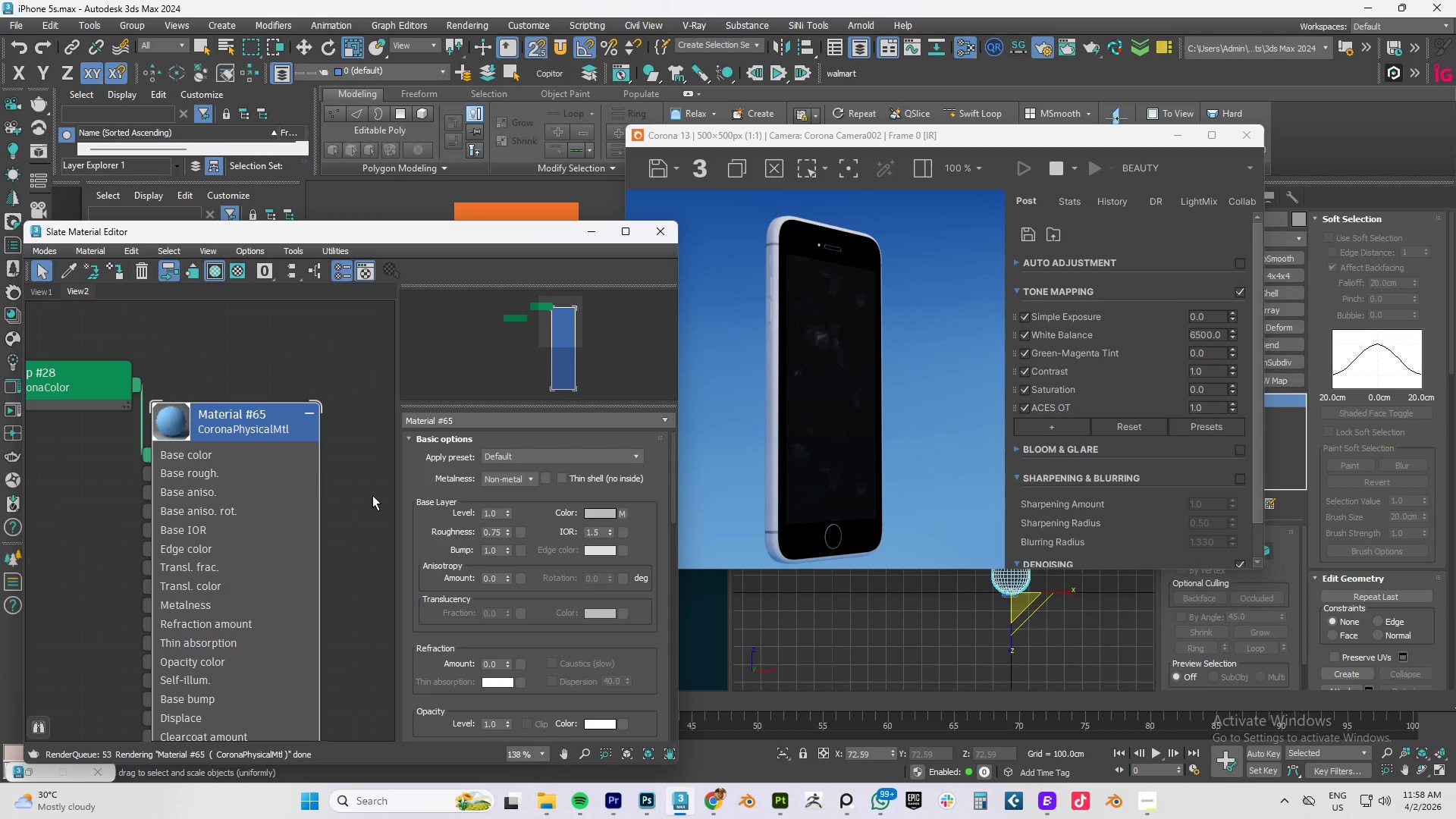 
left_click([221, 426])
 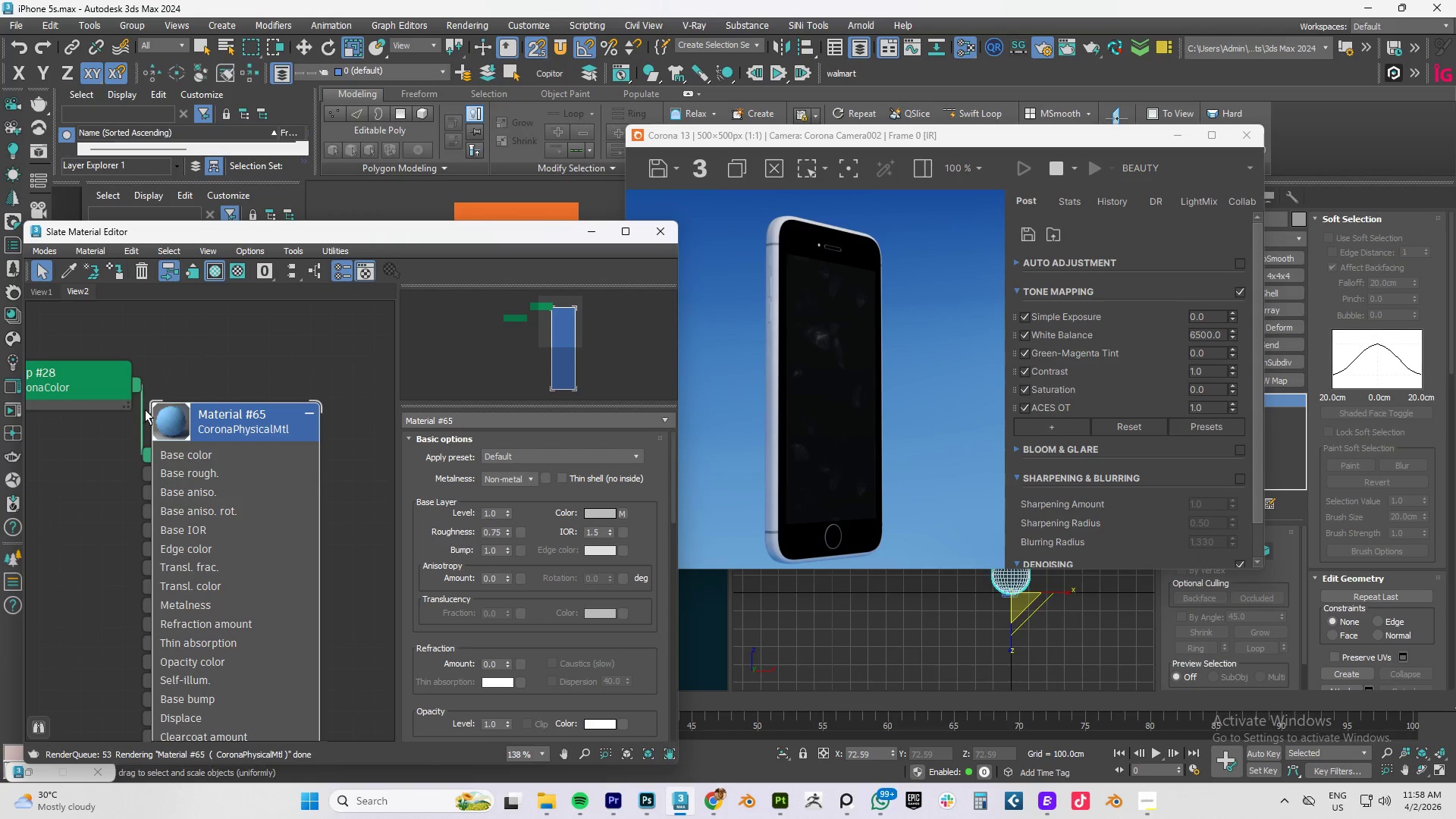 
left_click([89, 384])
 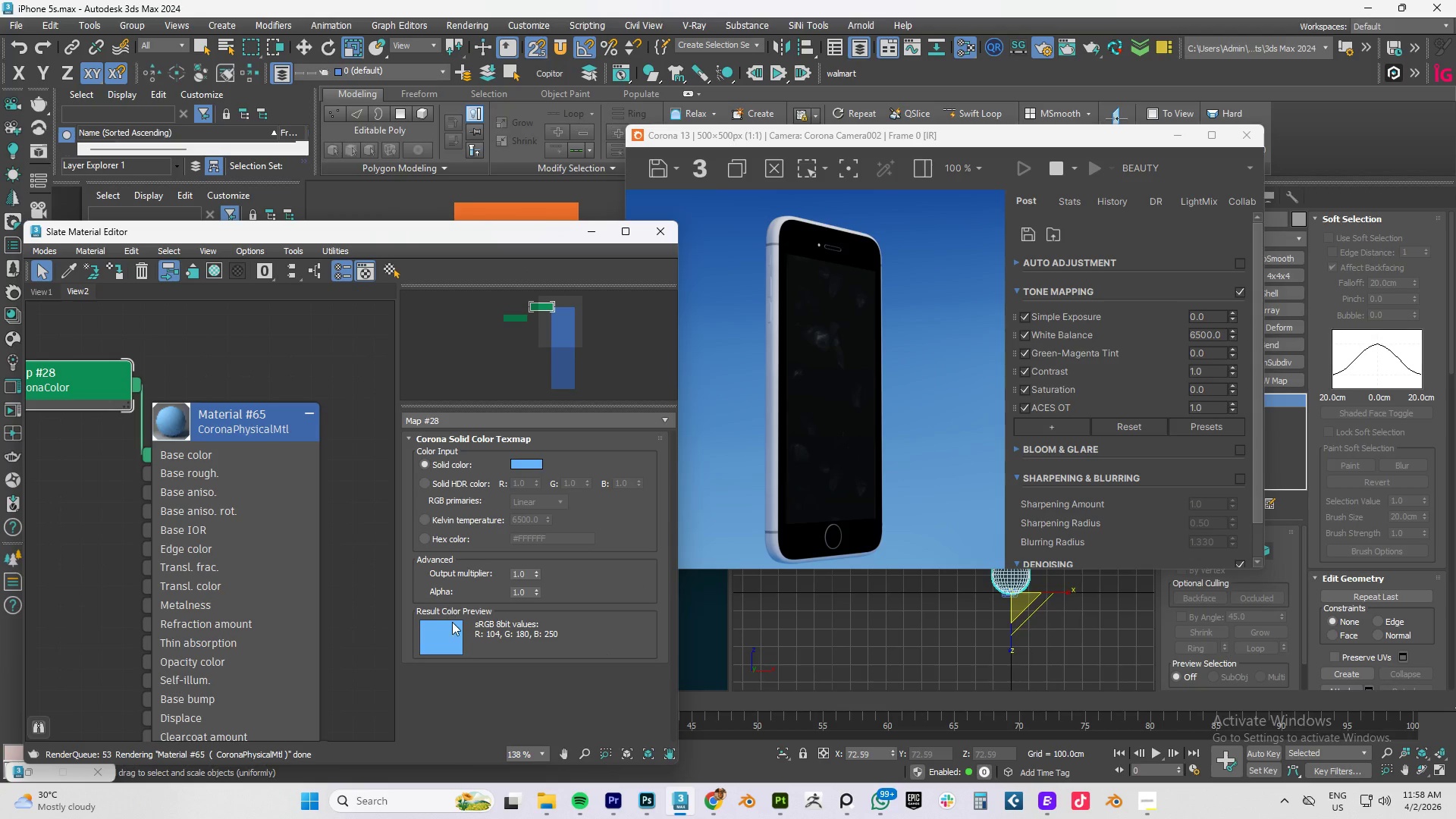 
double_click([522, 460])
 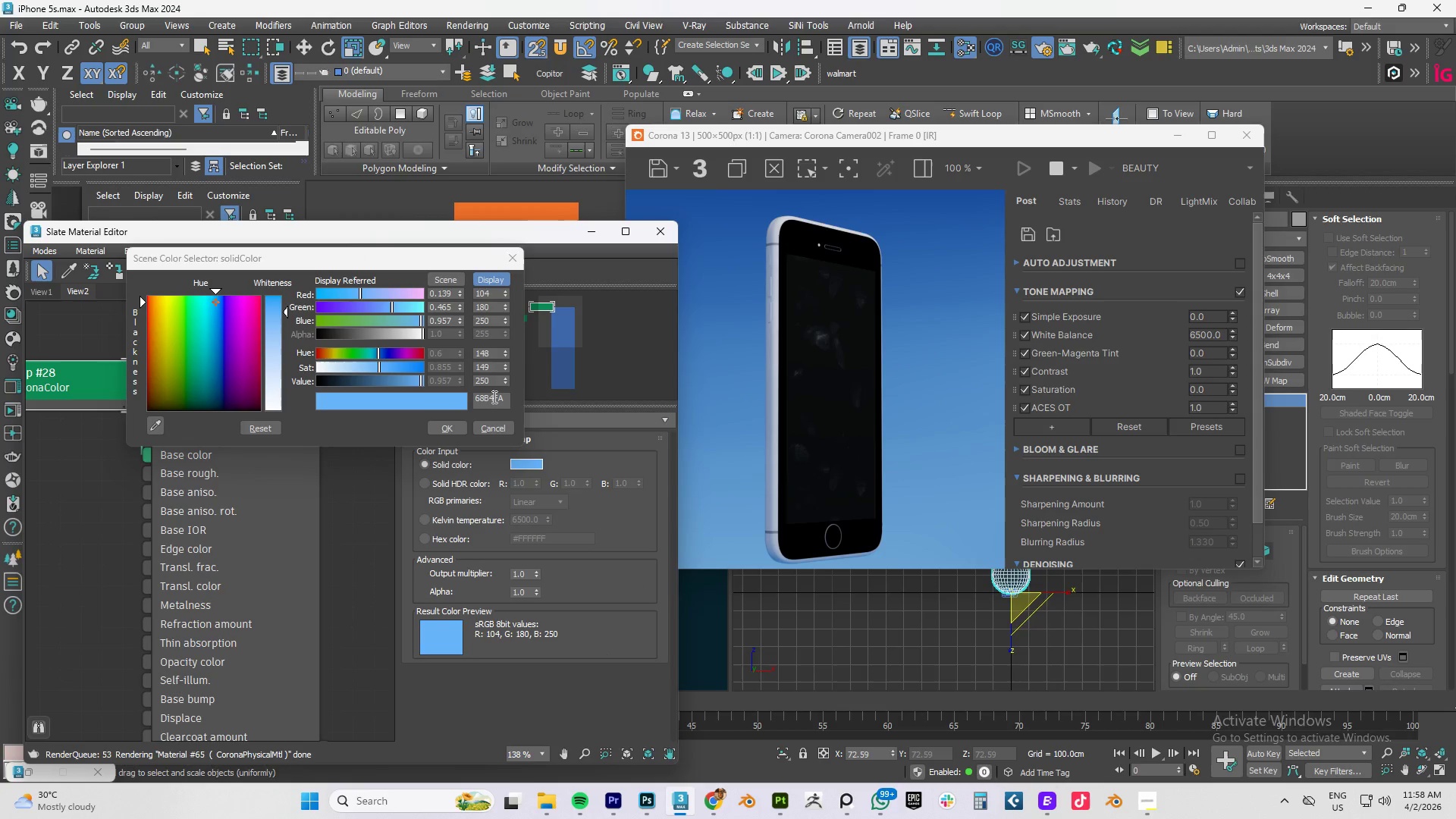 
double_click([493, 397])
 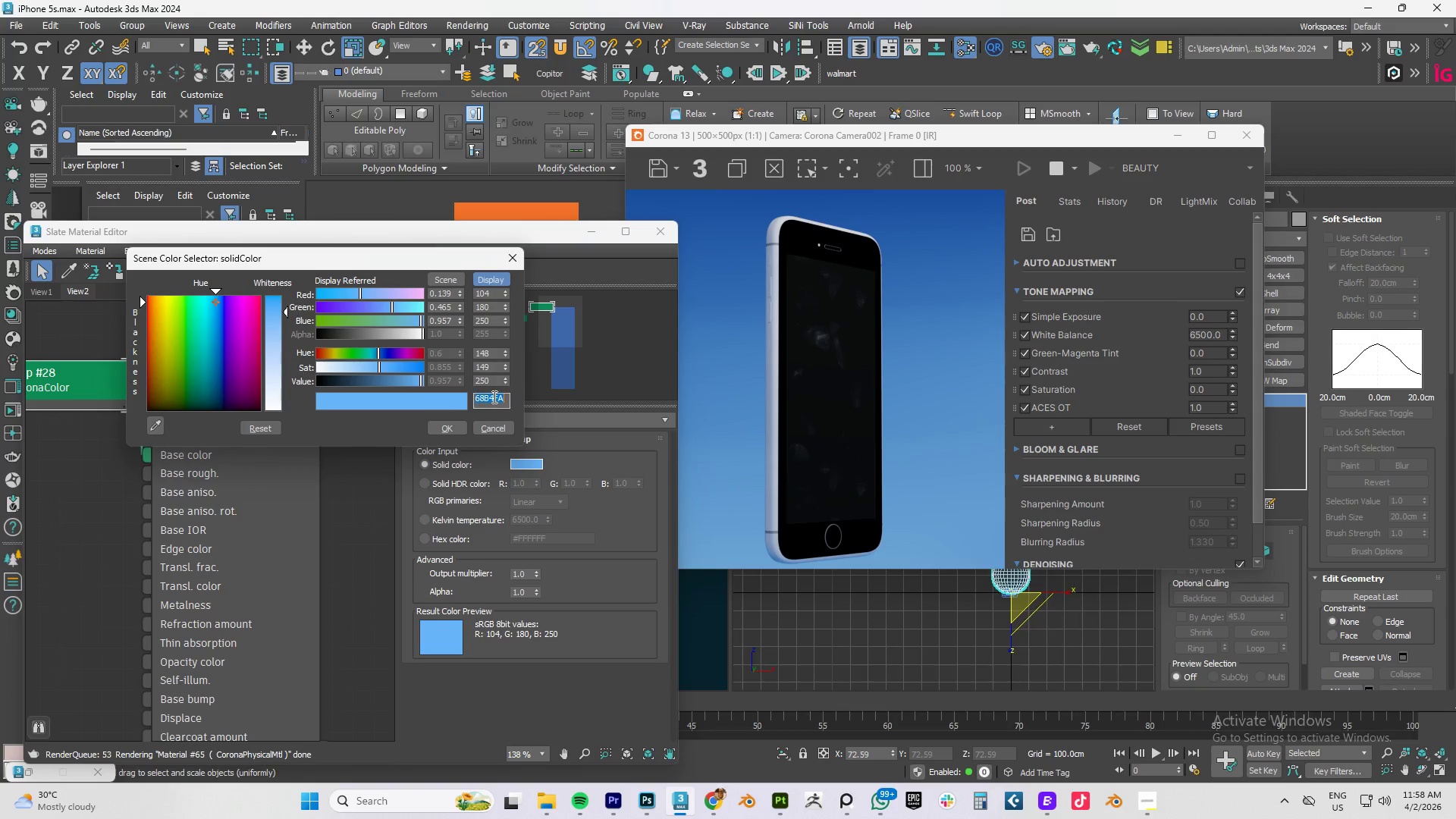 
key(Control+C)
 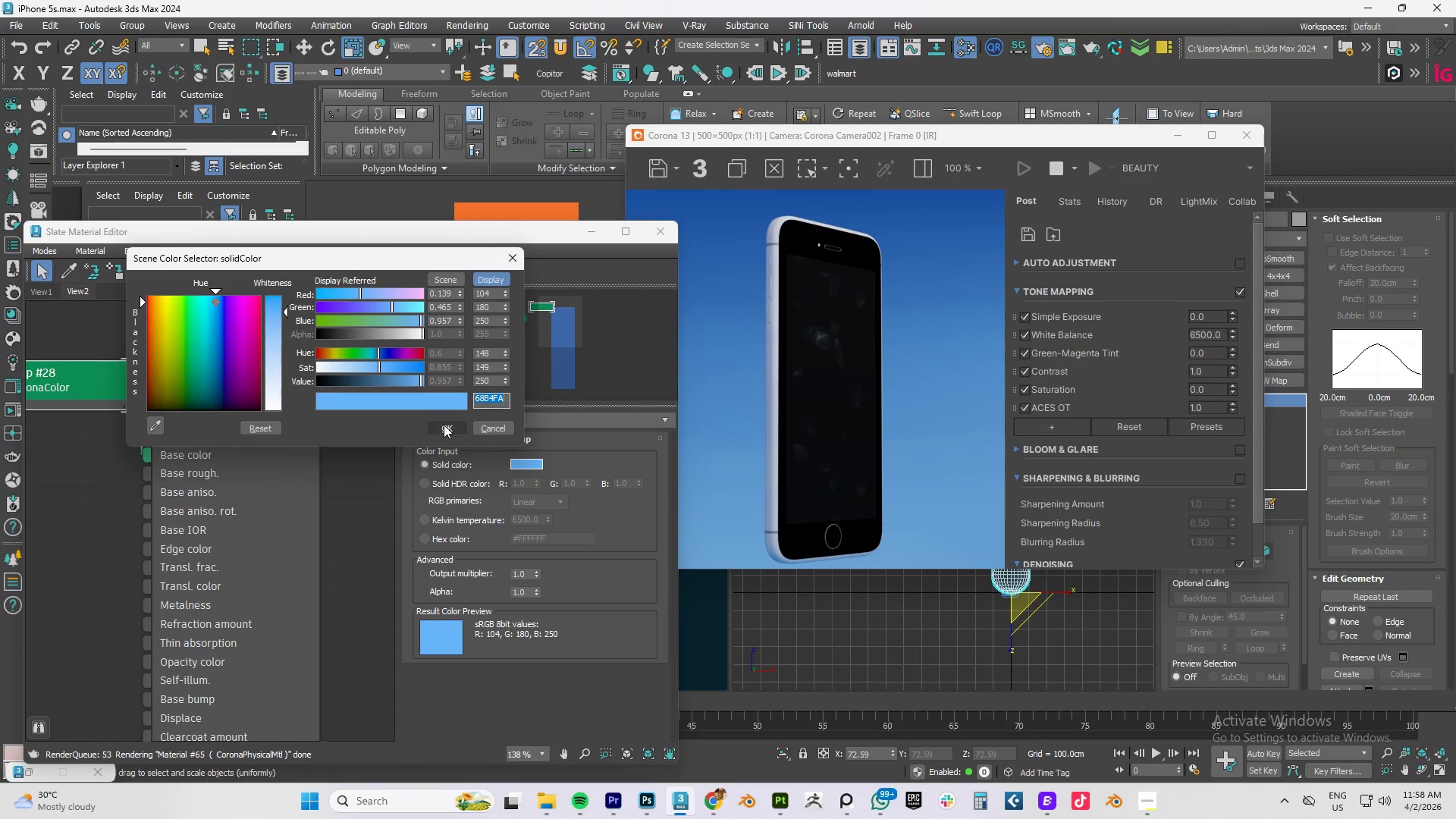 
left_click([443, 425])
 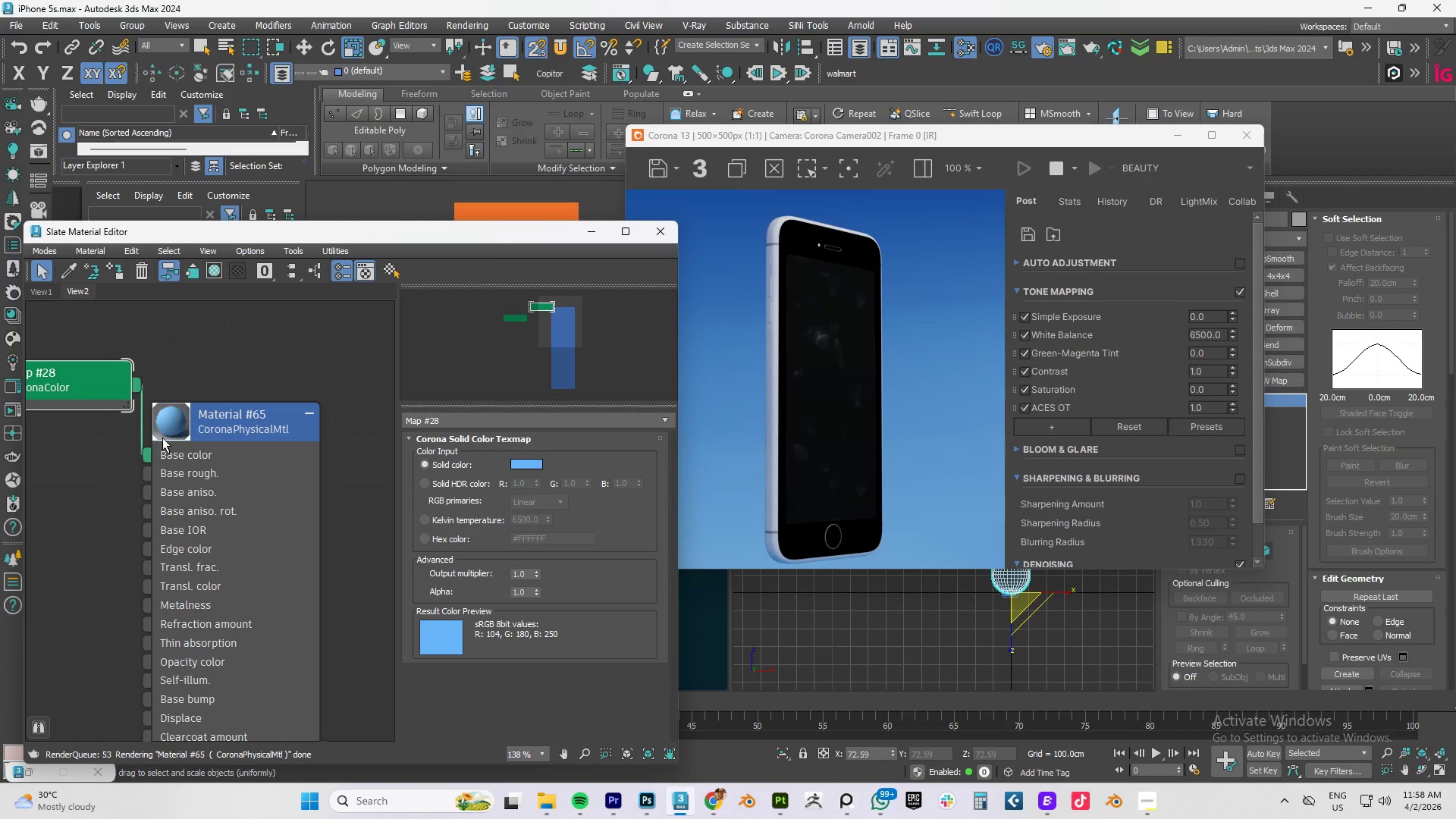 
left_click_drag(start_coordinate=[149, 457], to_coordinate=[125, 459])
 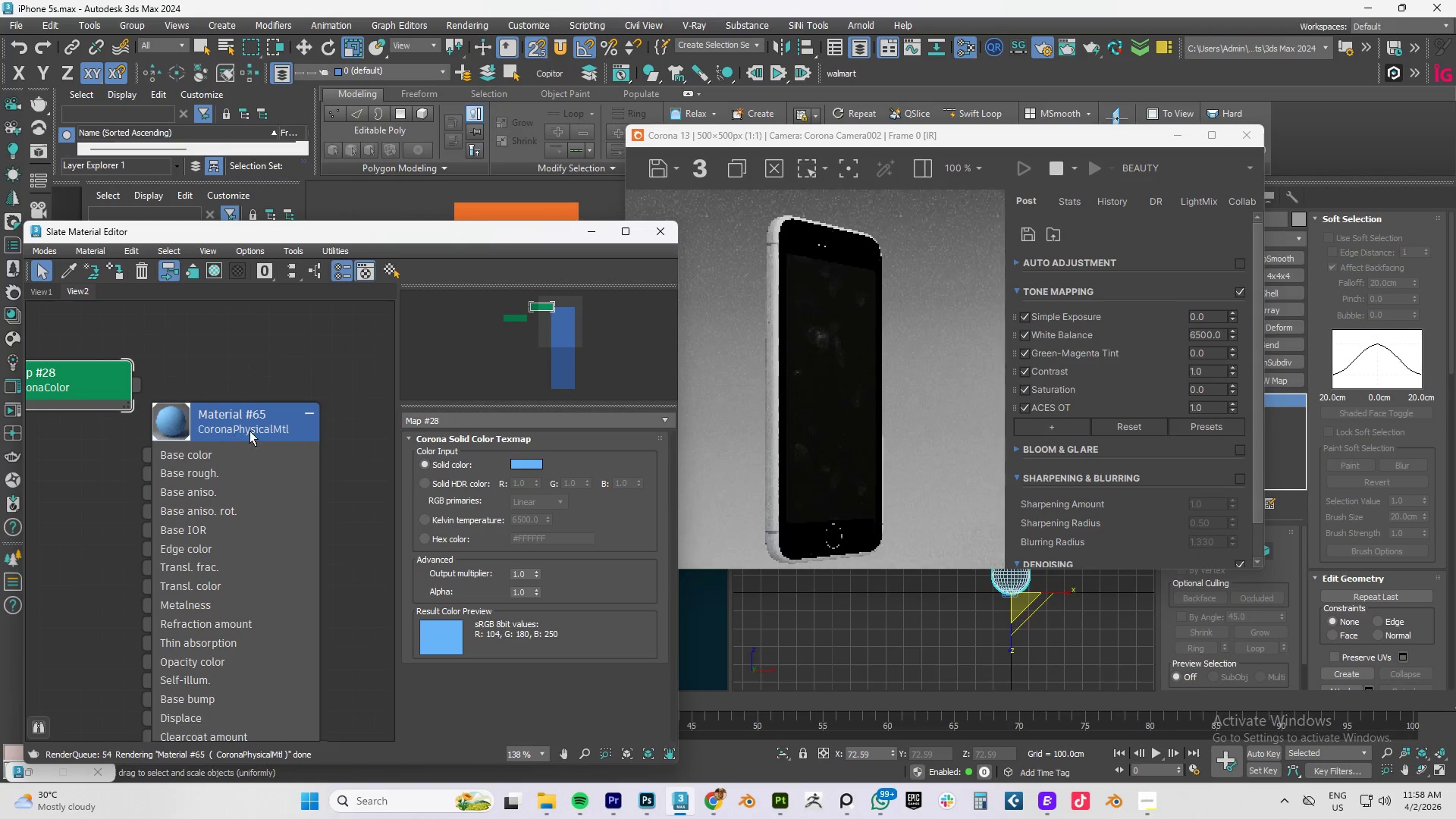 
left_click([249, 431])
 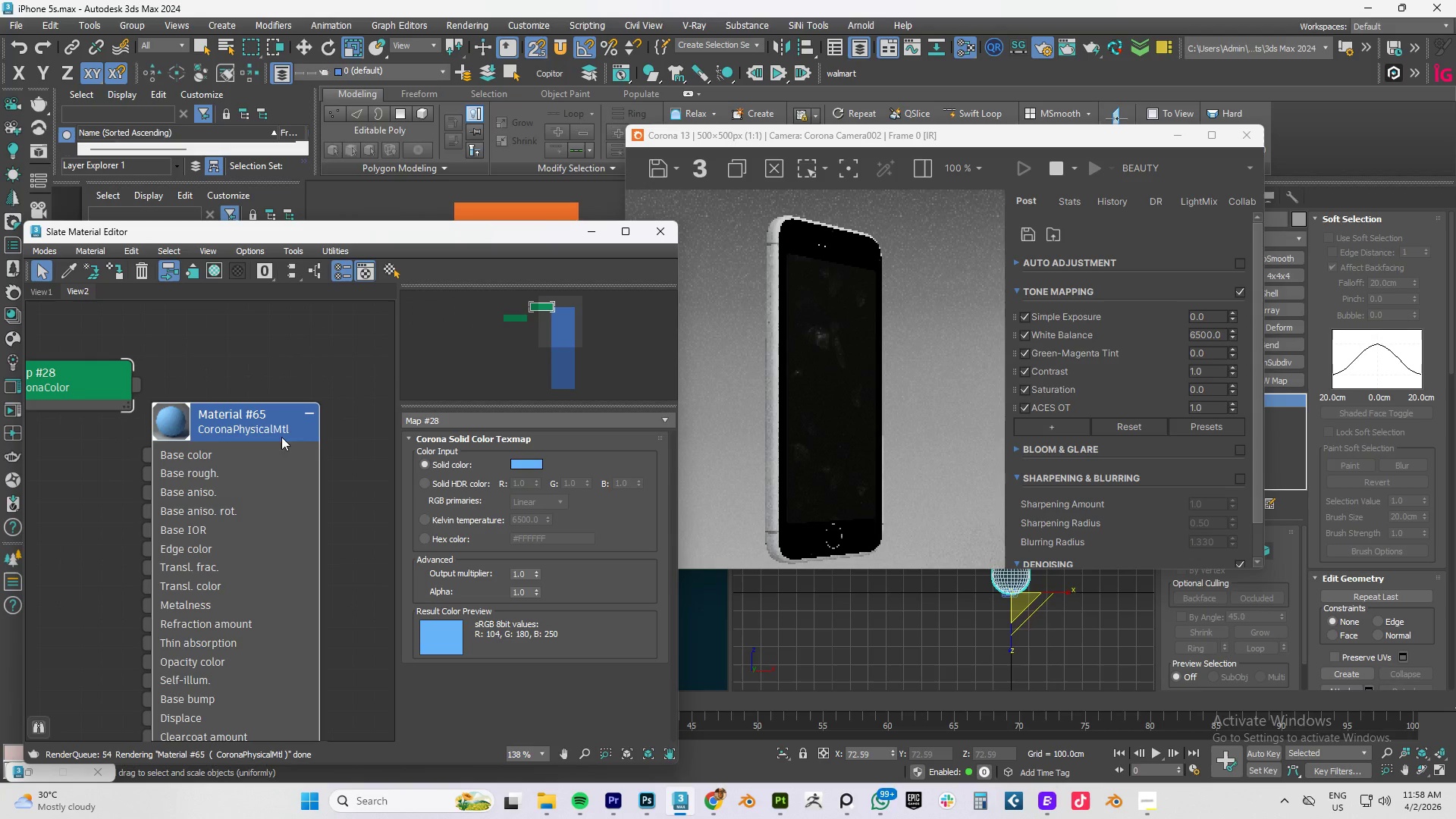 
left_click([256, 422])
 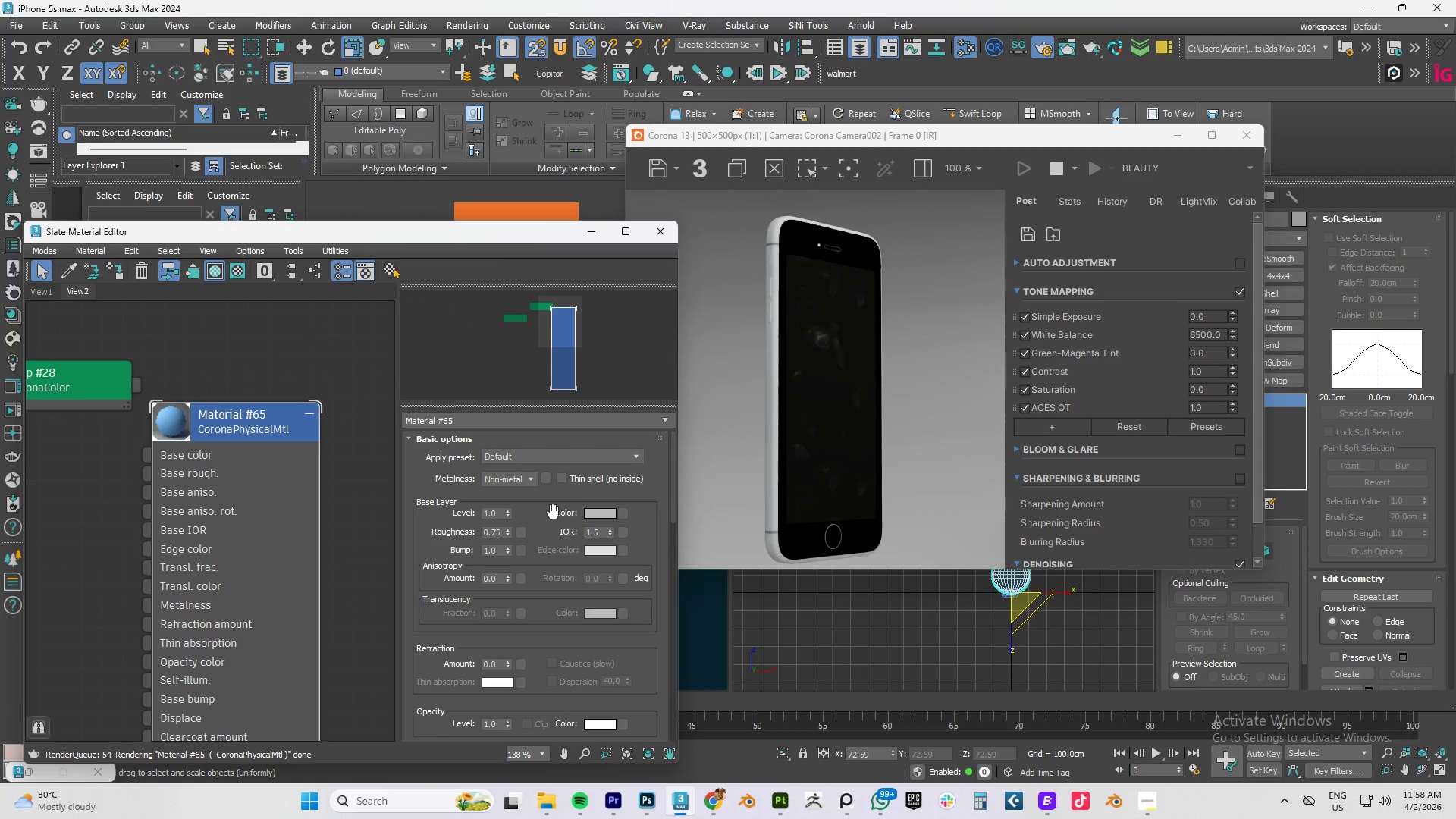 
left_click([603, 513])
 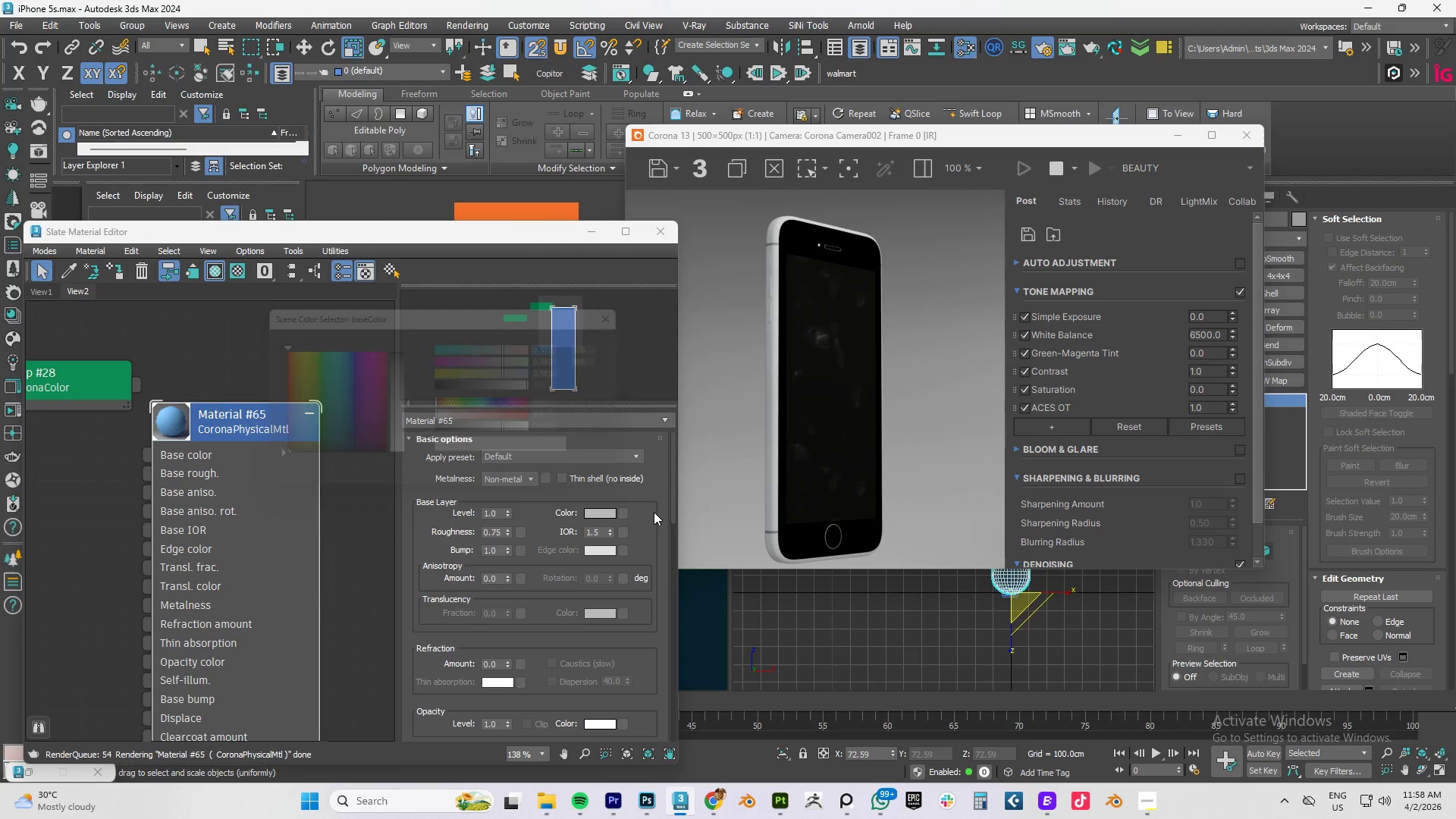 
key(Control+V)
 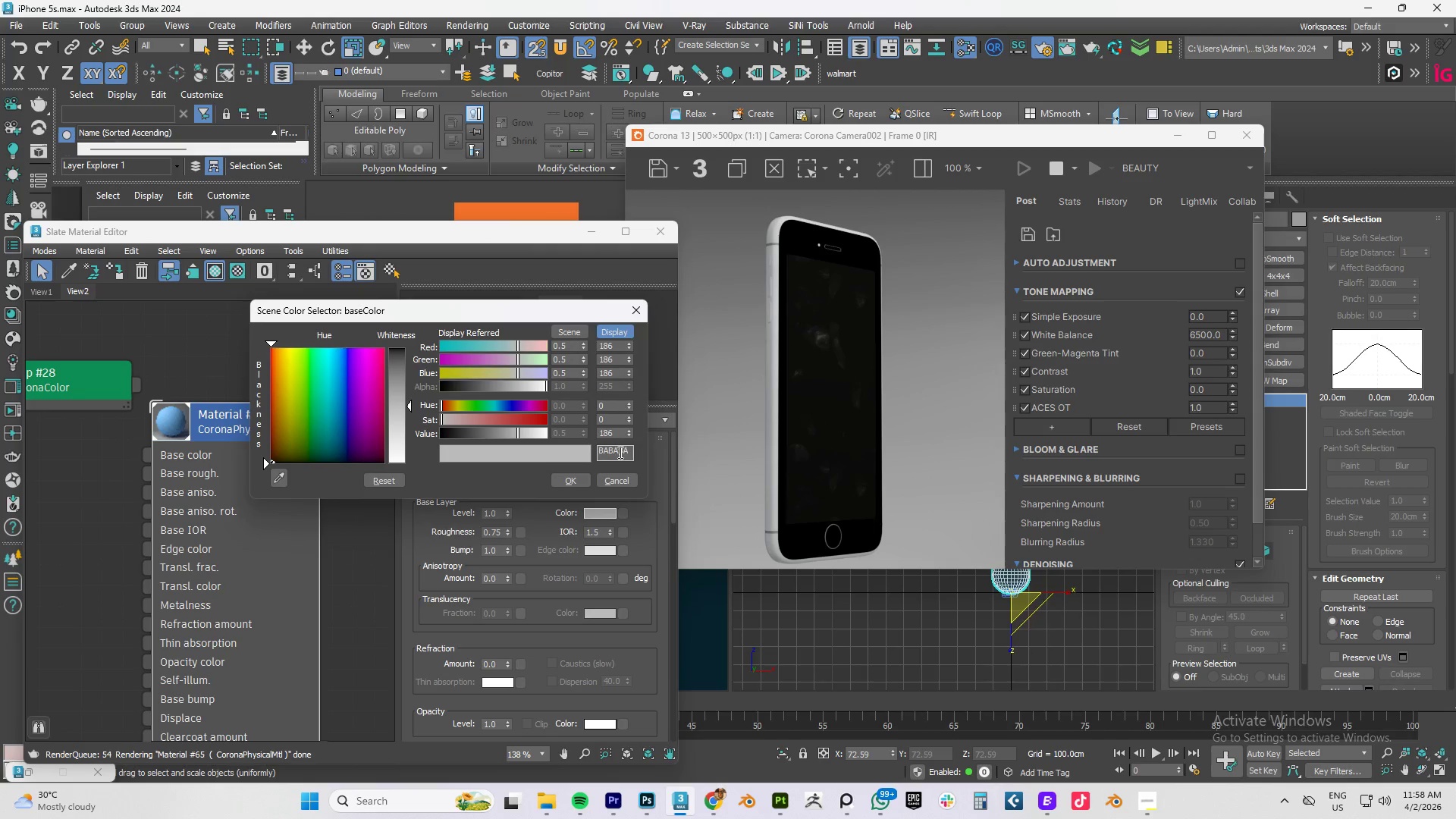 
double_click([619, 452])
 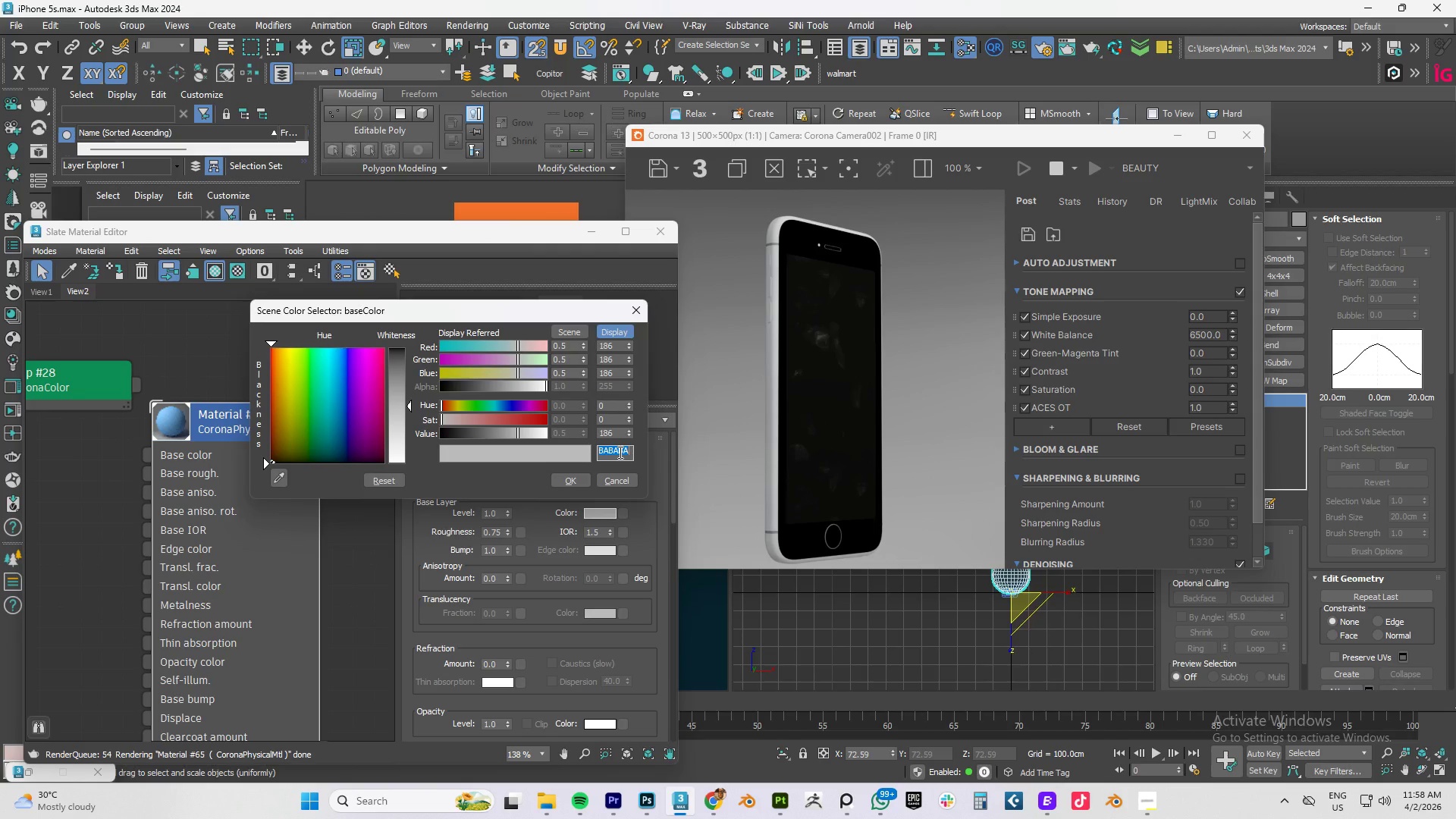 
key(Control+V)
 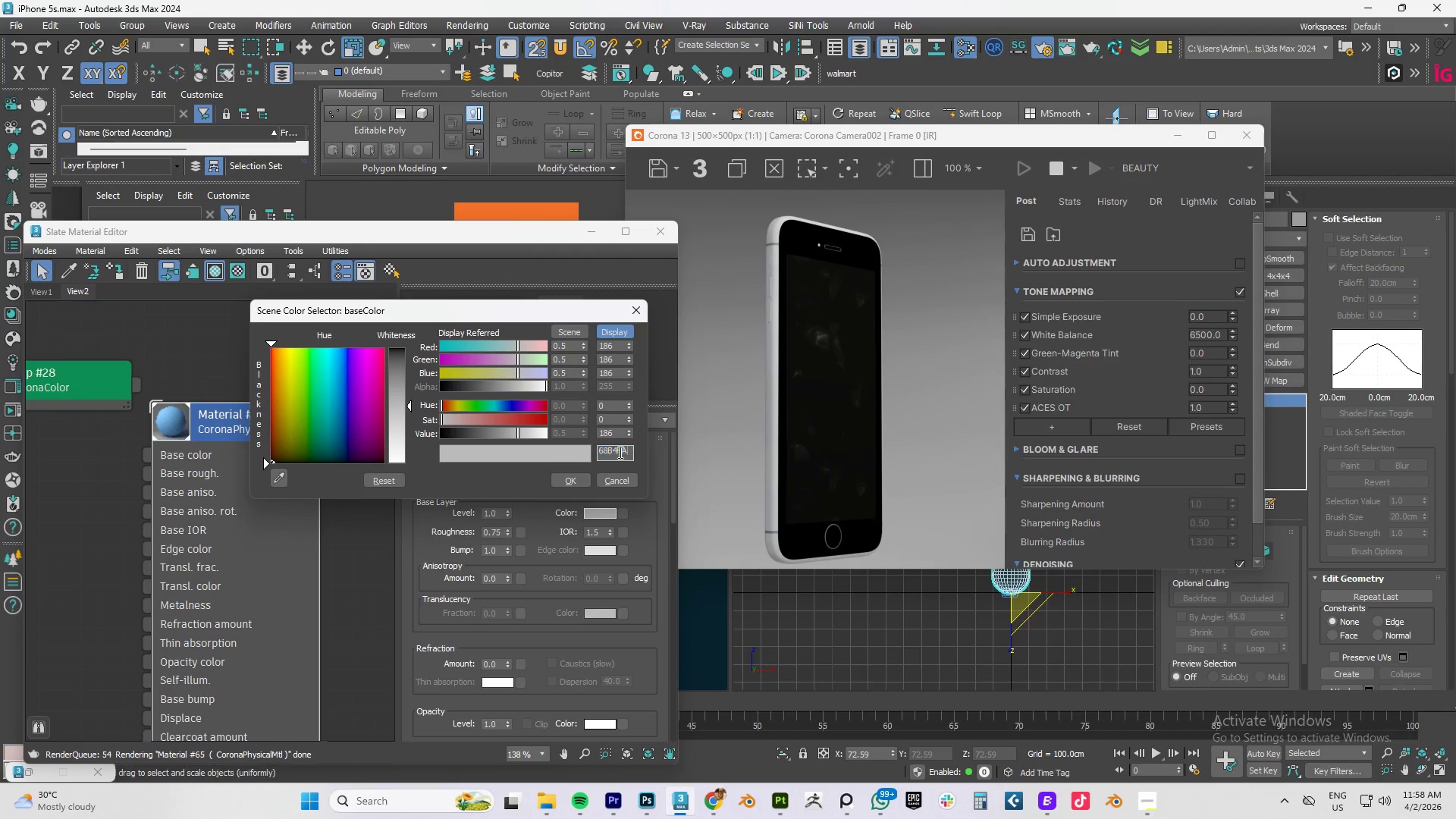 
key(NumpadEnter)
 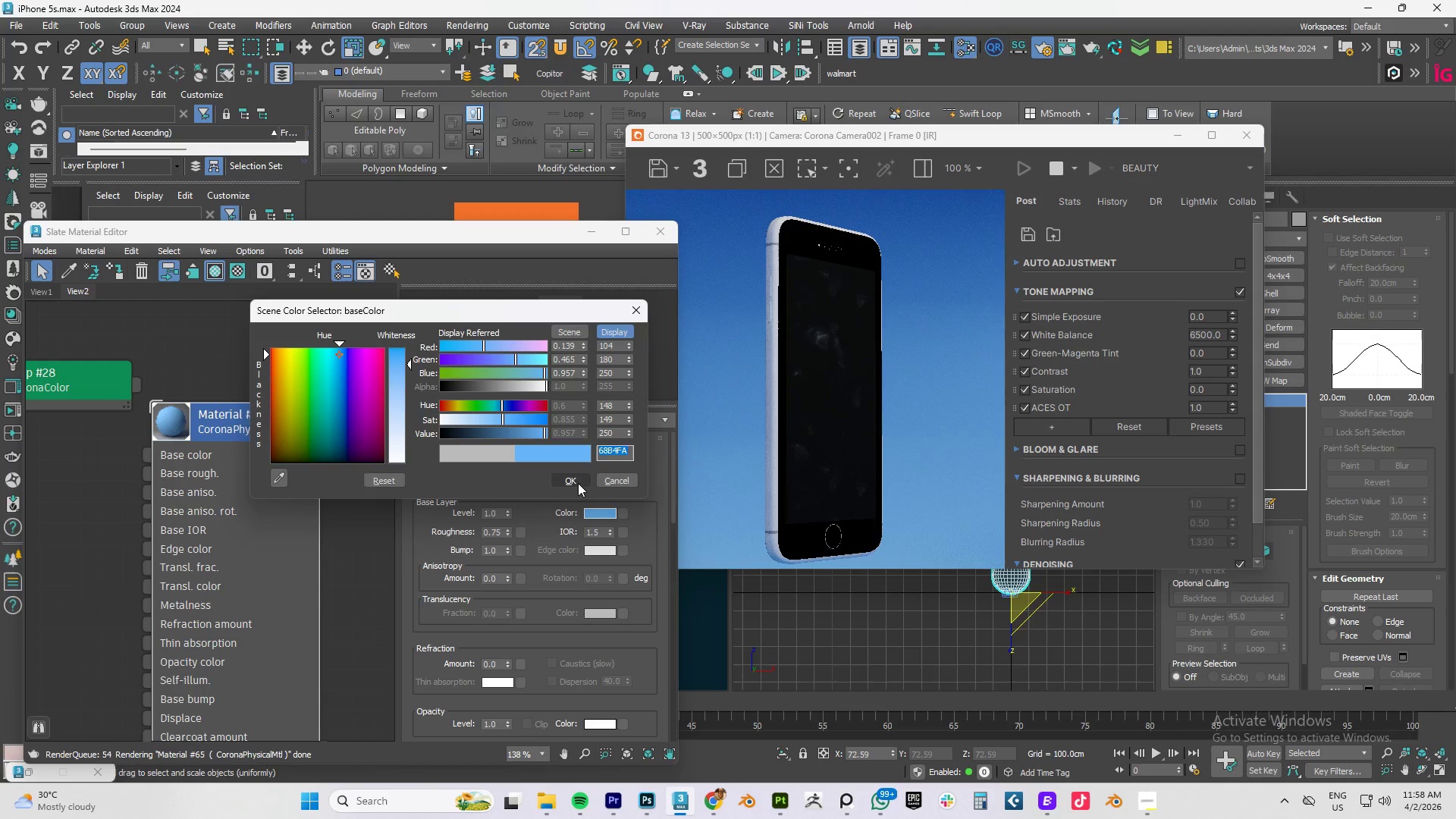 
left_click([576, 483])
 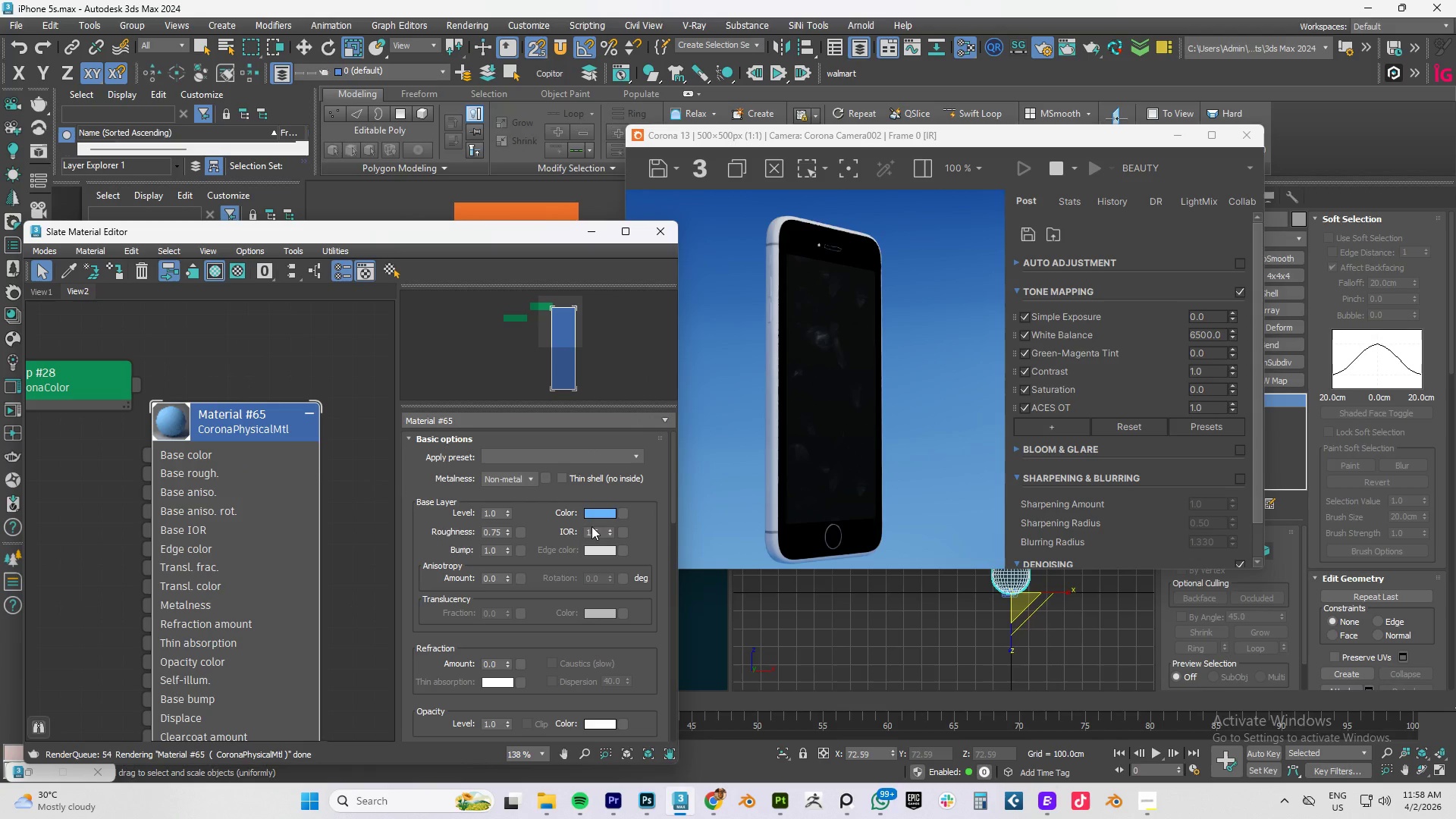 
left_click_drag(start_coordinate=[609, 533], to_coordinate=[613, 526])
 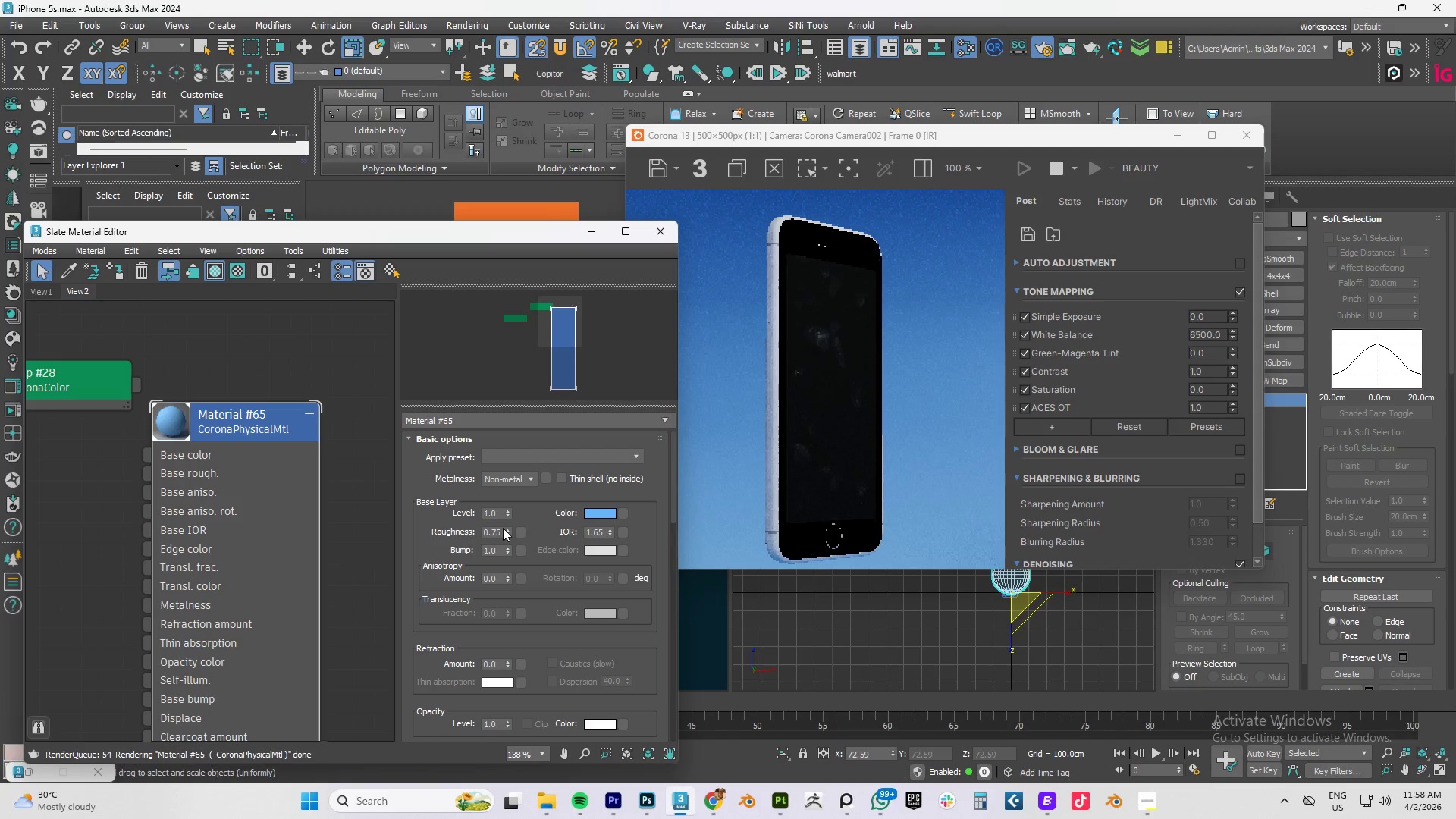 
left_click_drag(start_coordinate=[508, 529], to_coordinate=[510, 554])
 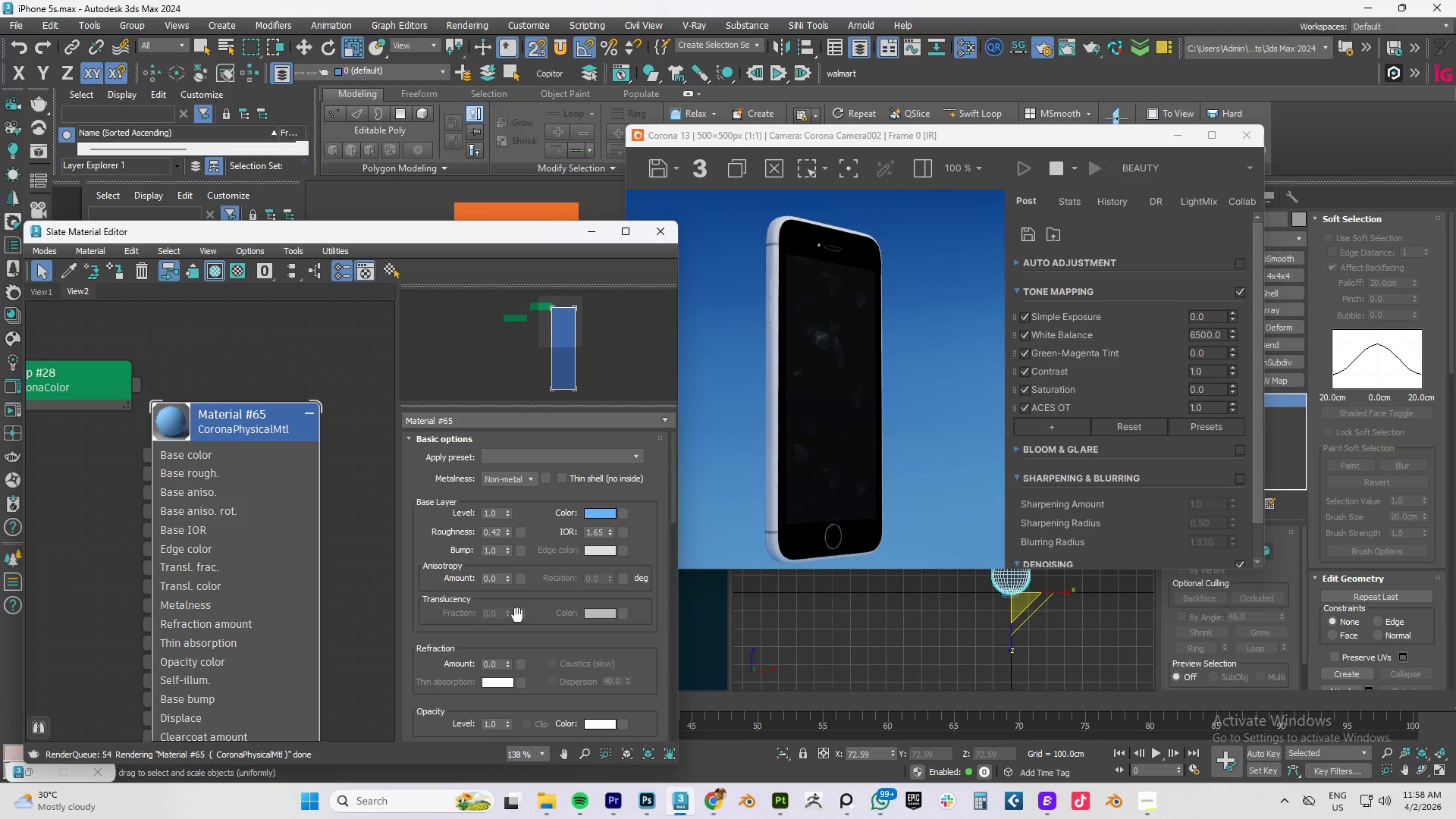 
scroll: coordinate [857, 453], scroll_direction: up, amount: 1.0
 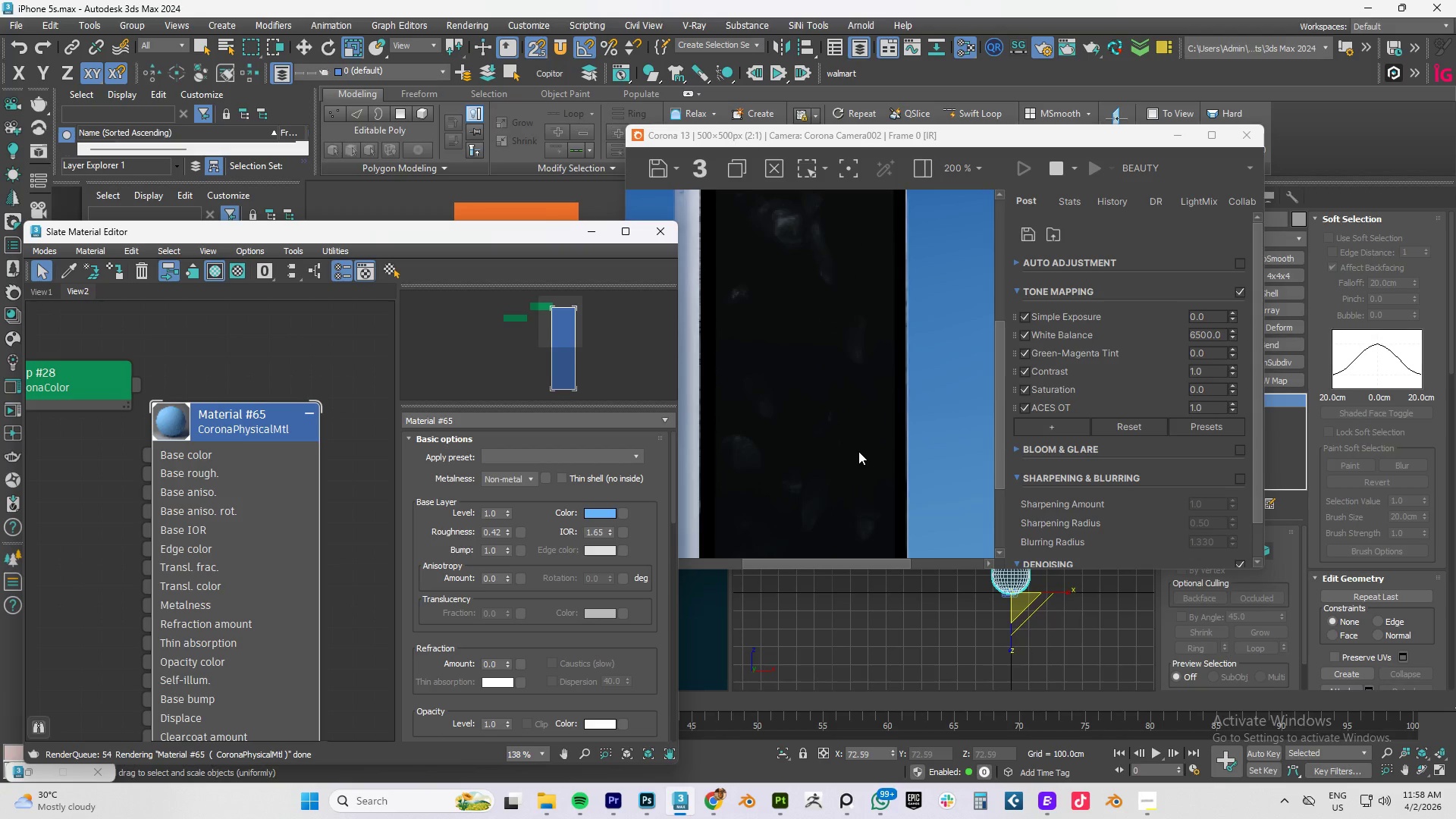 
scroll: coordinate [858, 451], scroll_direction: down, amount: 1.0
 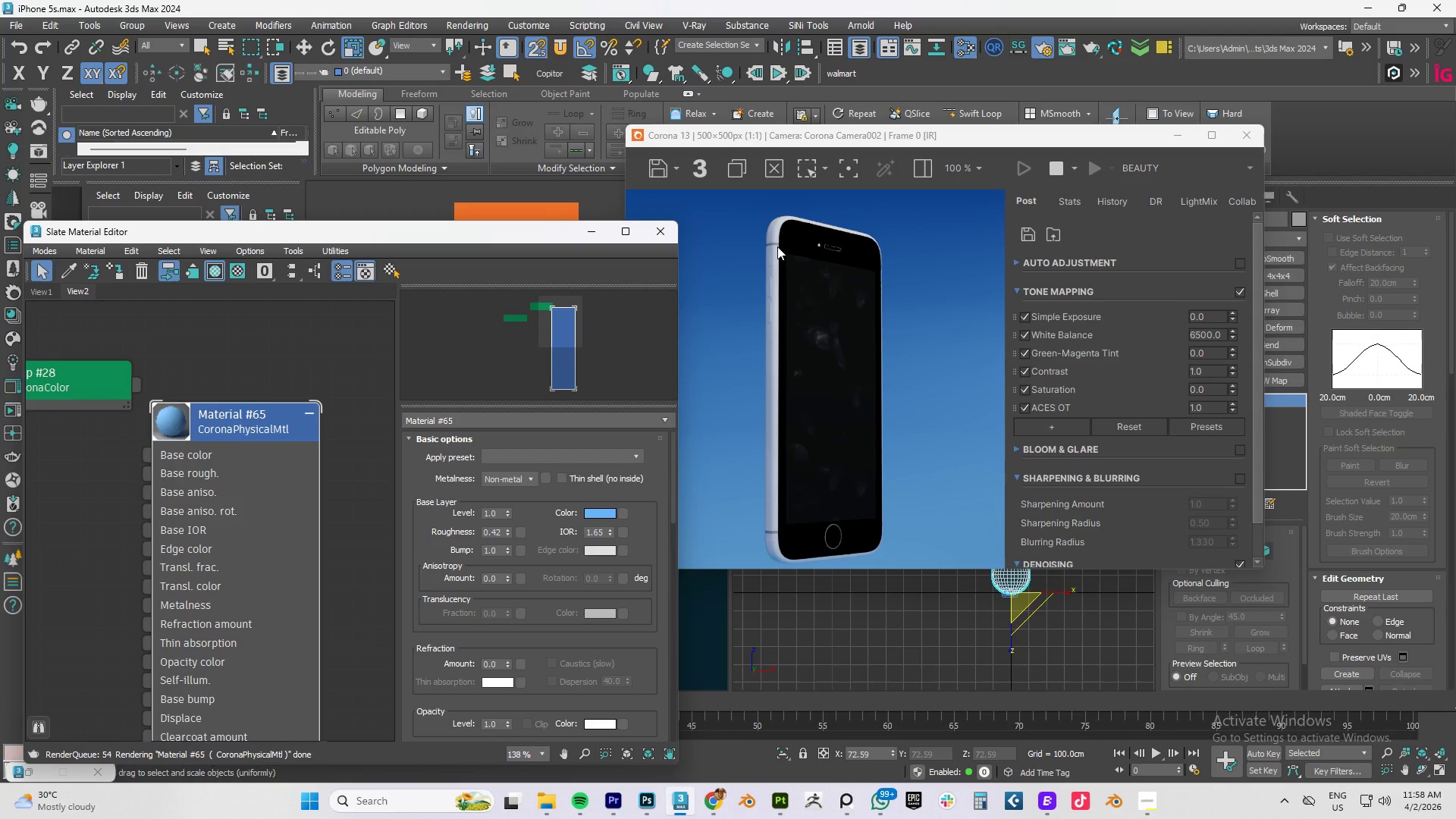 
scroll: coordinate [777, 246], scroll_direction: up, amount: 2.0
 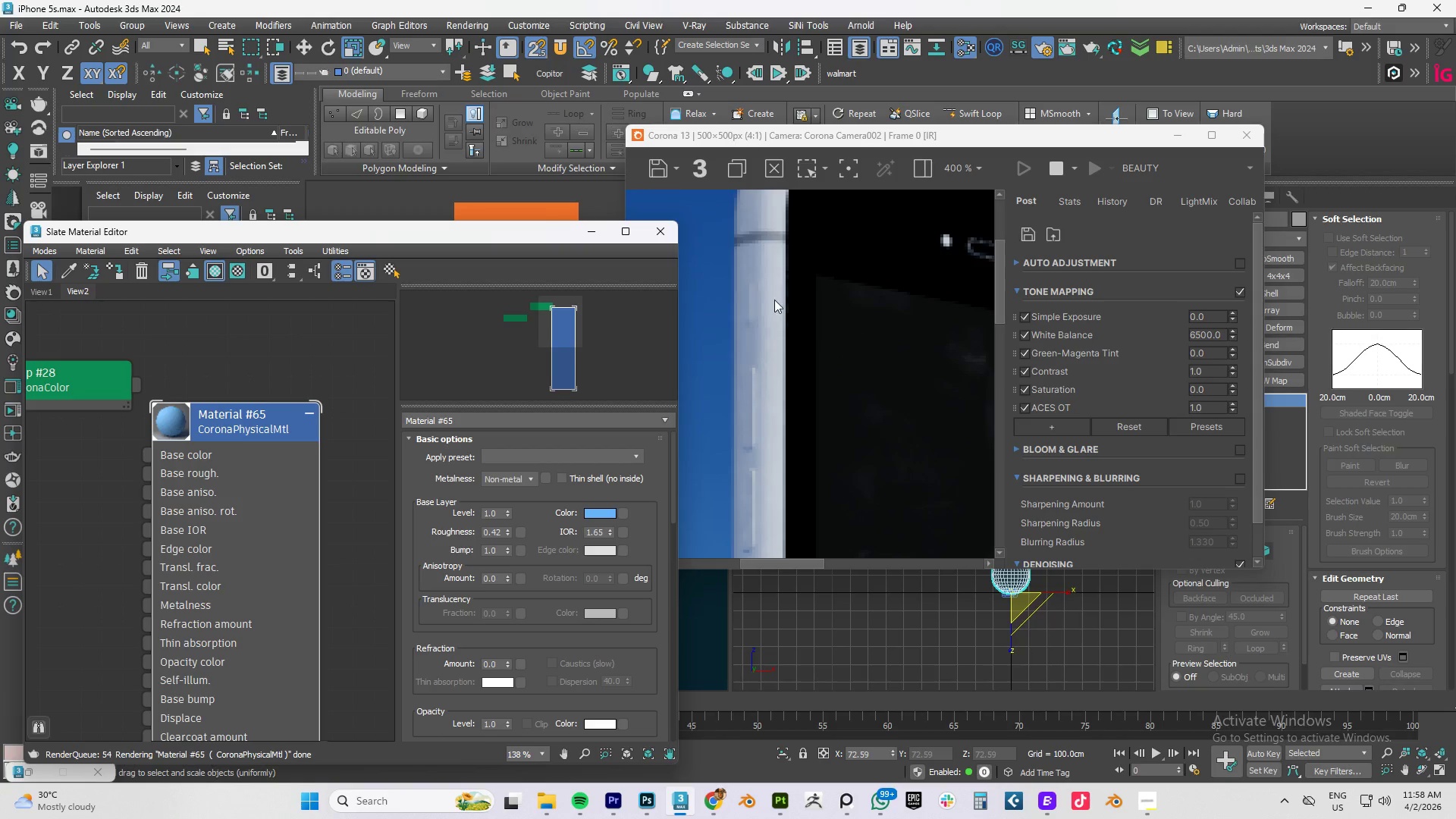 
scroll: coordinate [521, 563], scroll_direction: down, amount: 2.0
 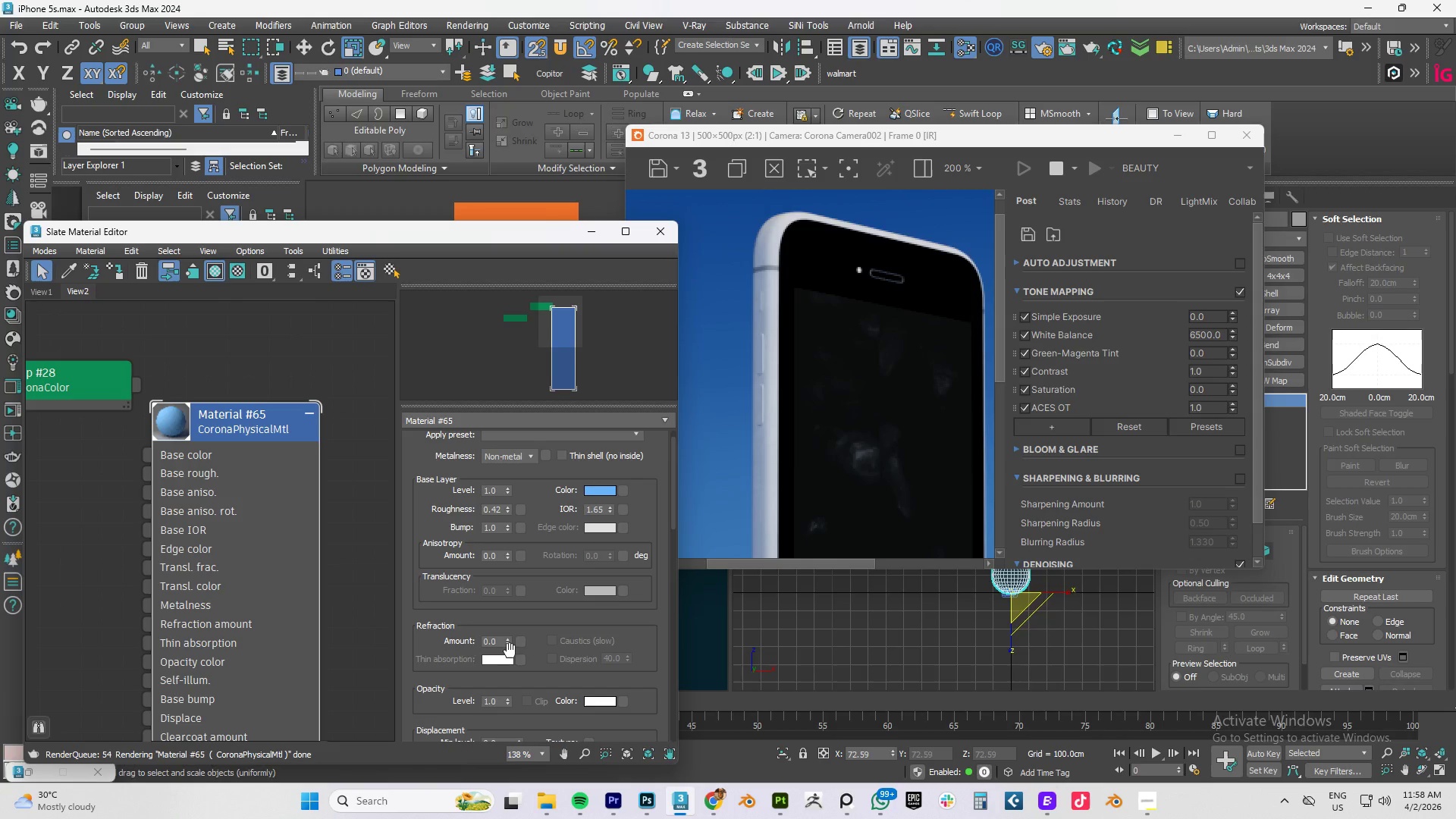 
left_click_drag(start_coordinate=[509, 642], to_coordinate=[509, 635])
 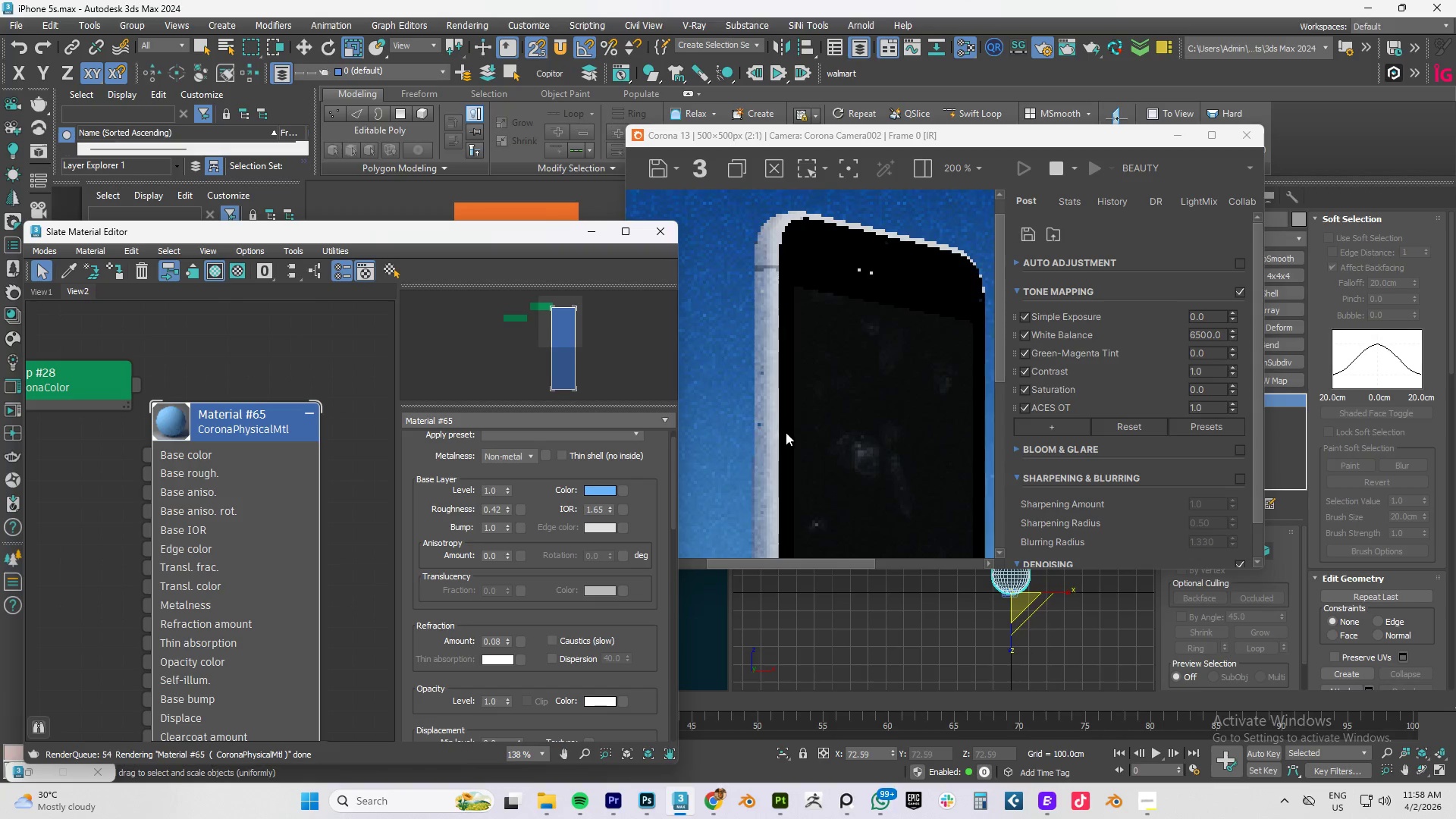 
scroll: coordinate [786, 432], scroll_direction: down, amount: 4.0
 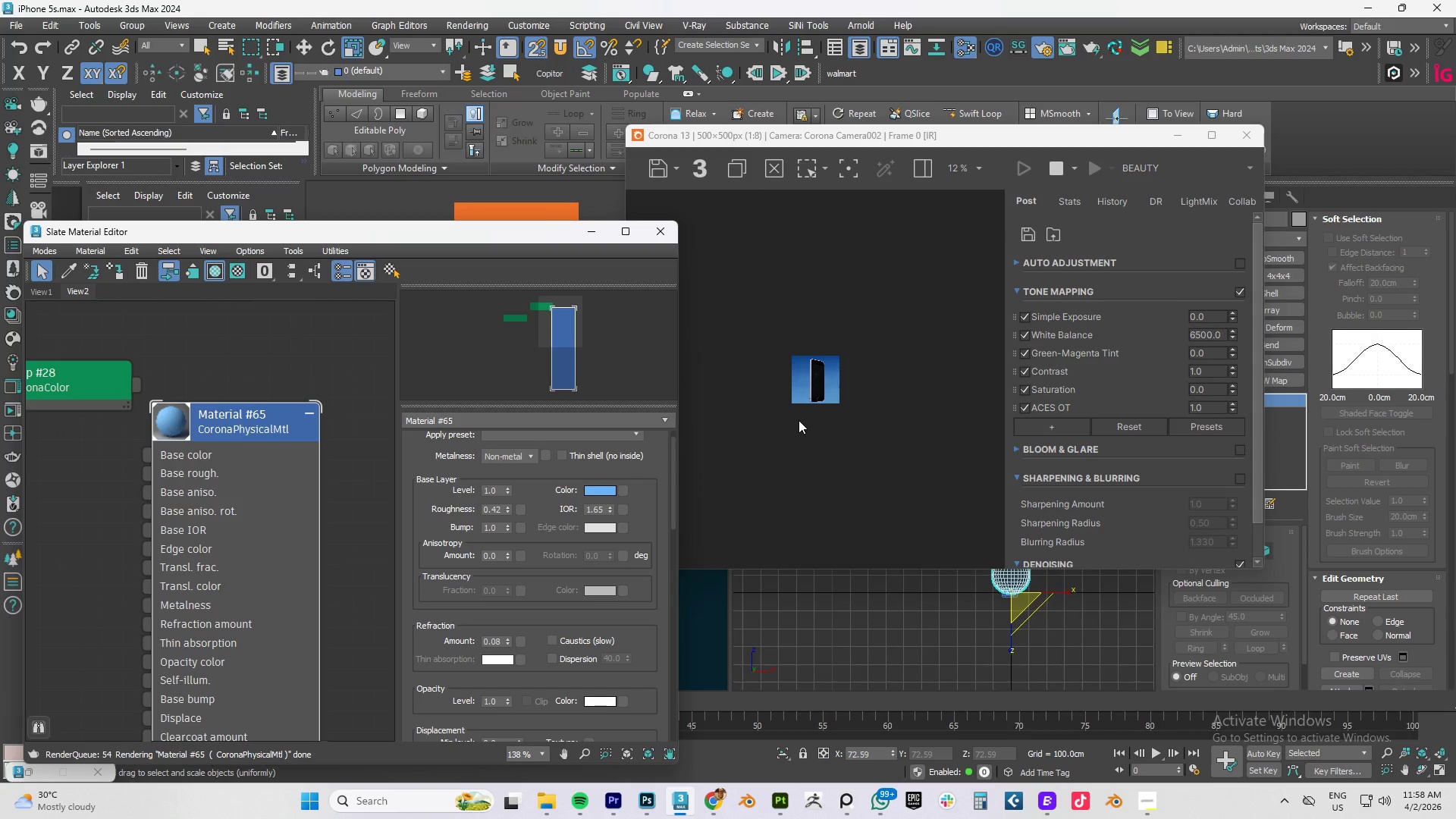 
scroll: coordinate [809, 400], scroll_direction: up, amount: 2.0
 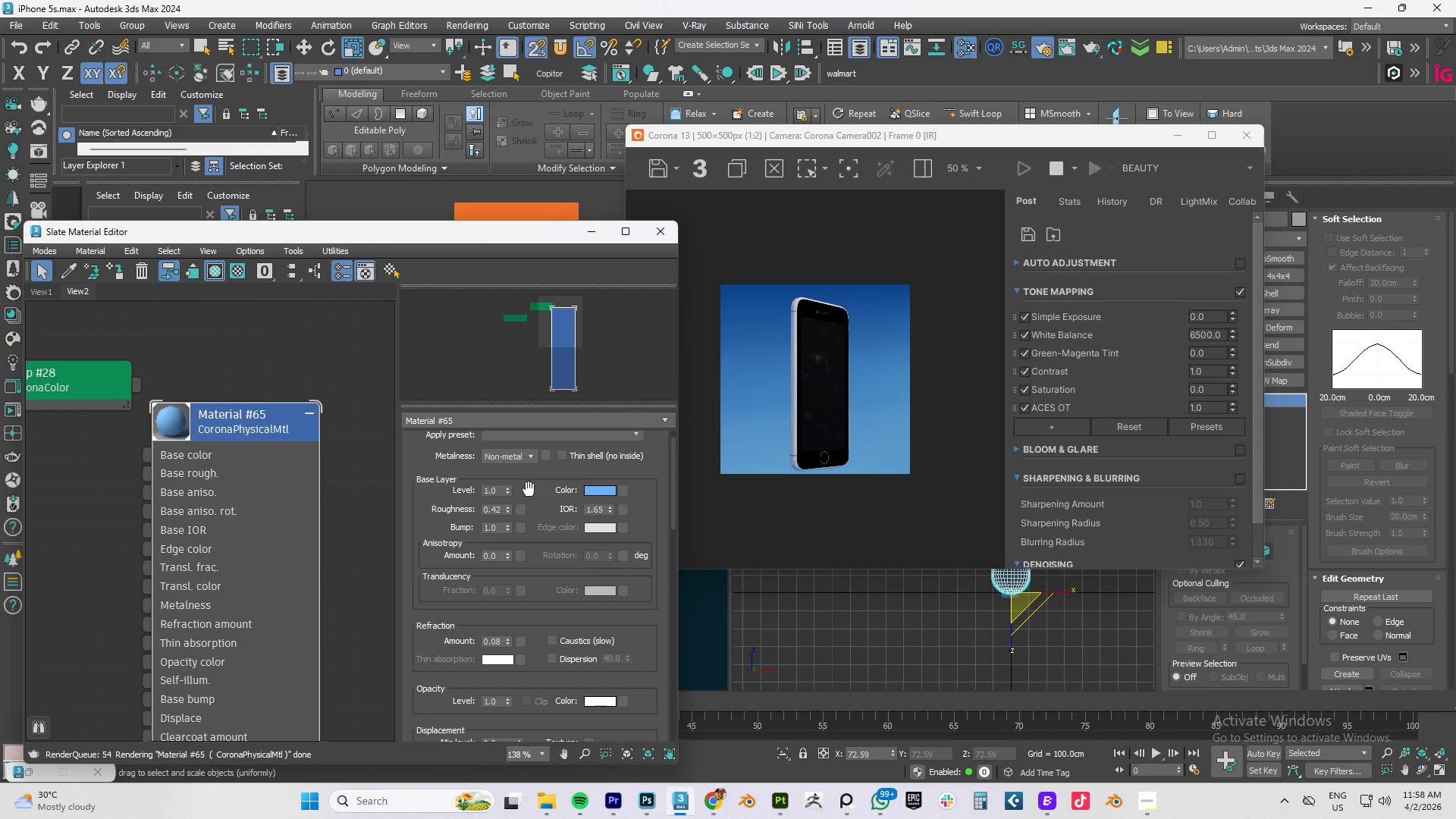 
left_click([592, 490])
 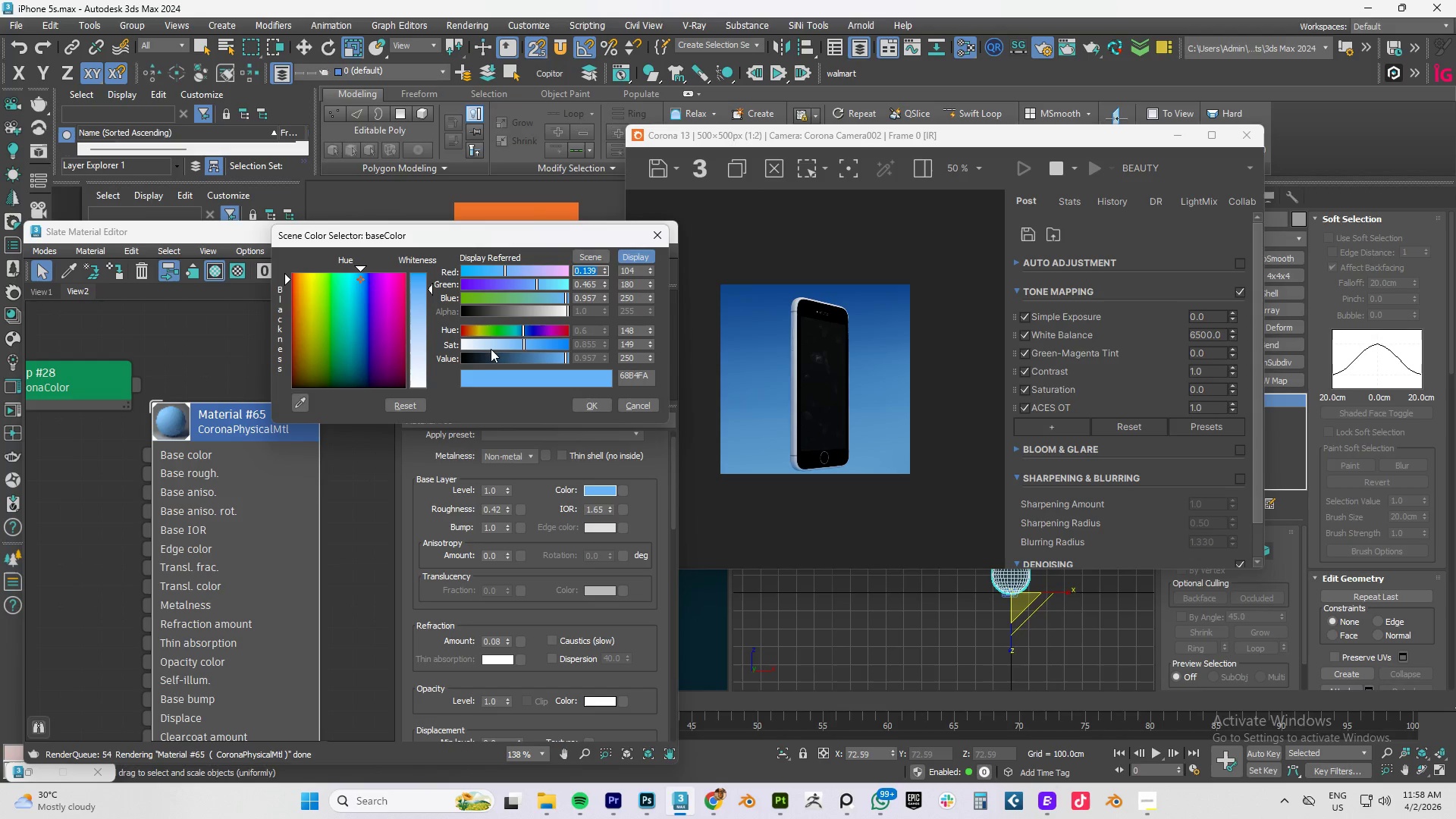 
left_click([472, 347])
 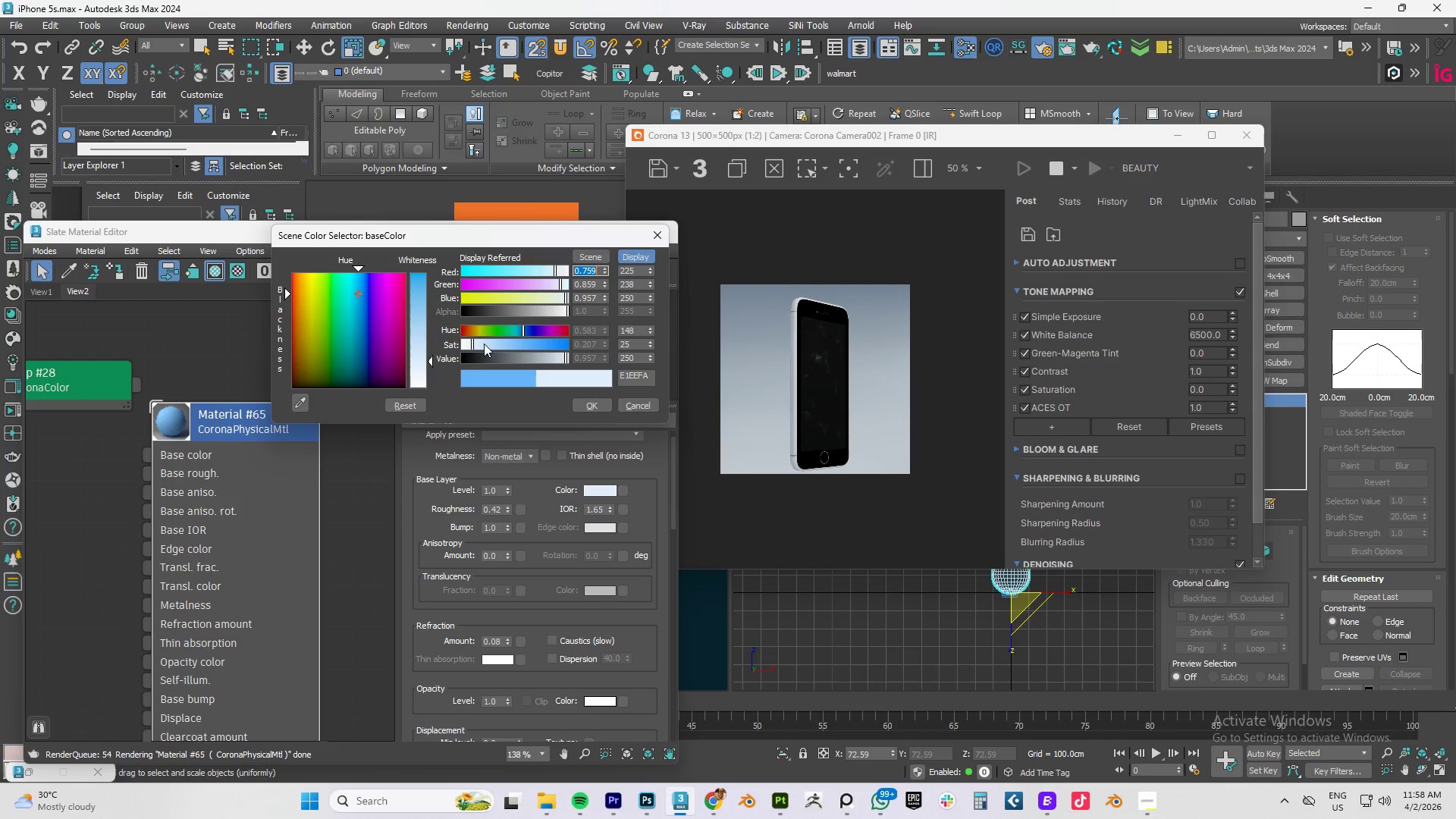 
left_click_drag(start_coordinate=[469, 343], to_coordinate=[449, 347])
 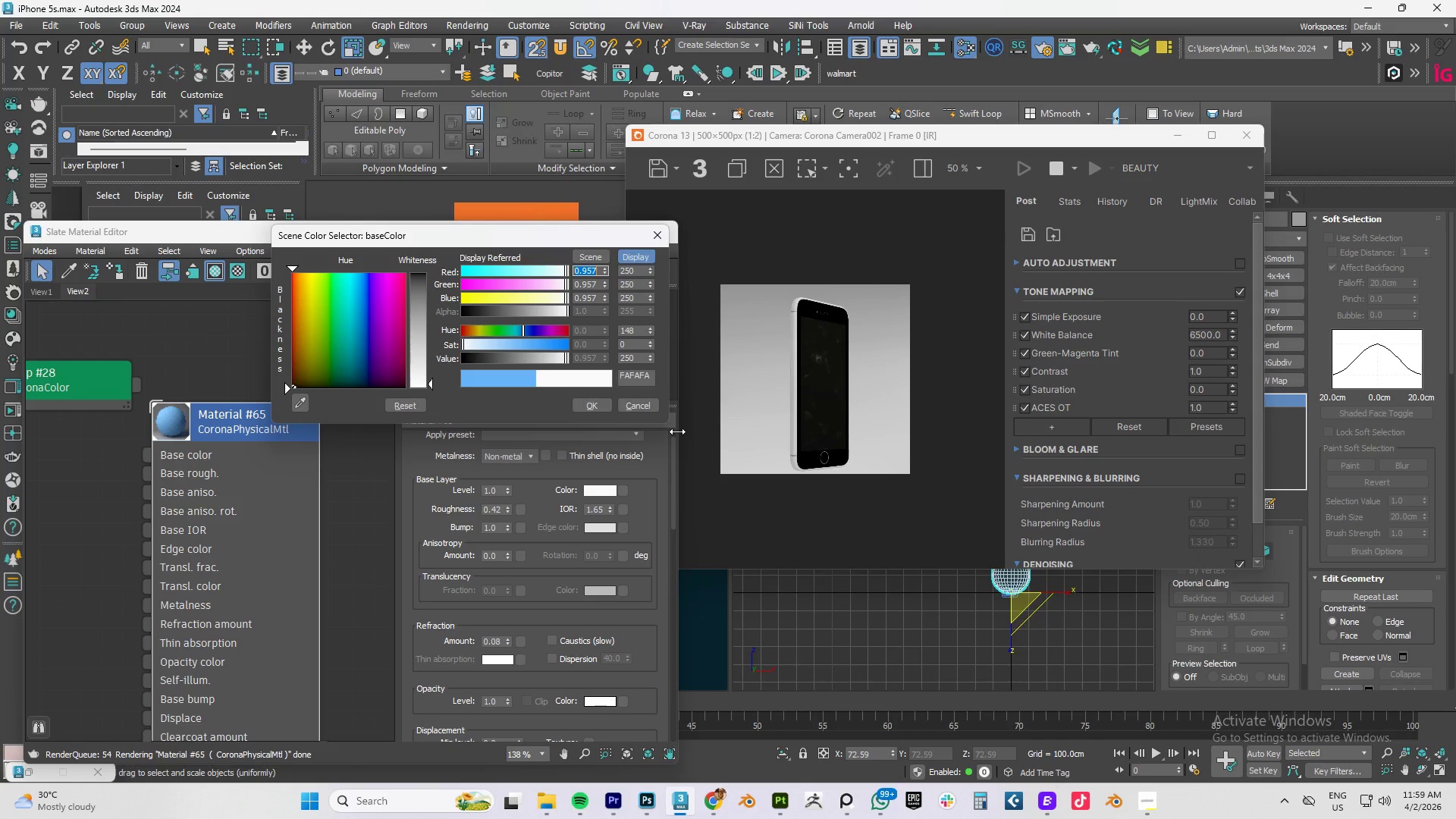 
left_click([586, 401])
 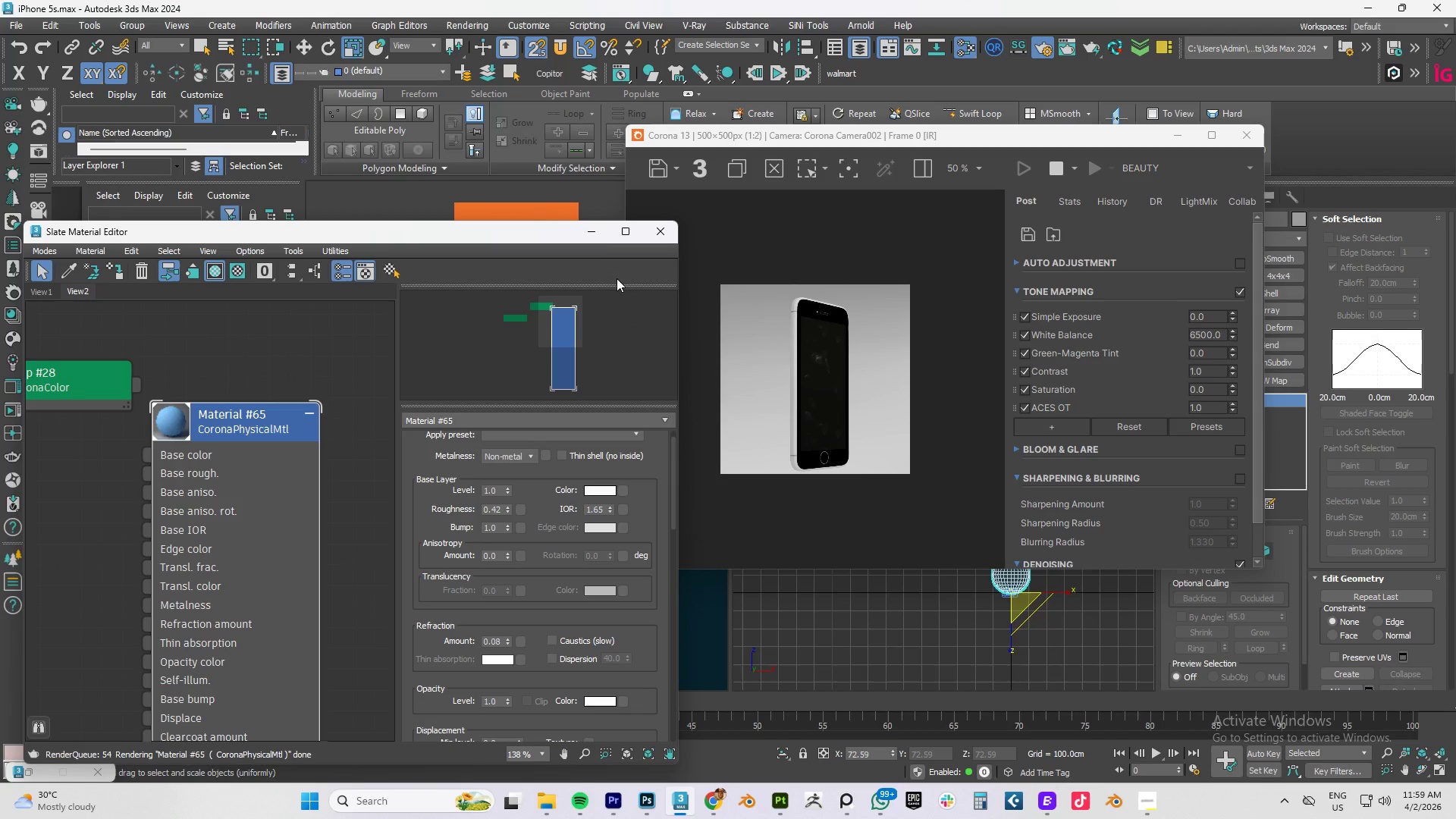 
left_click([593, 234])
 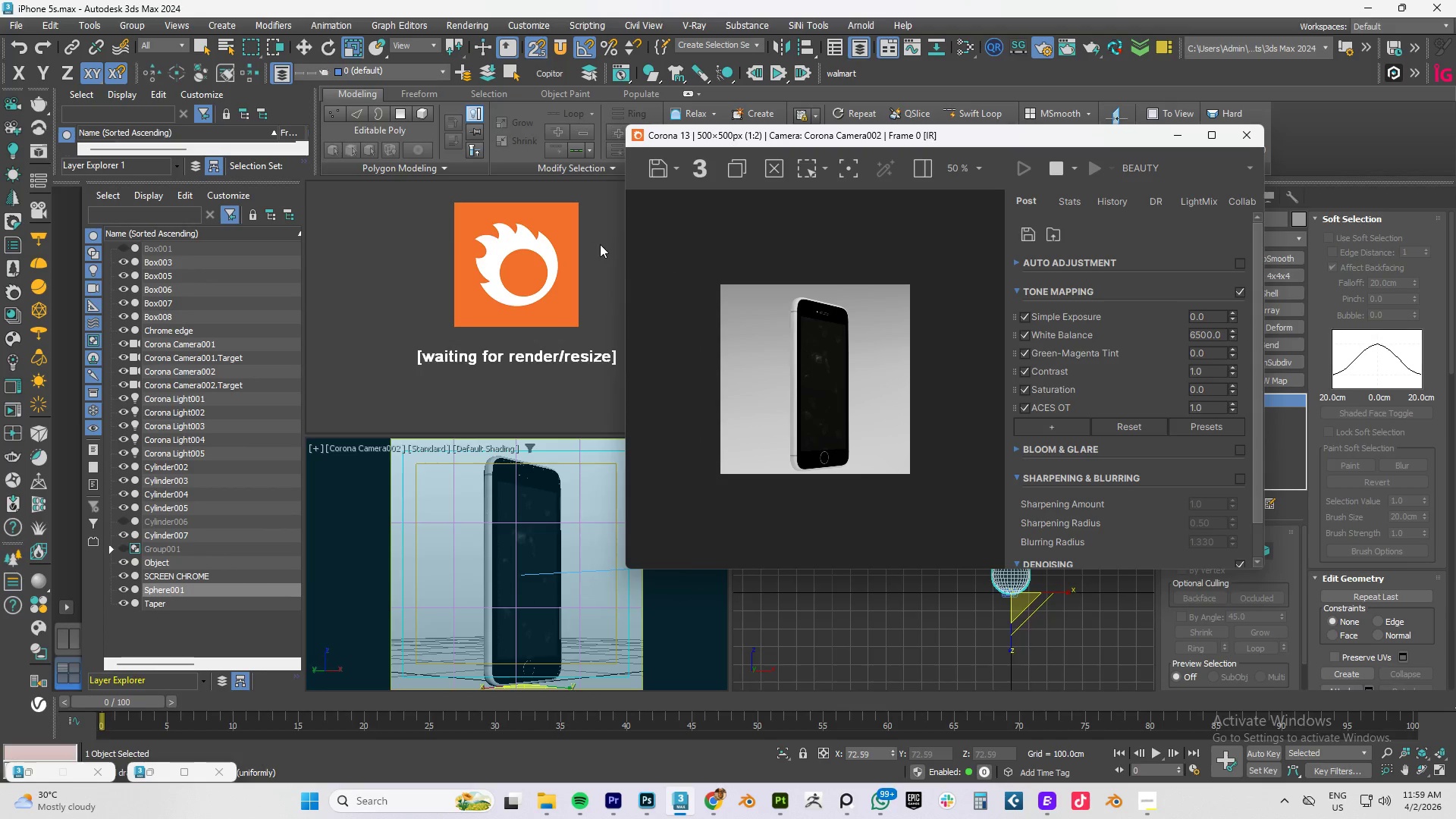 
scroll: coordinate [799, 407], scroll_direction: up, amount: 2.0
 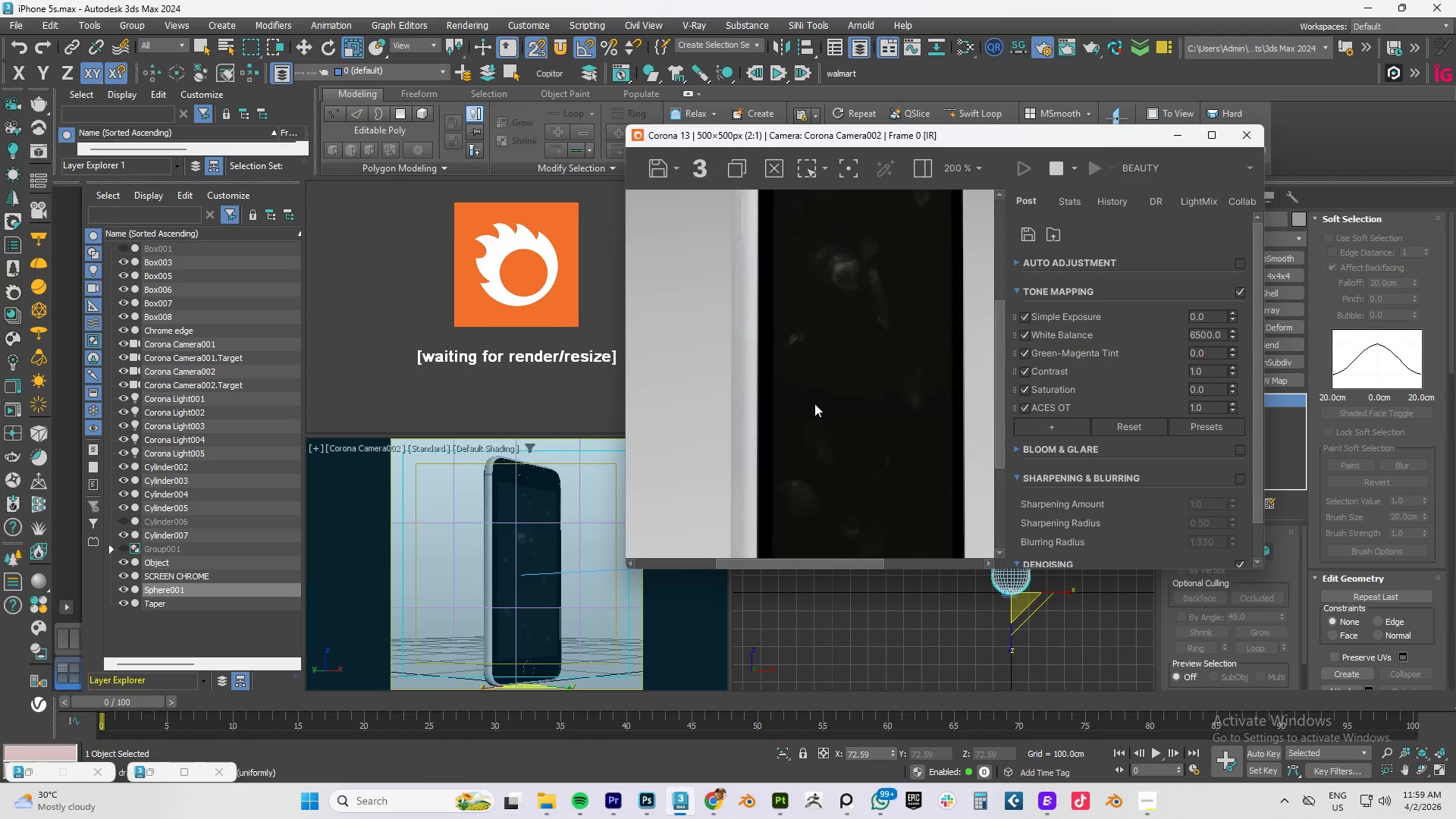 
scroll: coordinate [814, 403], scroll_direction: down, amount: 2.0
 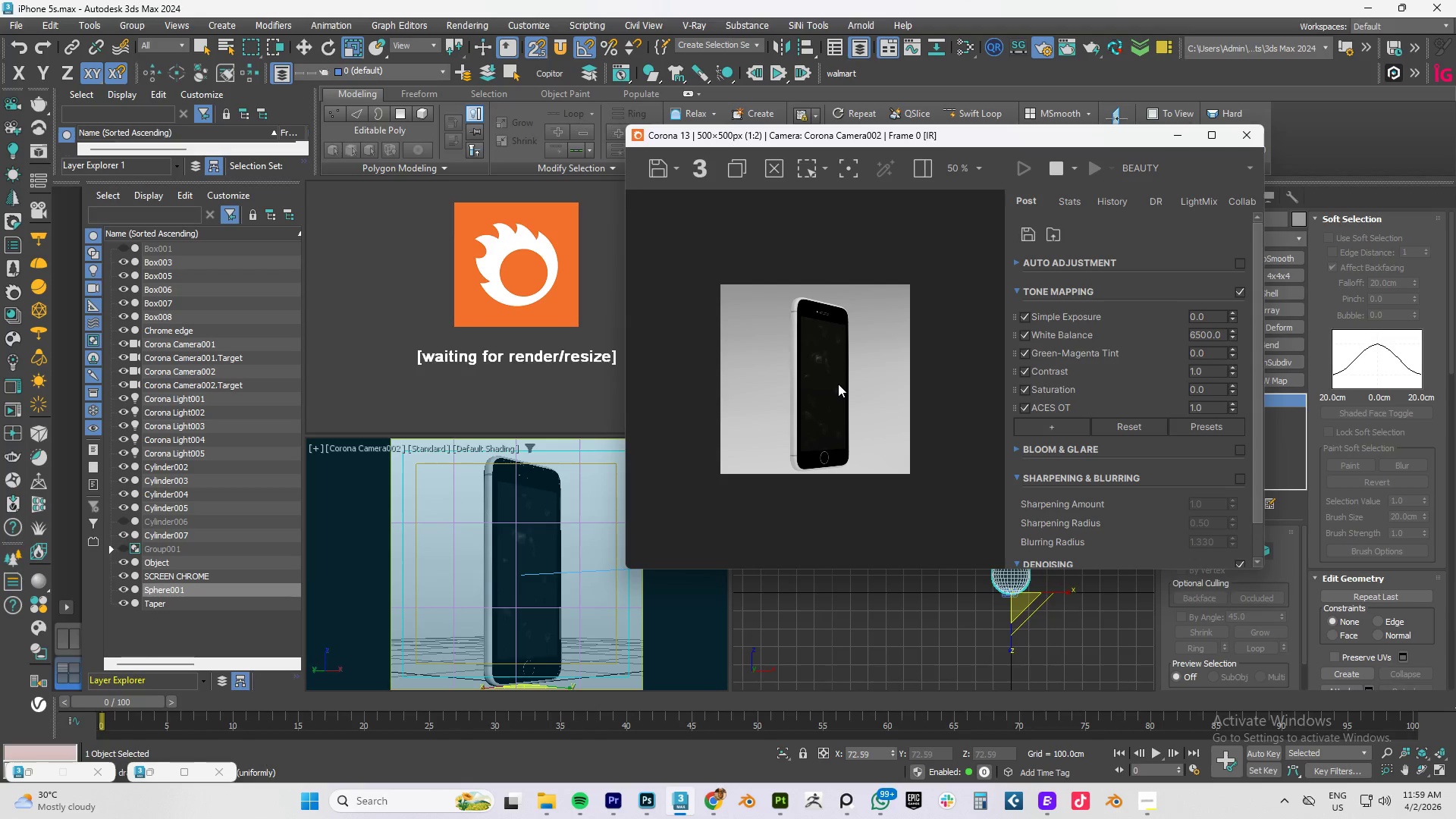 
scroll: coordinate [838, 384], scroll_direction: up, amount: 1.0
 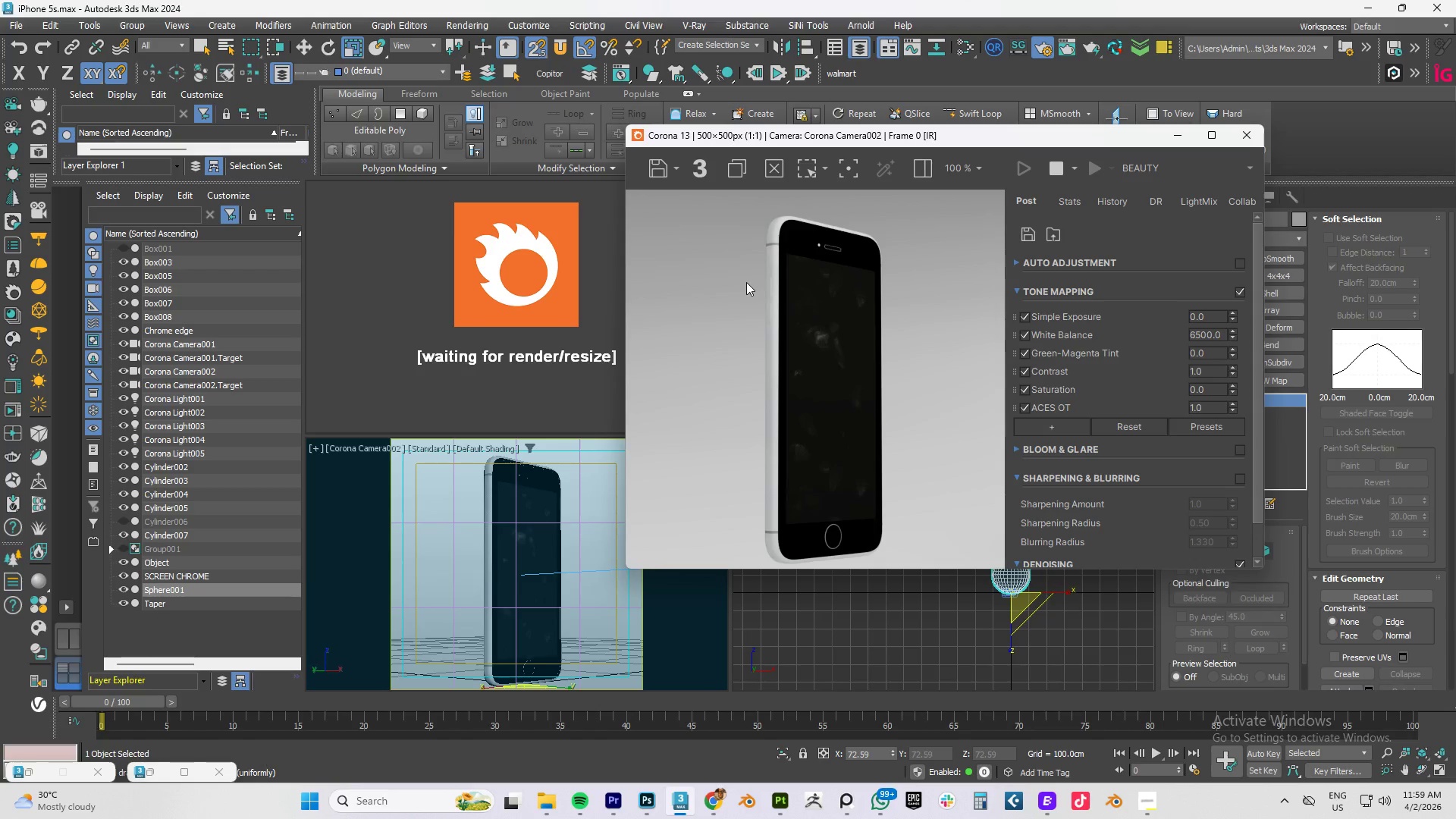 
scroll: coordinate [771, 275], scroll_direction: down, amount: 1.0
 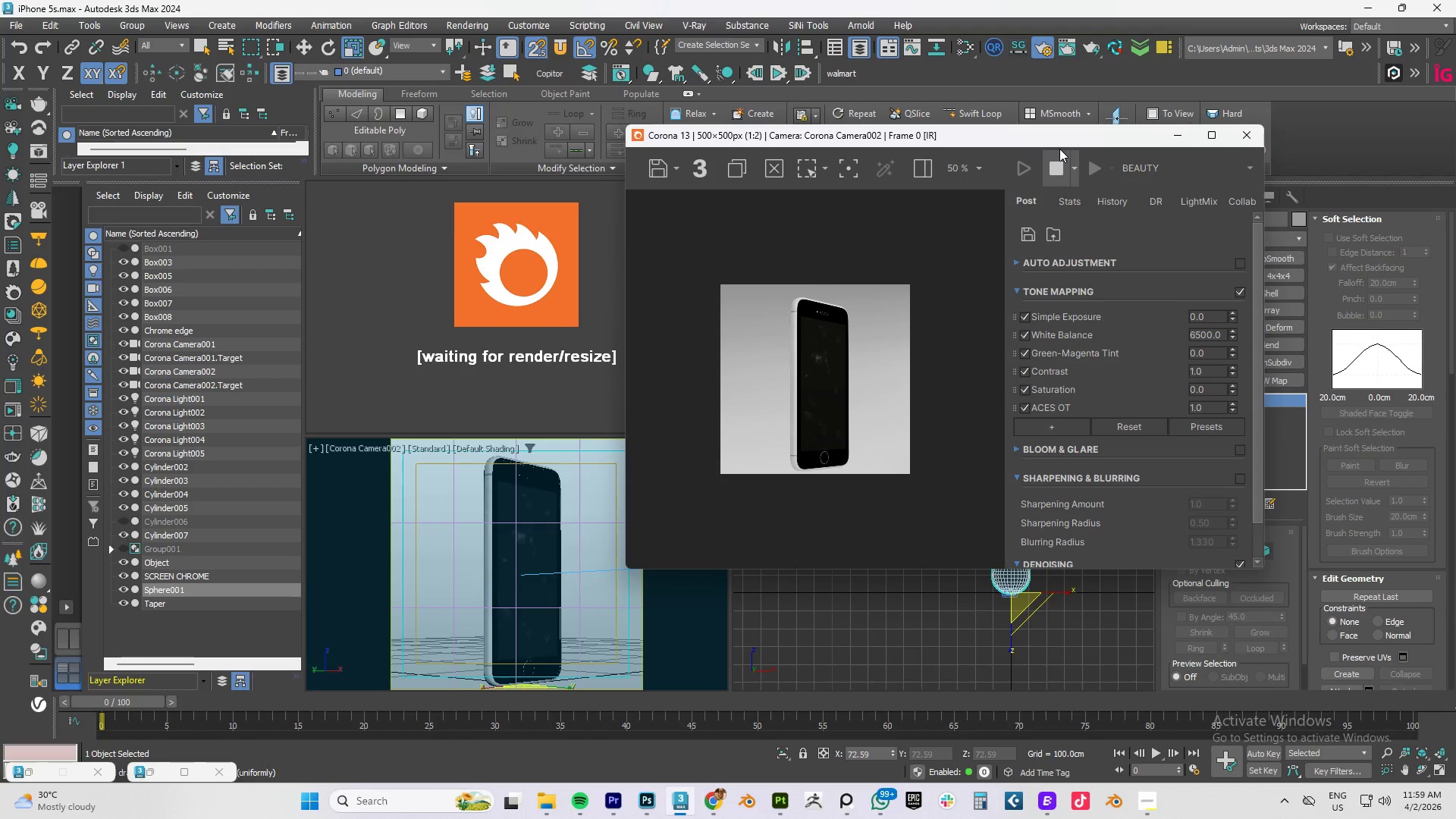 
left_click_drag(start_coordinate=[1078, 137], to_coordinate=[560, 152])
 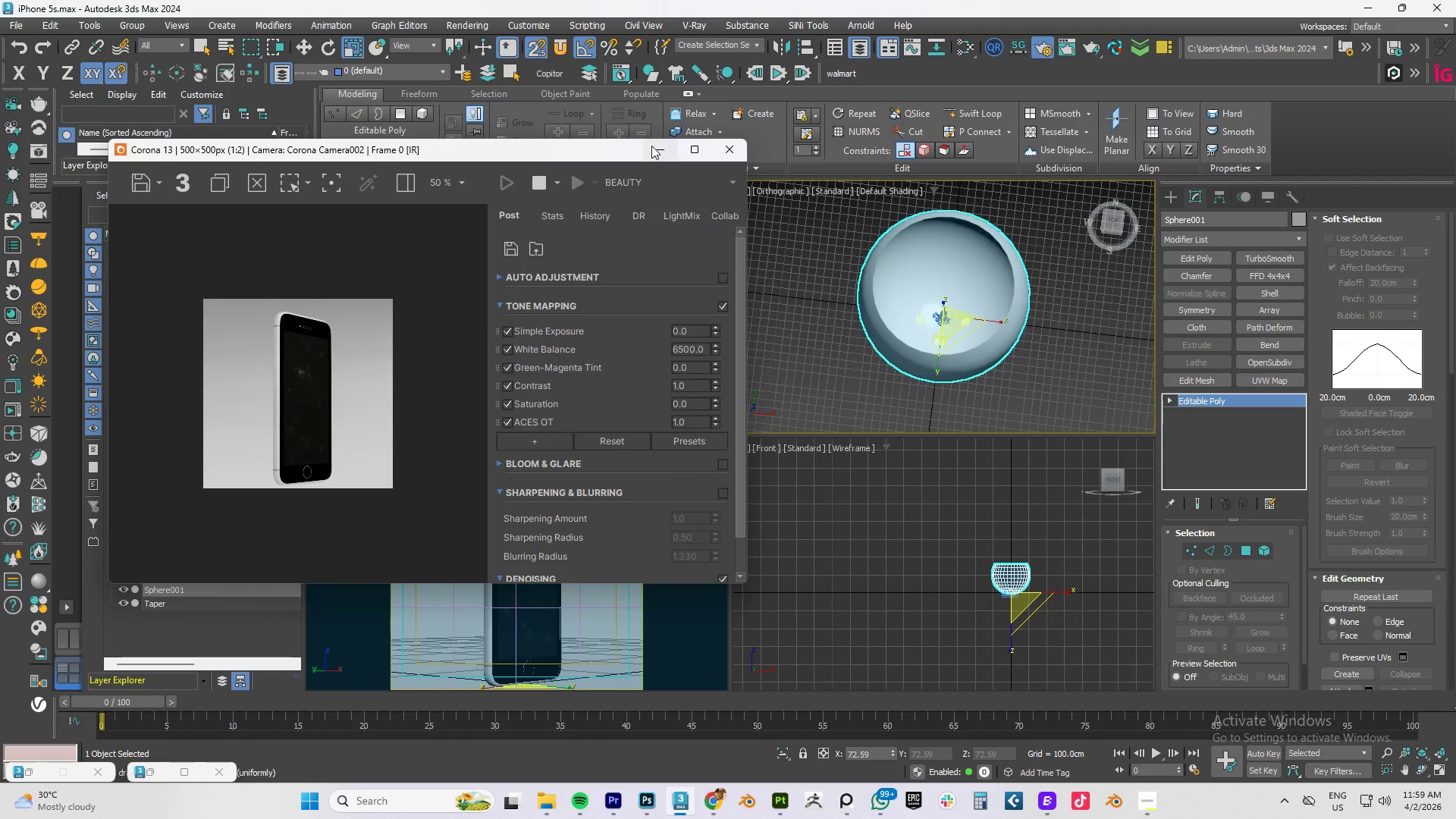 
scroll: coordinate [286, 401], scroll_direction: up, amount: 1.0
 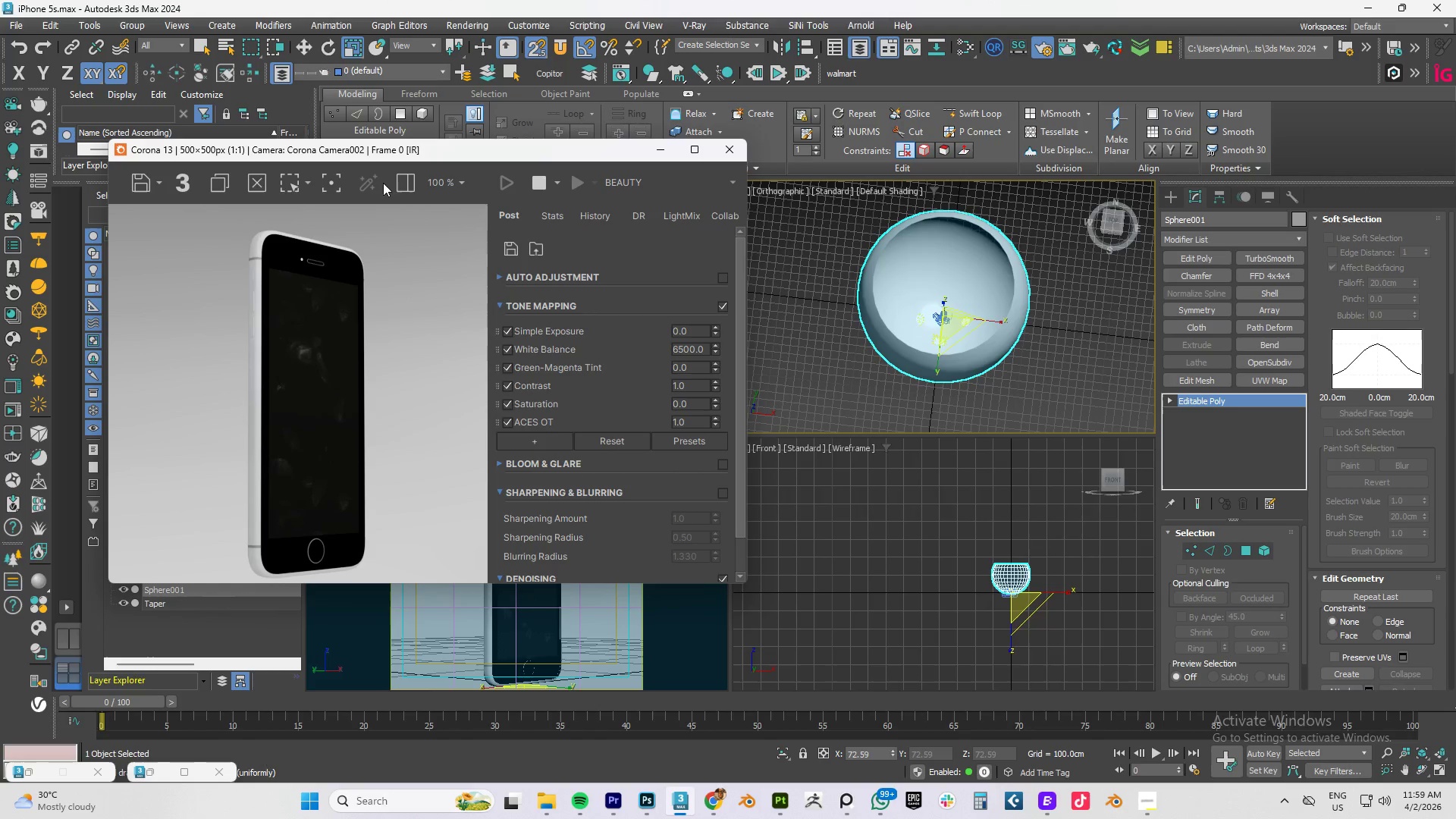 
left_click_drag(start_coordinate=[366, 151], to_coordinate=[955, 127])
 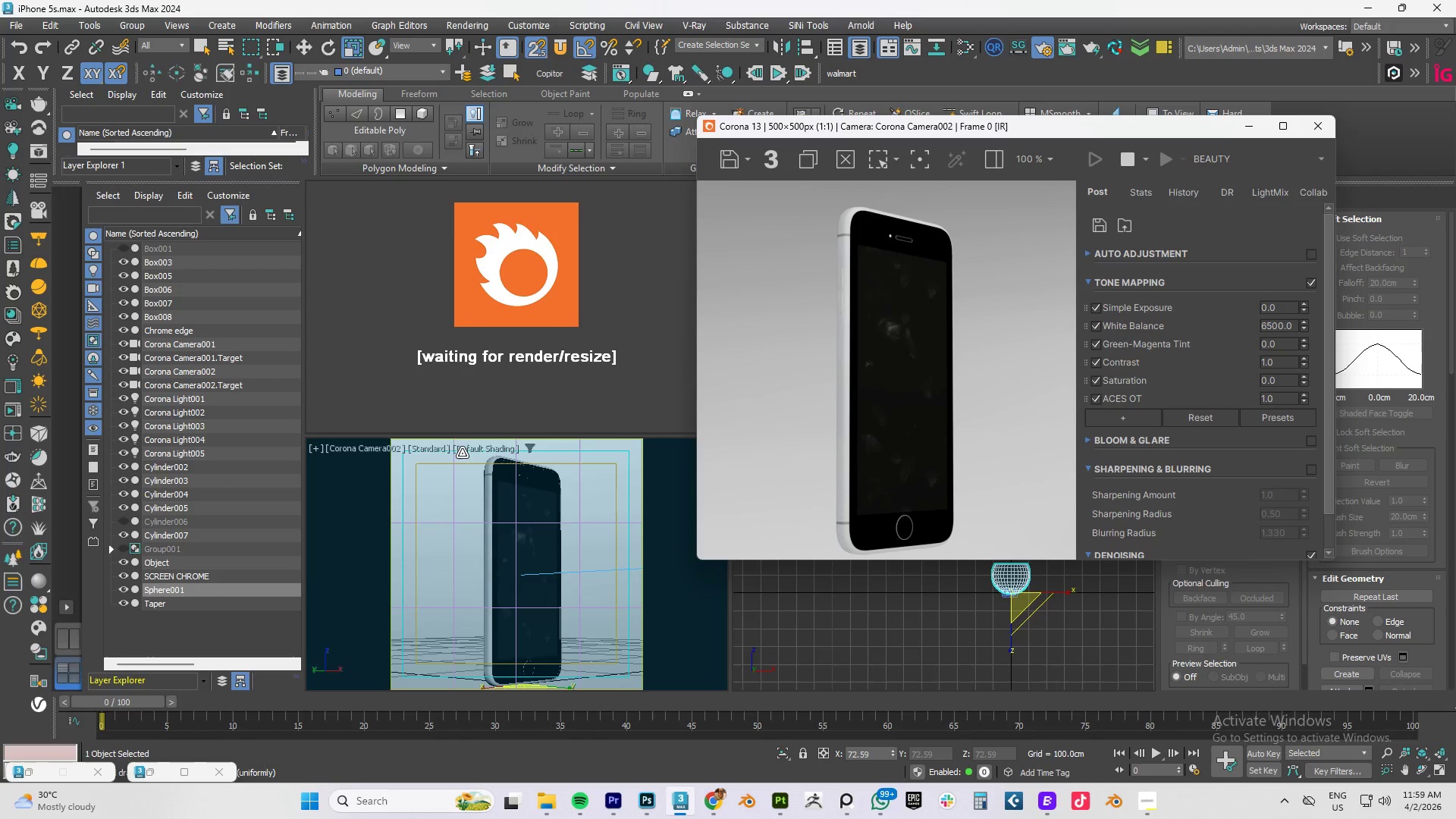 
left_click([370, 450])
 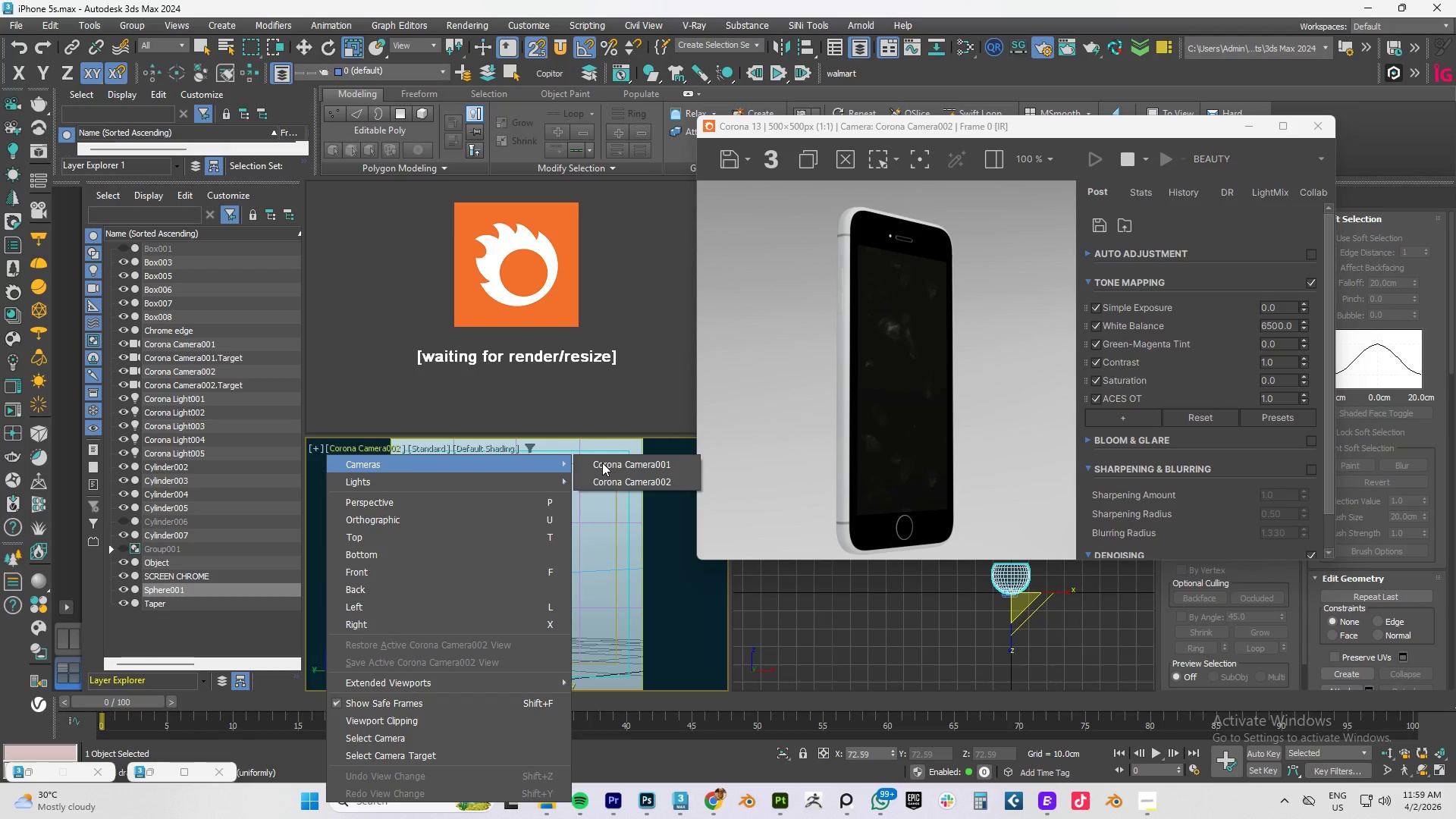 
left_click([636, 463])
 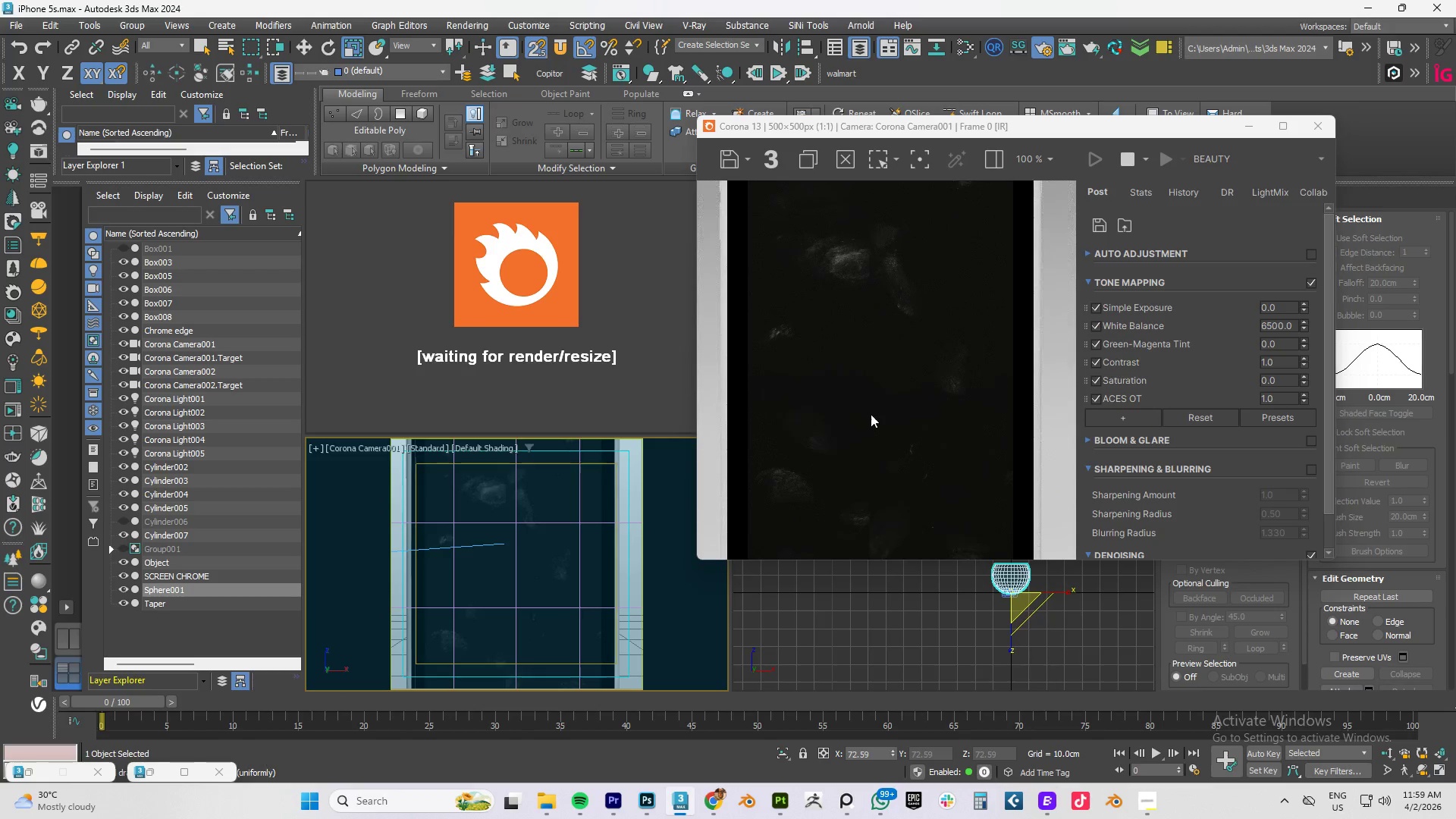 
scroll: coordinate [571, 523], scroll_direction: down, amount: 6.0
 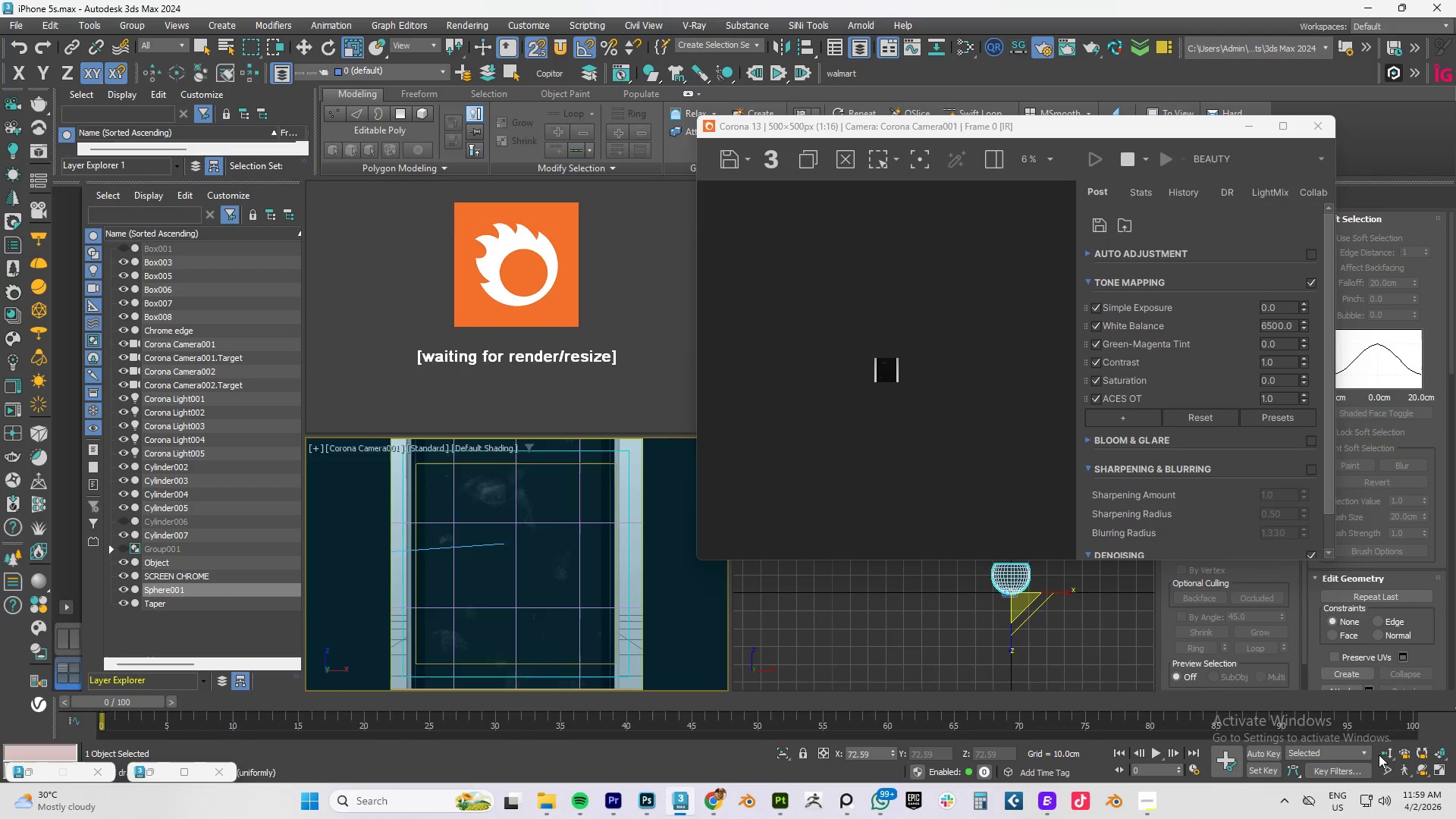 
left_click([1386, 751])
 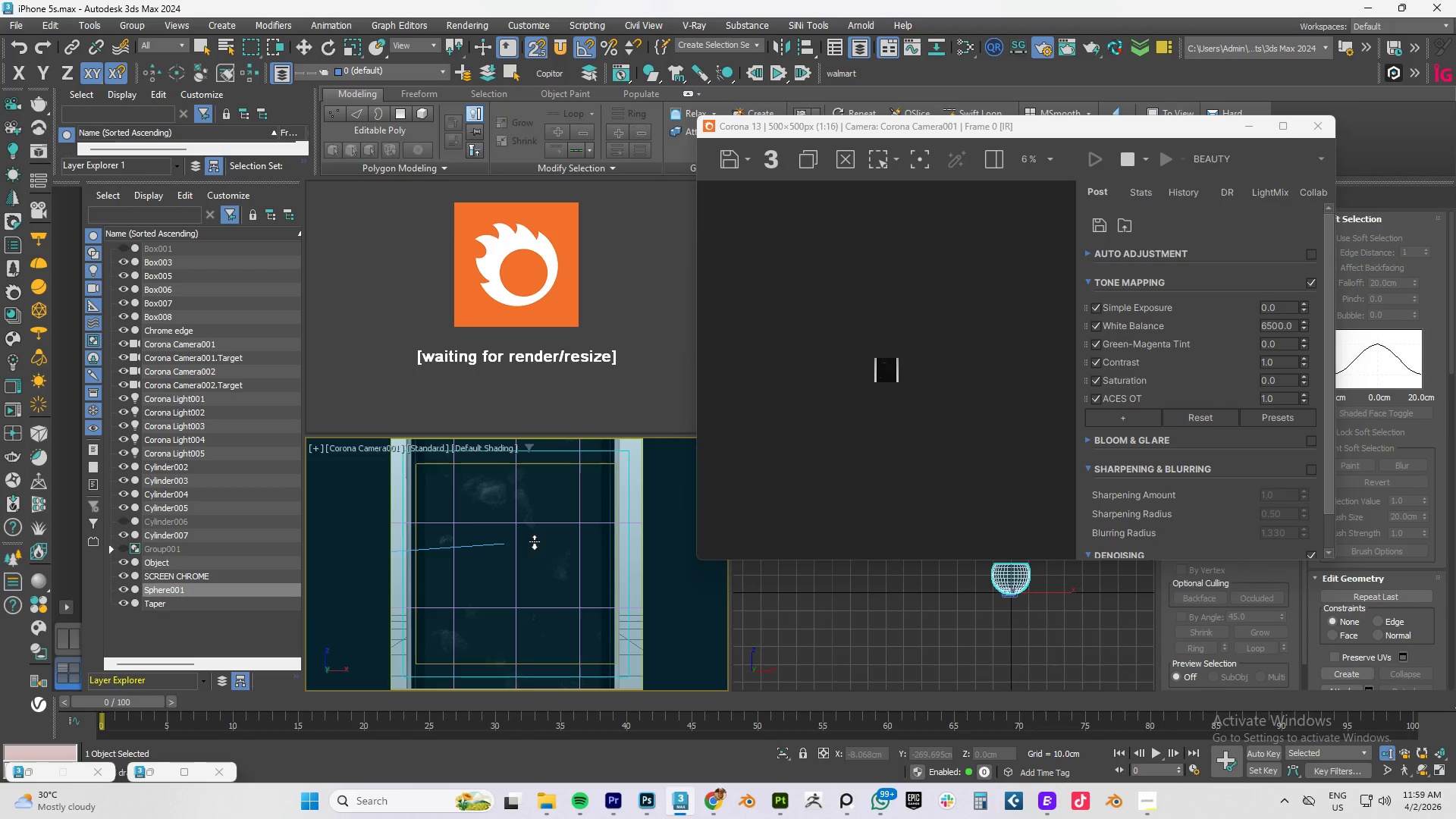 
left_click_drag(start_coordinate=[529, 538], to_coordinate=[522, 594])
 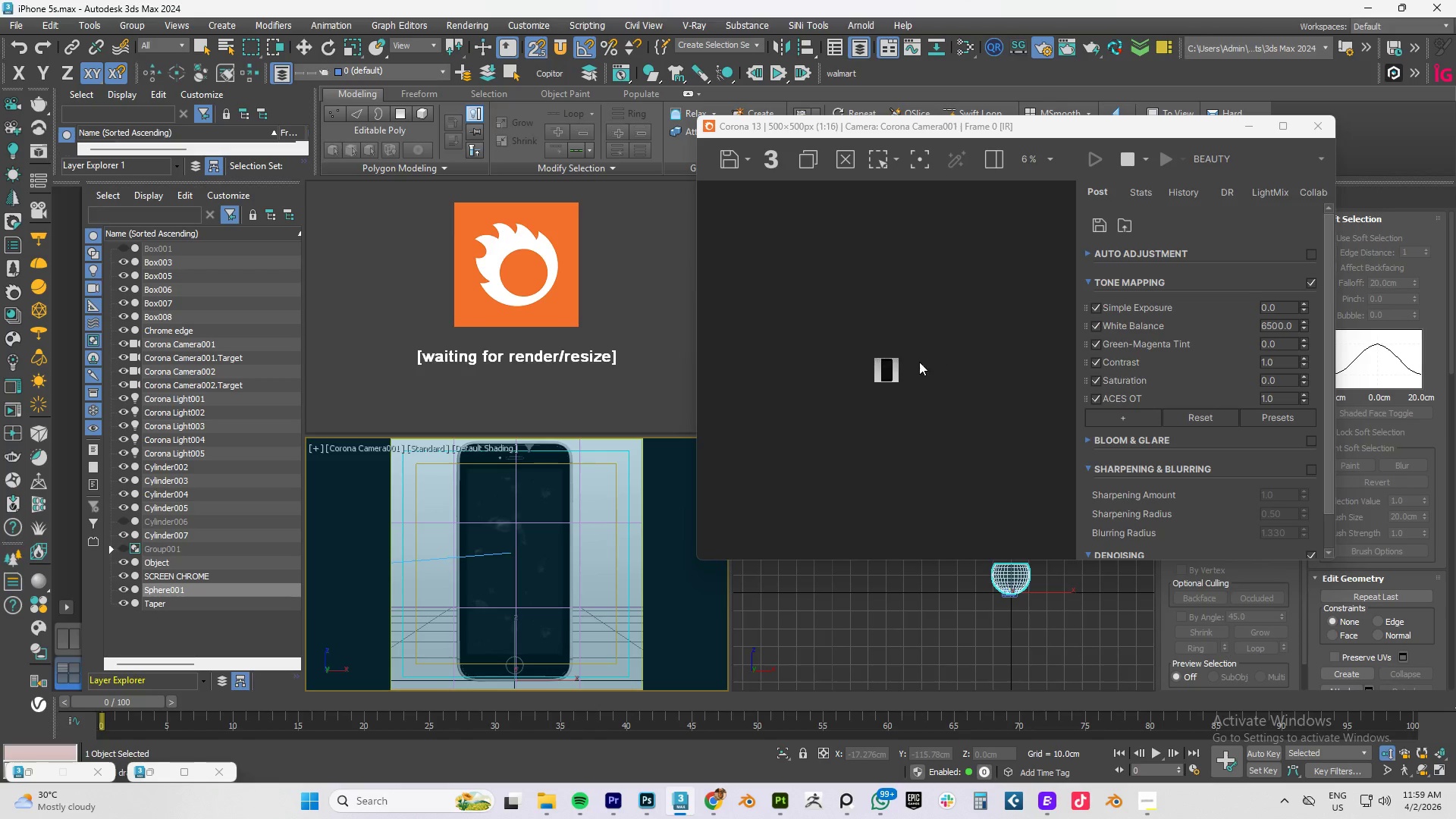 
scroll: coordinate [908, 375], scroll_direction: up, amount: 4.0
 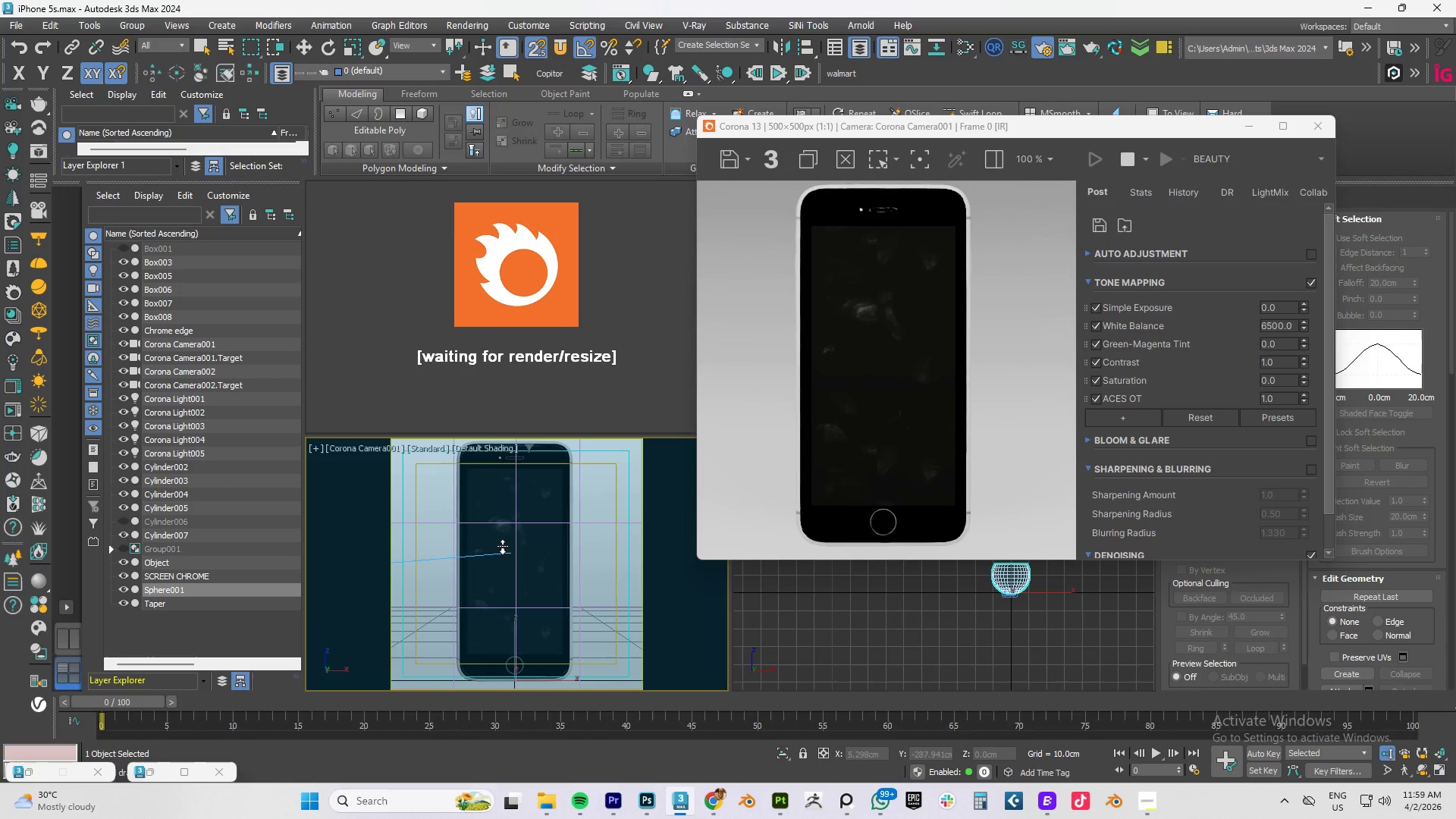 
left_click_drag(start_coordinate=[511, 540], to_coordinate=[516, 548])
 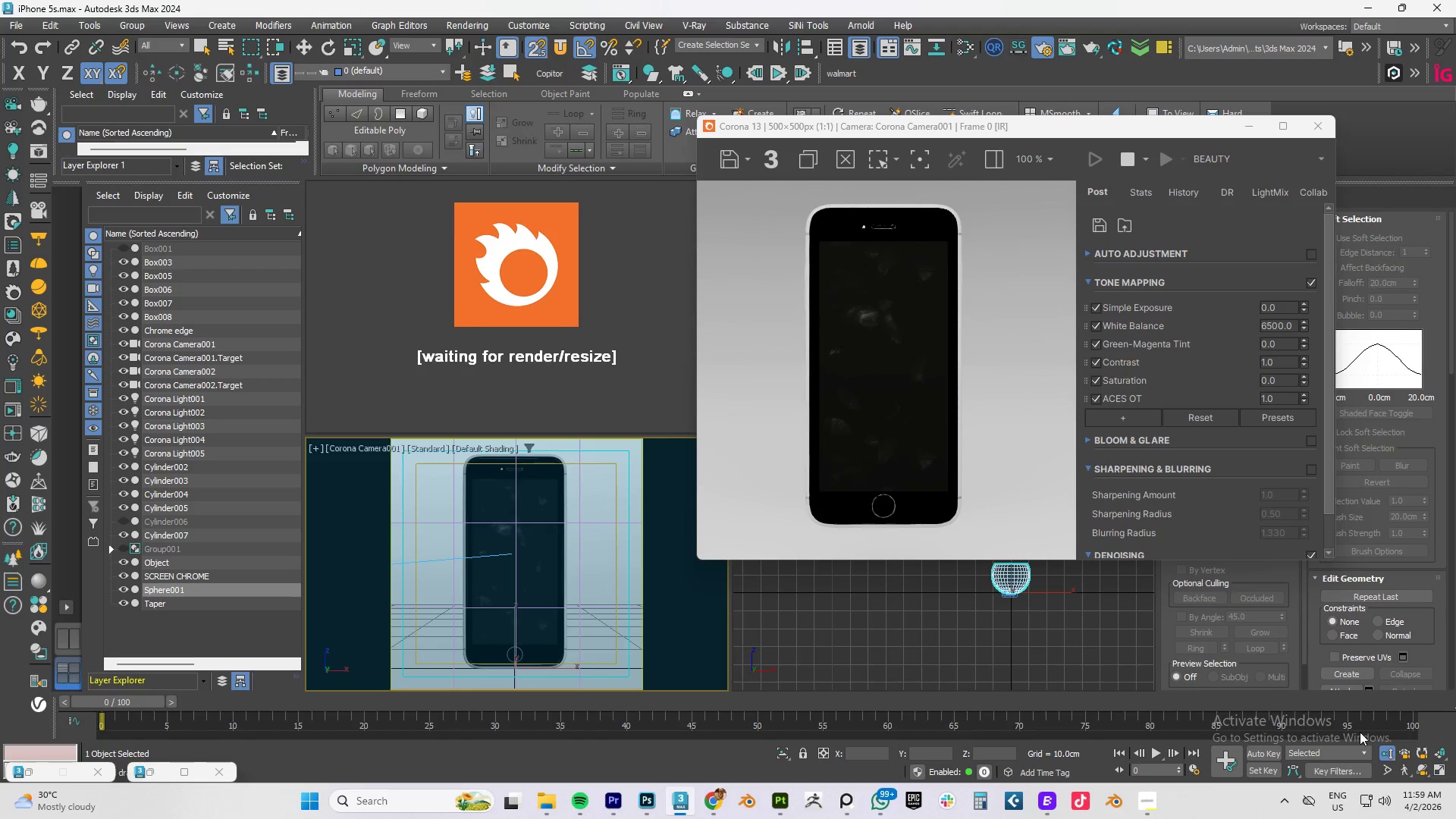 
left_click([1388, 755])
 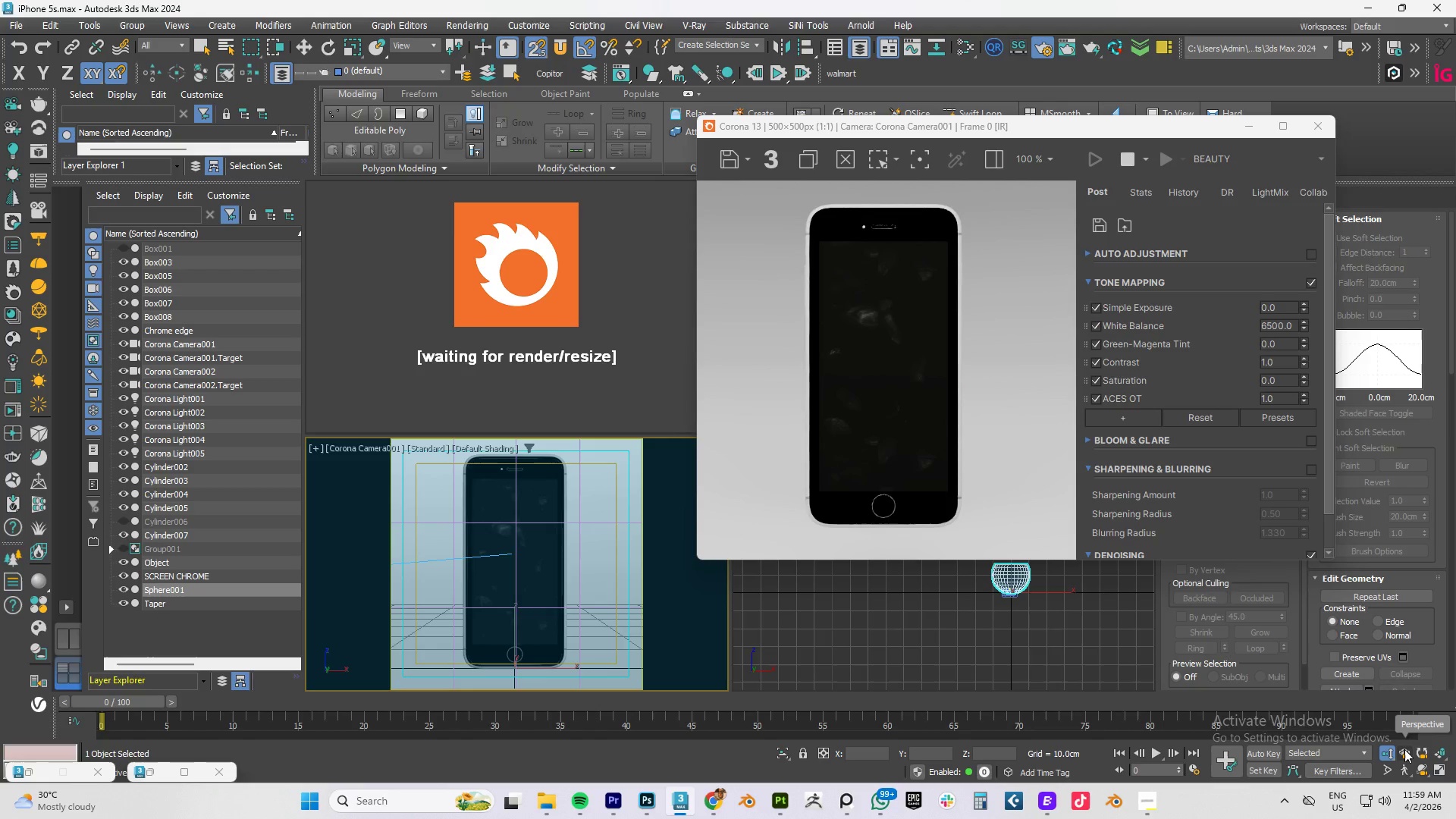 
mouse_move([1405, 753])
 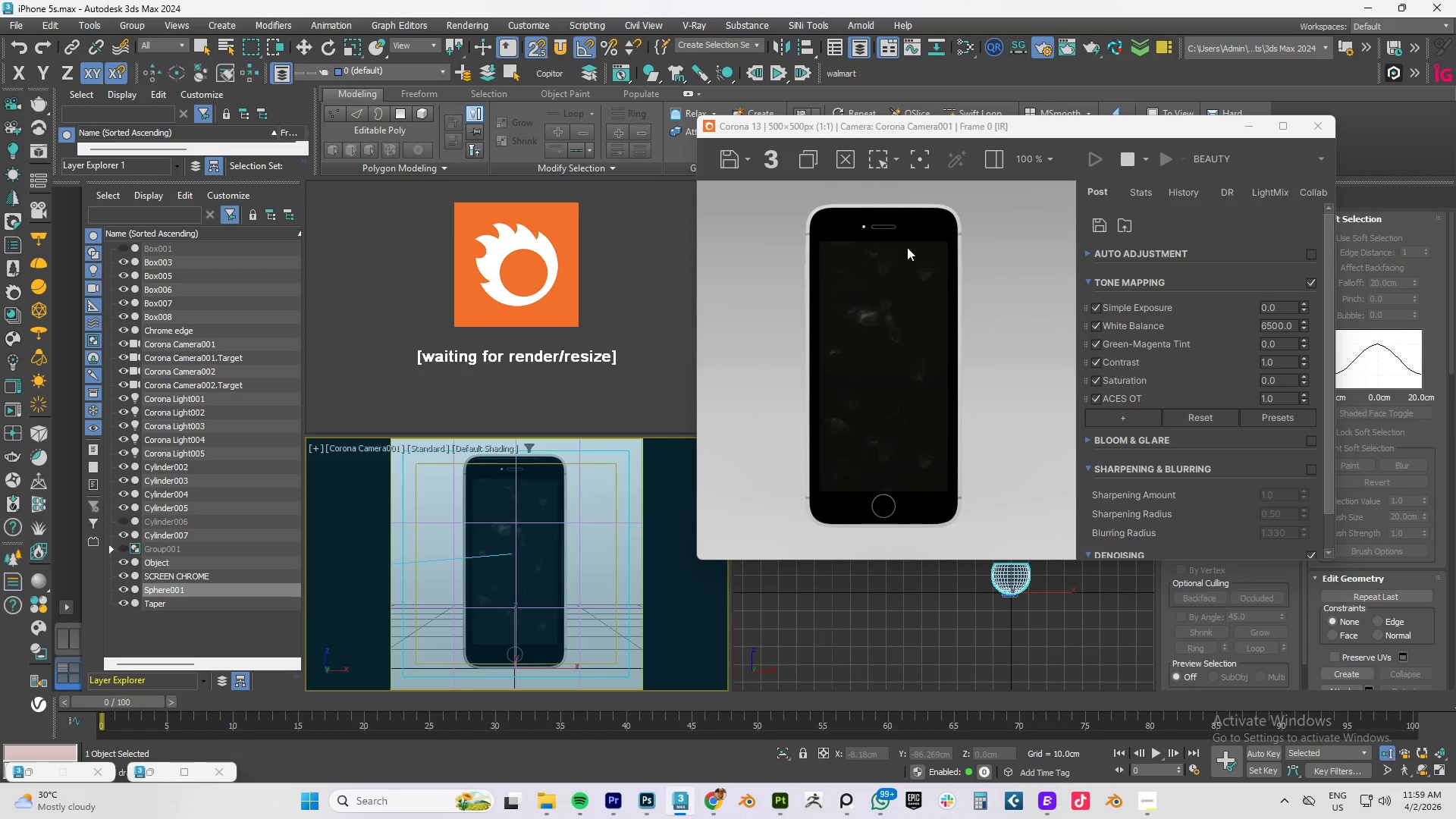 
wait(8.51)
 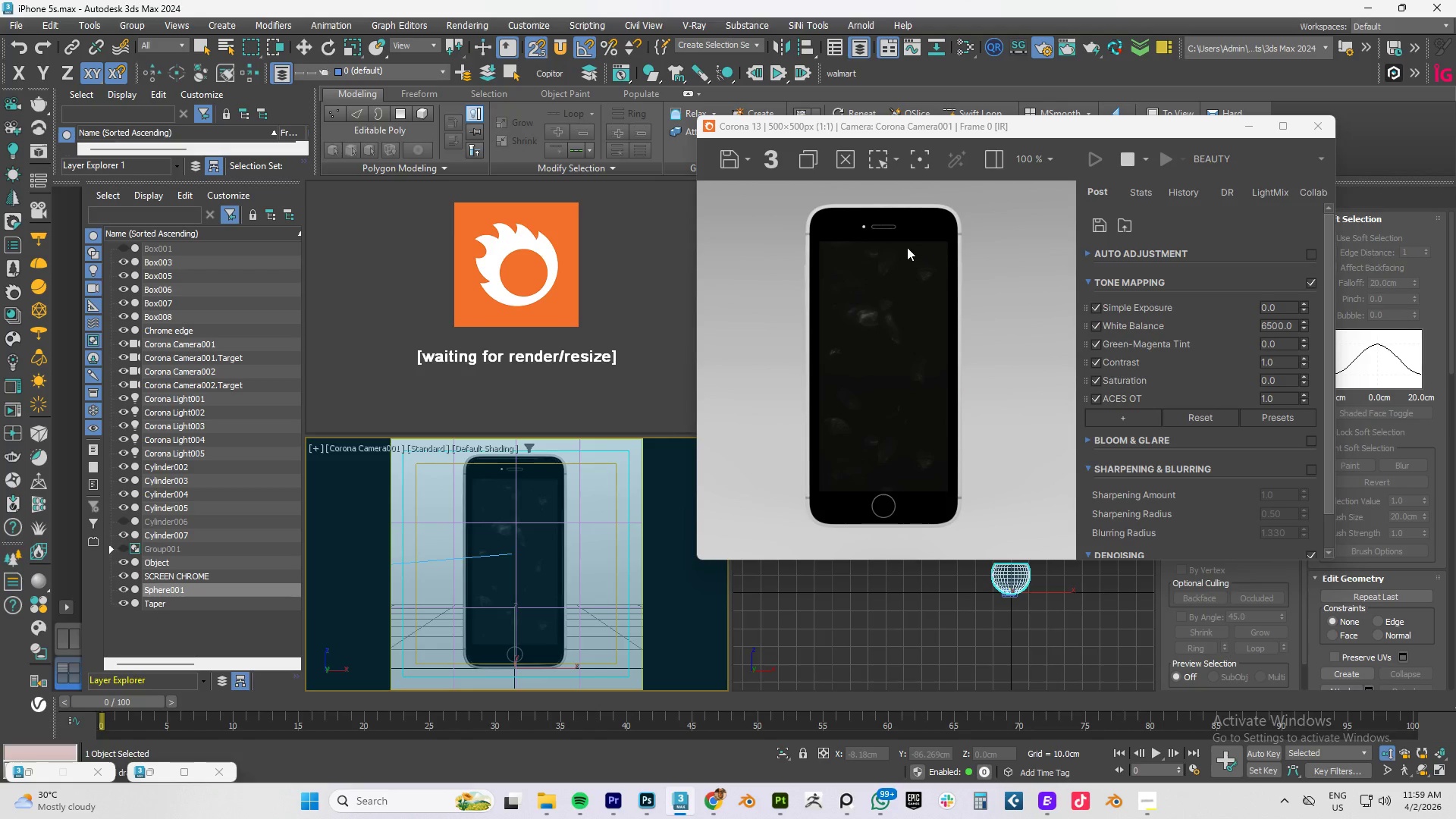 
left_click([151, 774])
 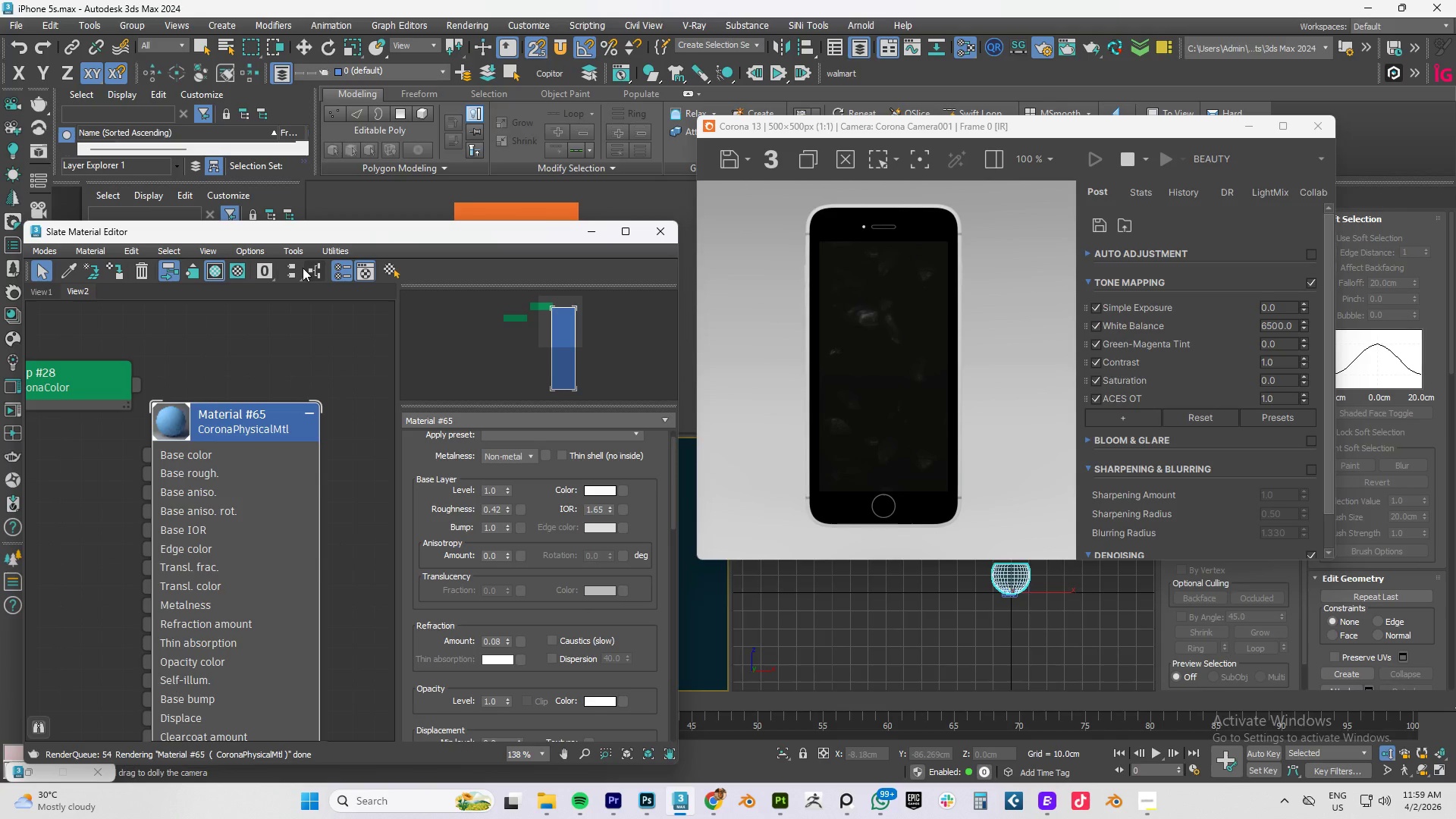 
left_click_drag(start_coordinate=[304, 225], to_coordinate=[408, 237])
 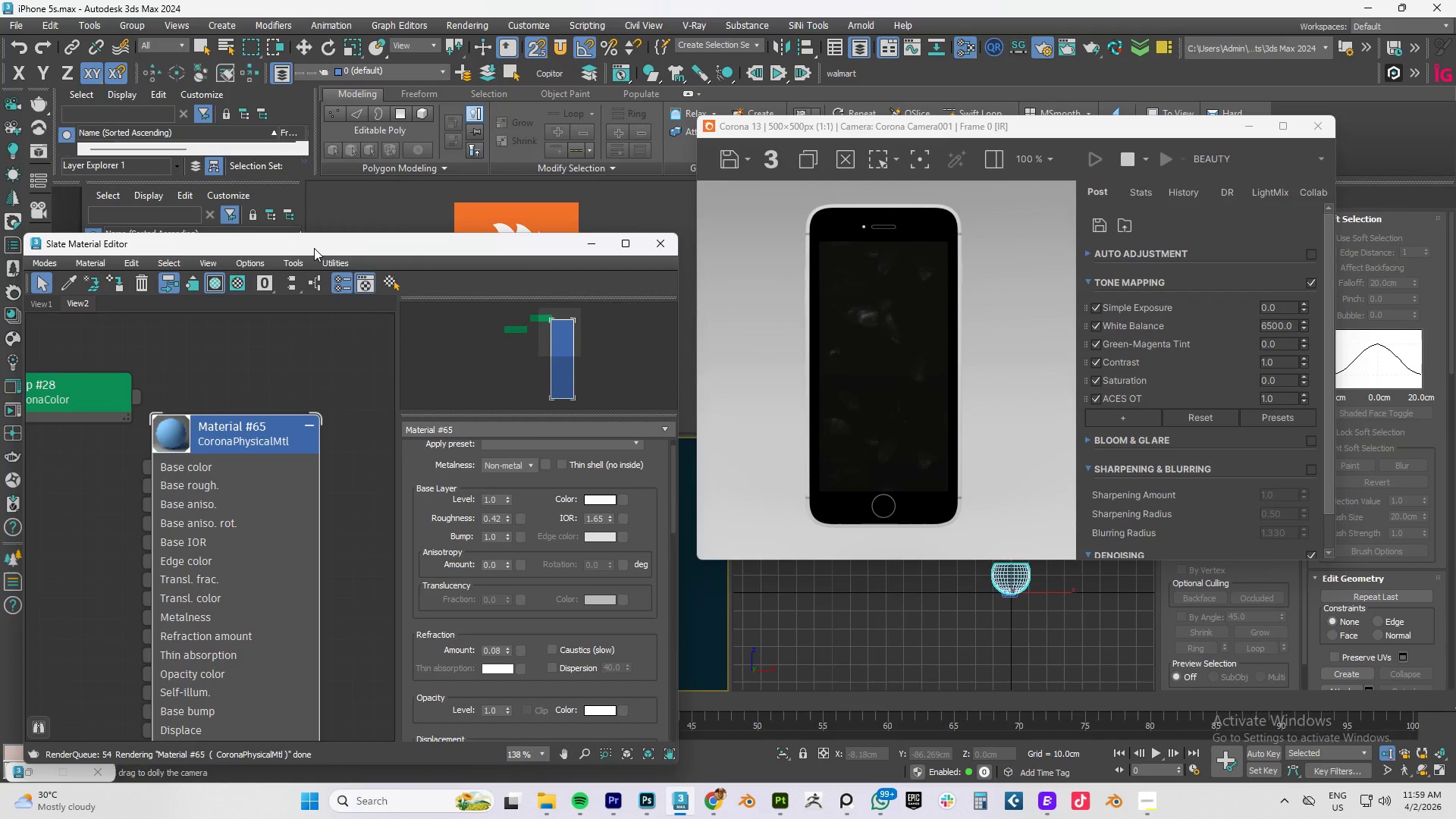 
left_click_drag(start_coordinate=[312, 249], to_coordinate=[912, 115])
 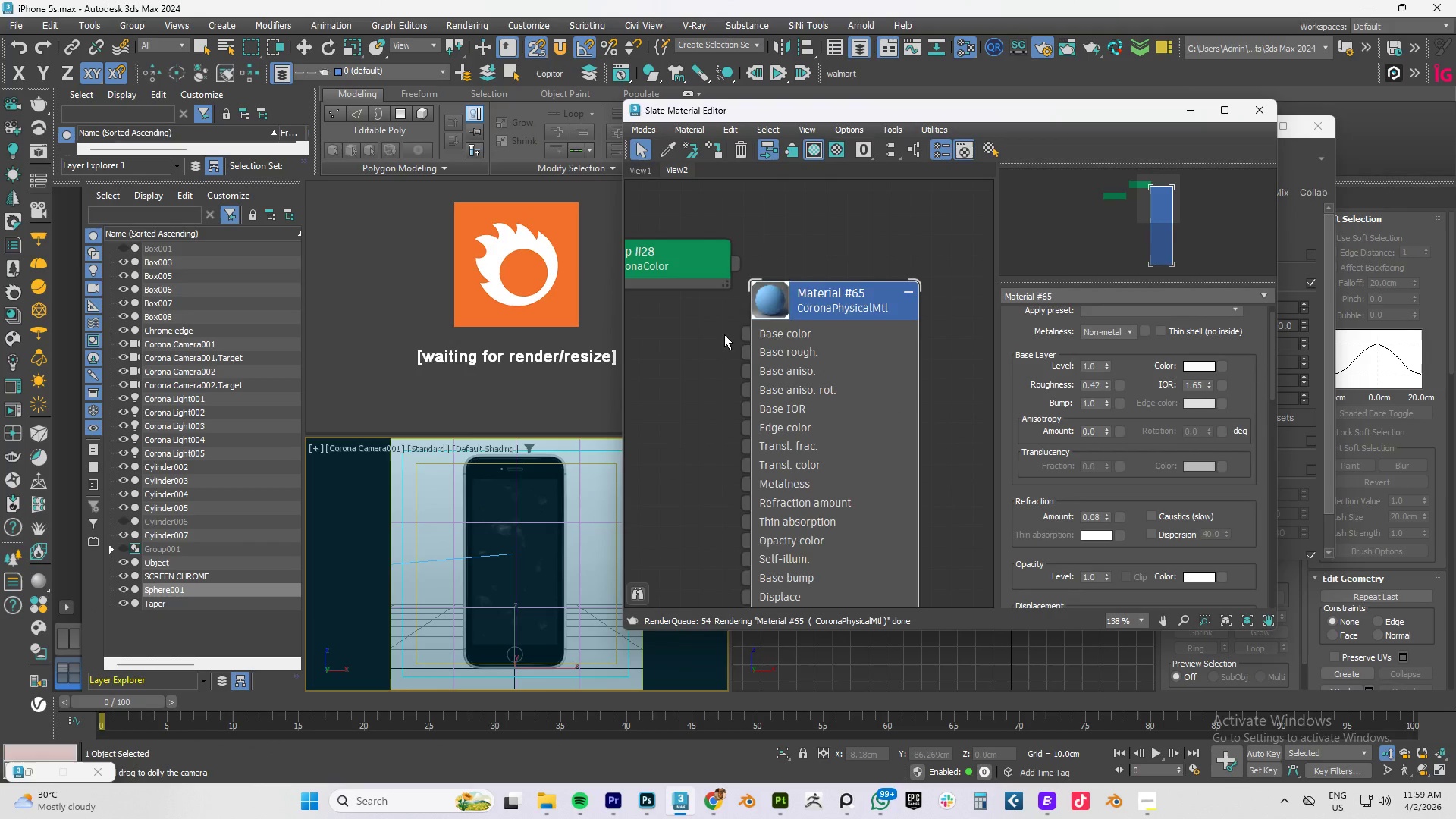 
scroll: coordinate [780, 356], scroll_direction: down, amount: 10.0
 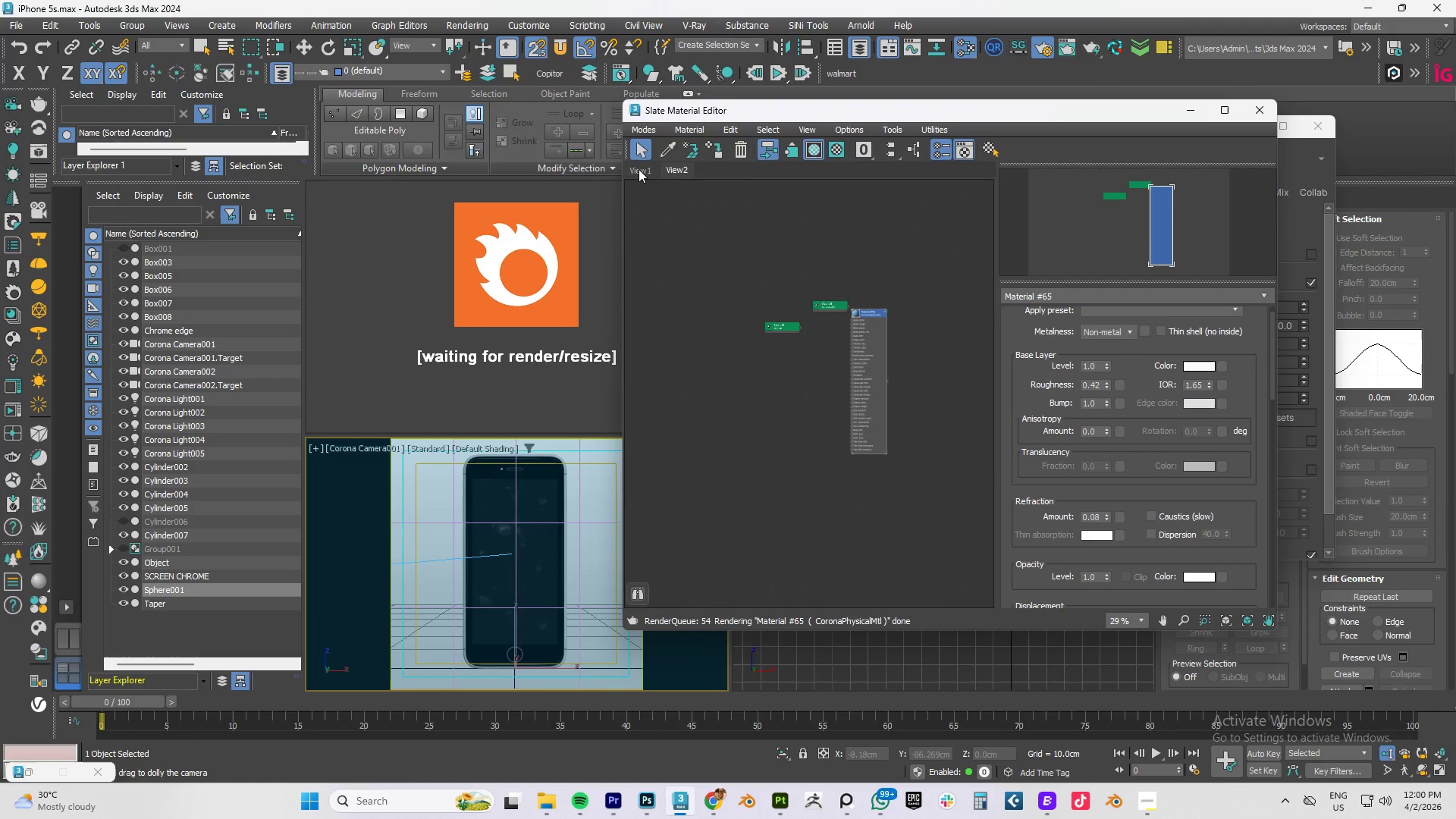 
left_click([639, 168])
 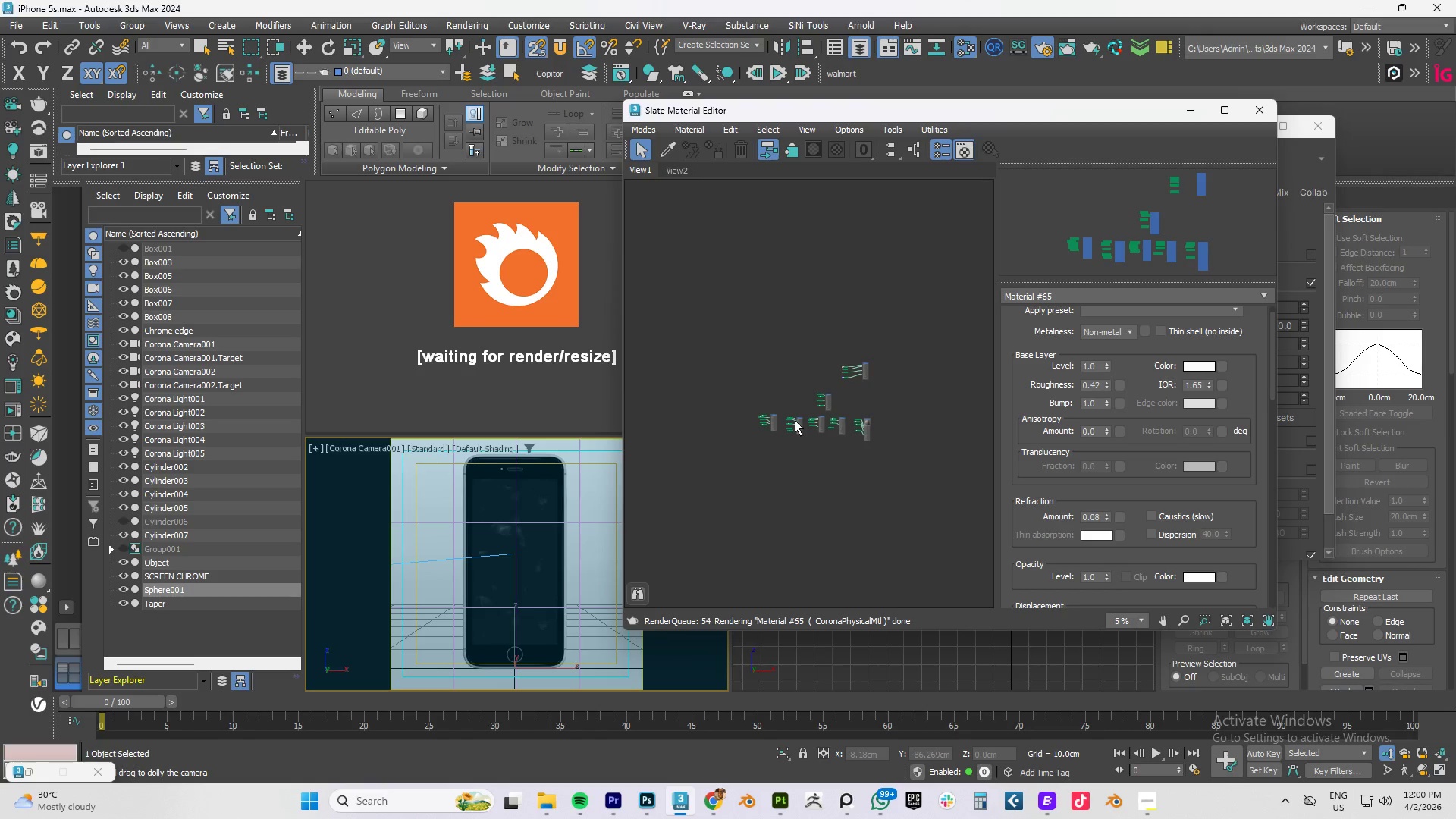 
scroll: coordinate [792, 410], scroll_direction: up, amount: 5.0
 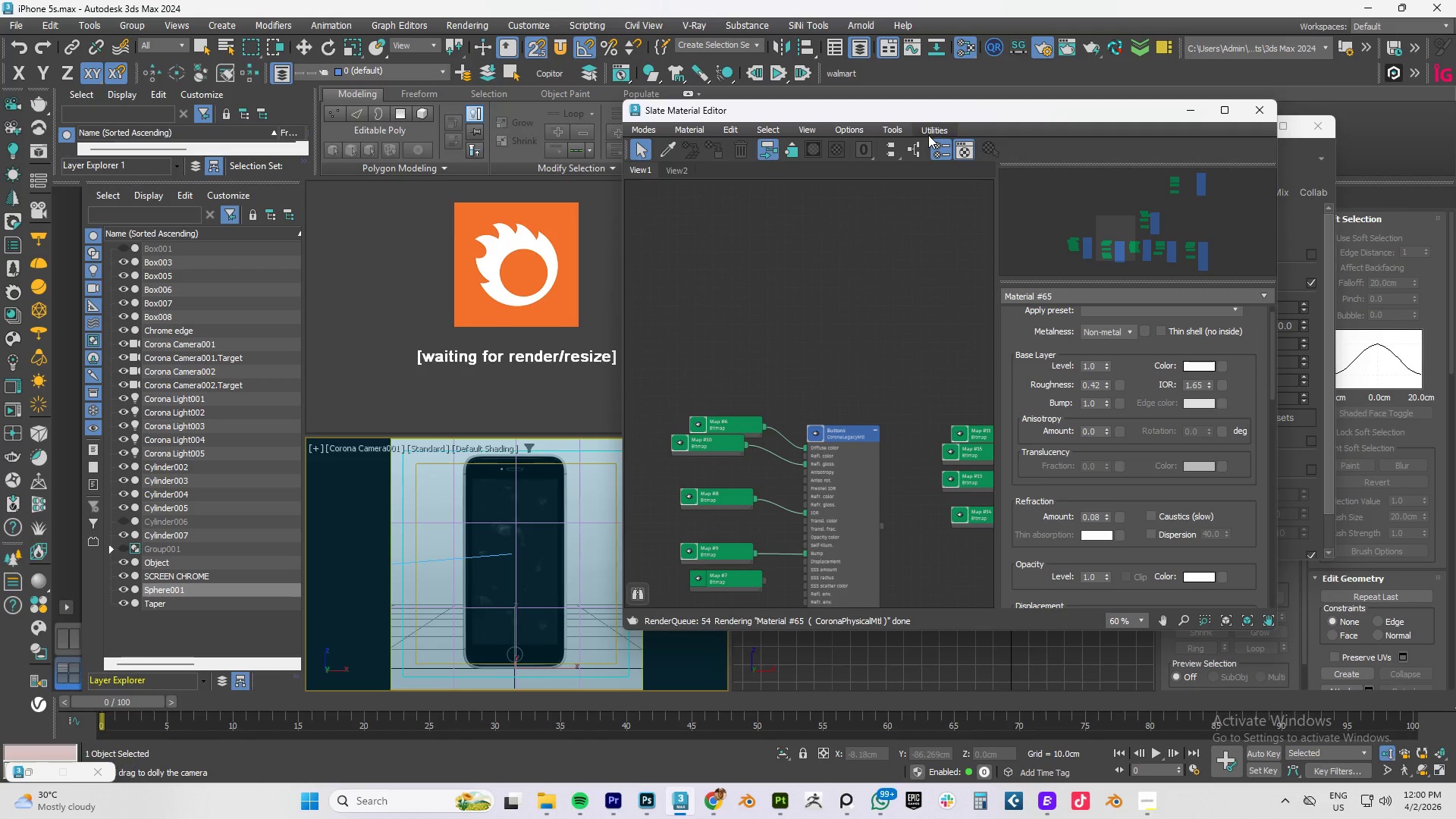 
left_click([909, 151])
 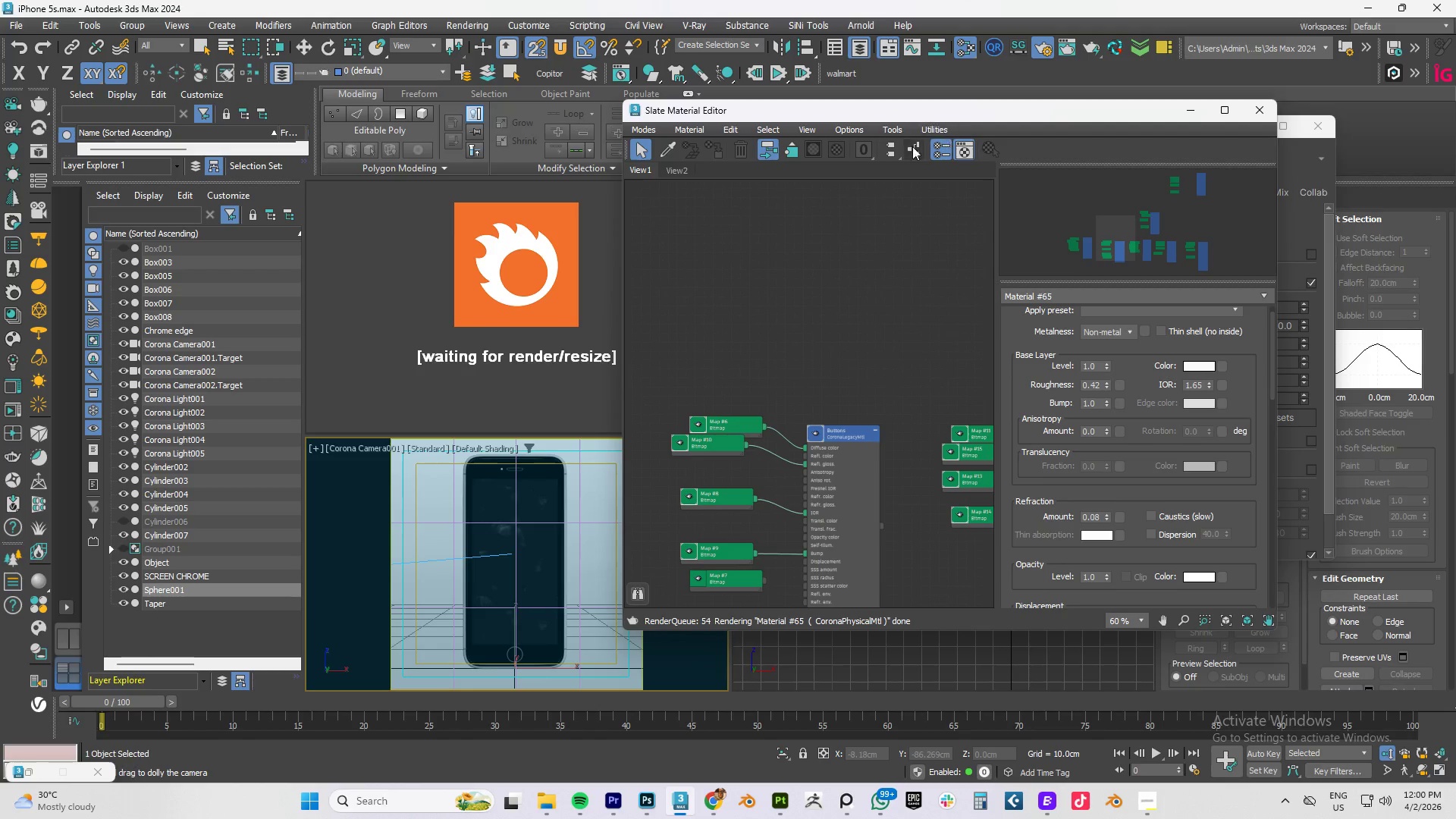 
left_click([912, 147])
 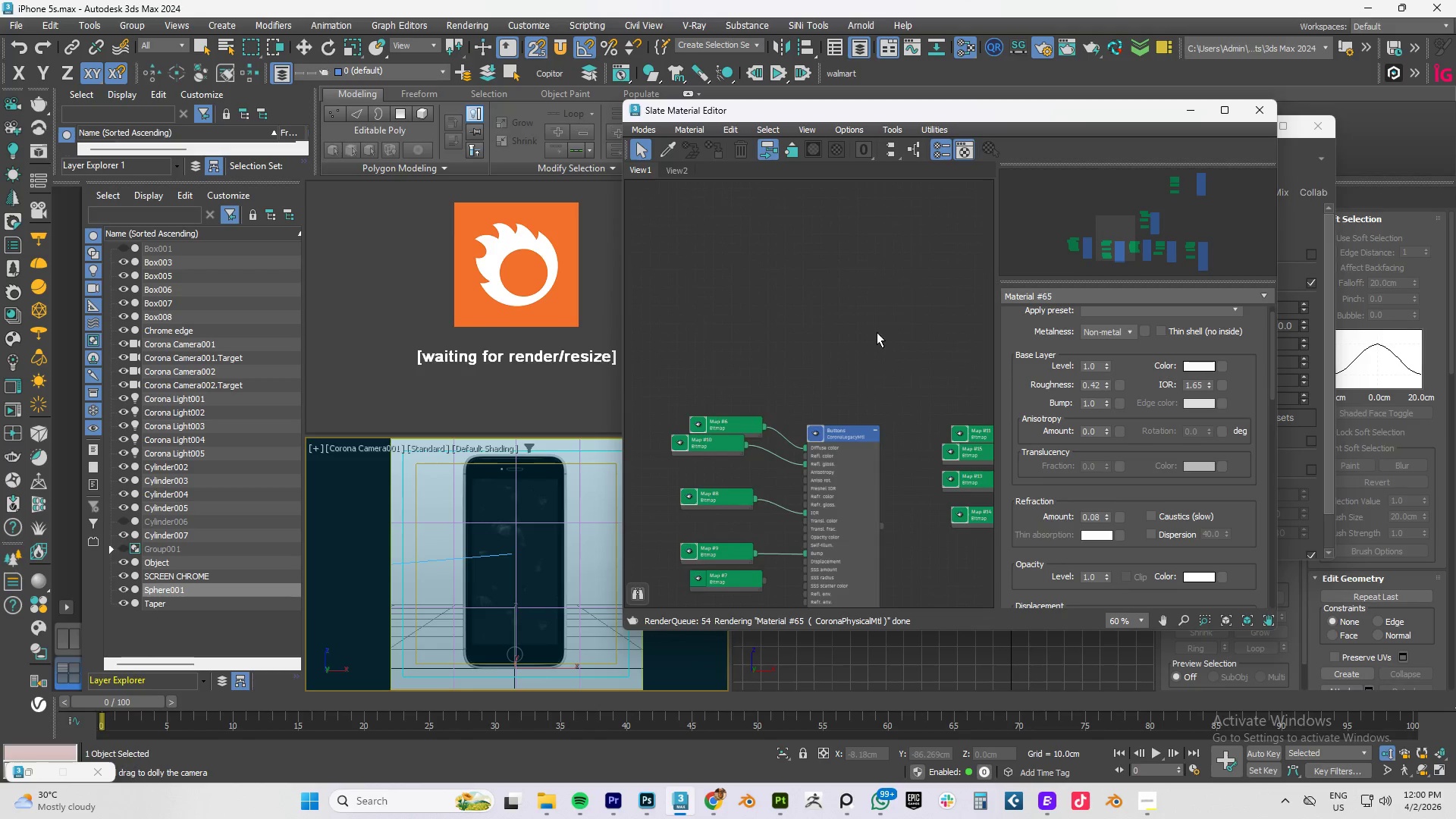 
key(Control+A)
 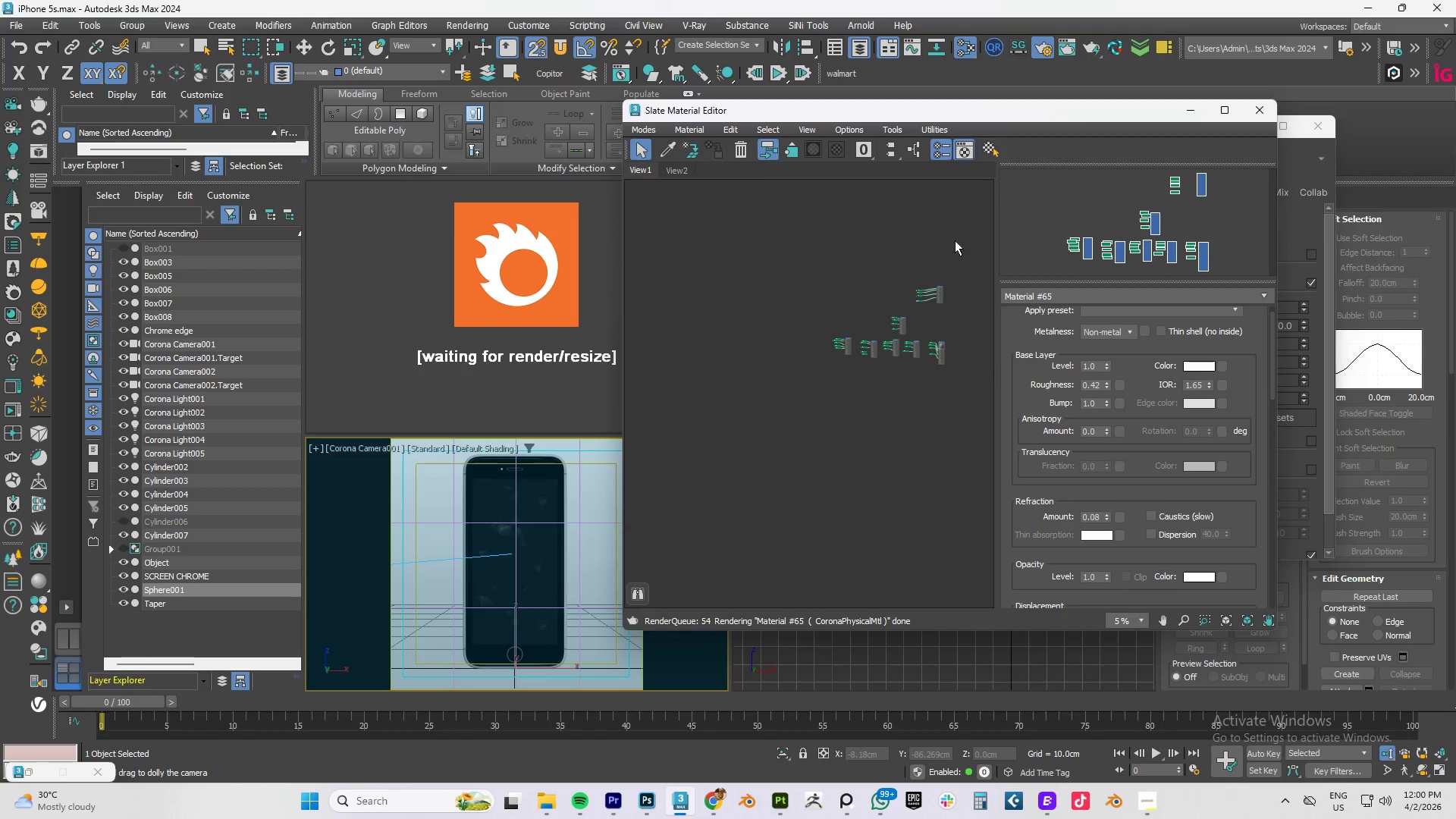 
scroll: coordinate [877, 333], scroll_direction: down, amount: 5.0
 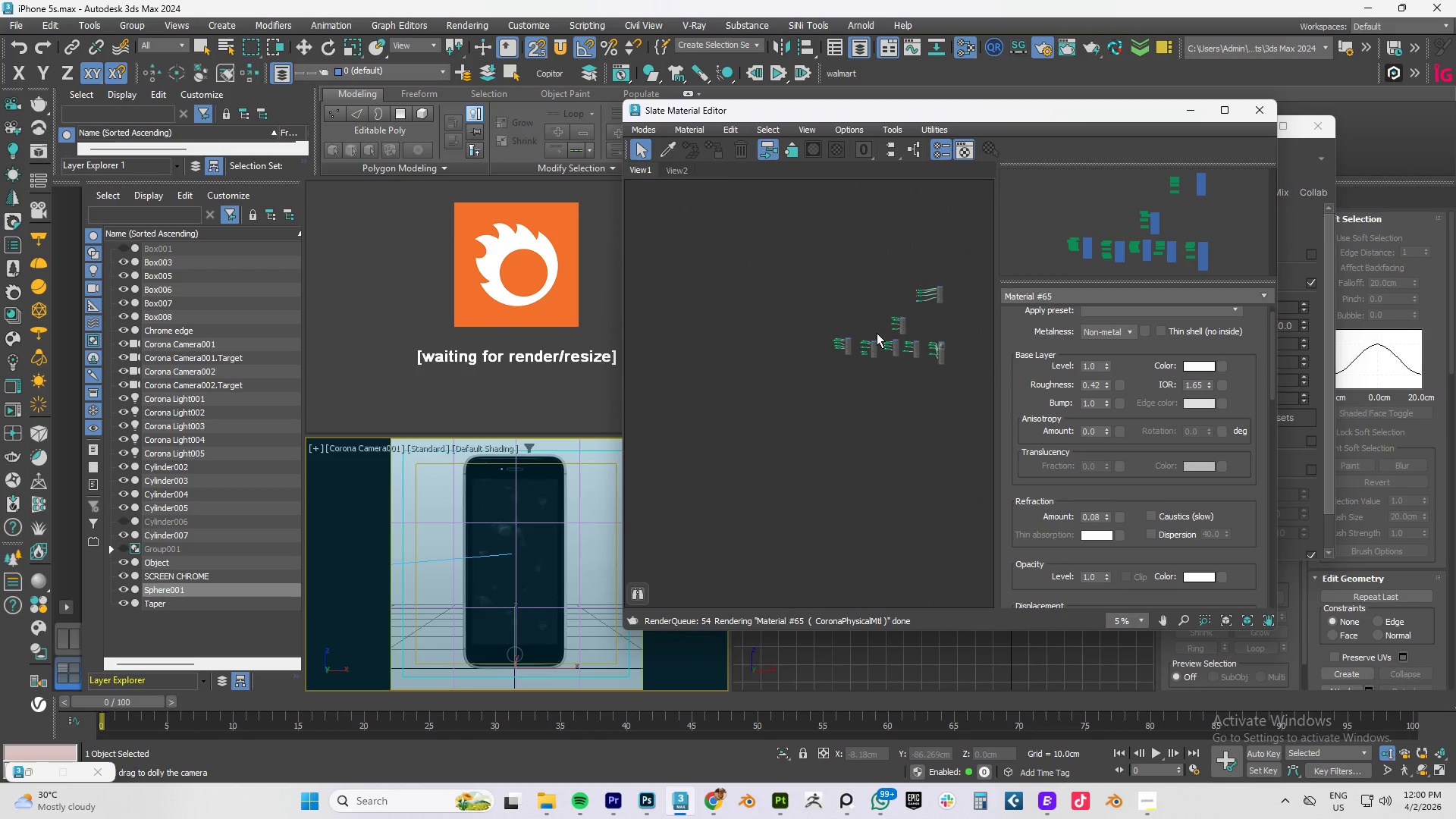 
left_click_drag(start_coordinate=[965, 235], to_coordinate=[750, 518])
 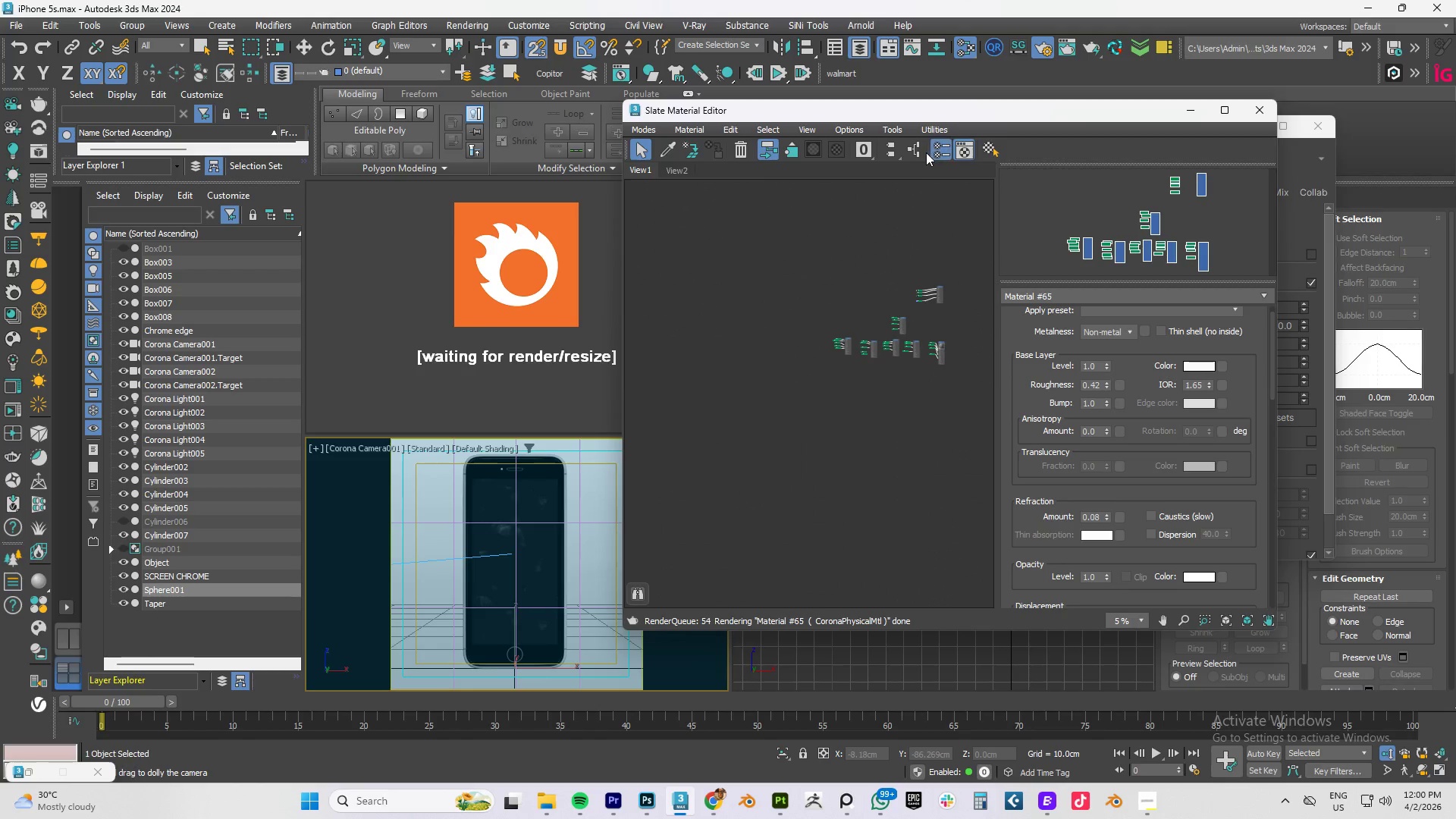 
left_click([910, 152])
 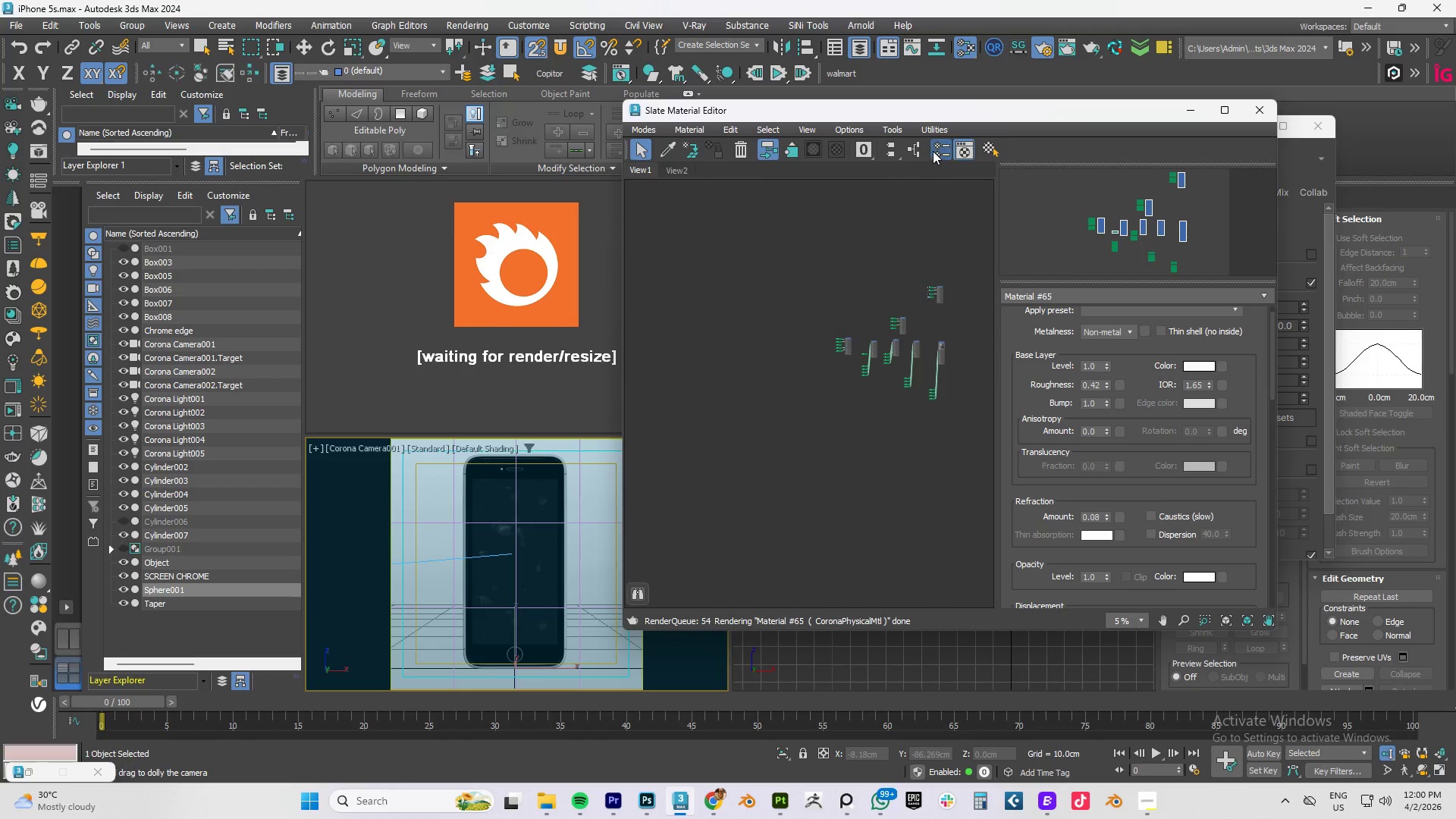 
left_click([933, 151])
 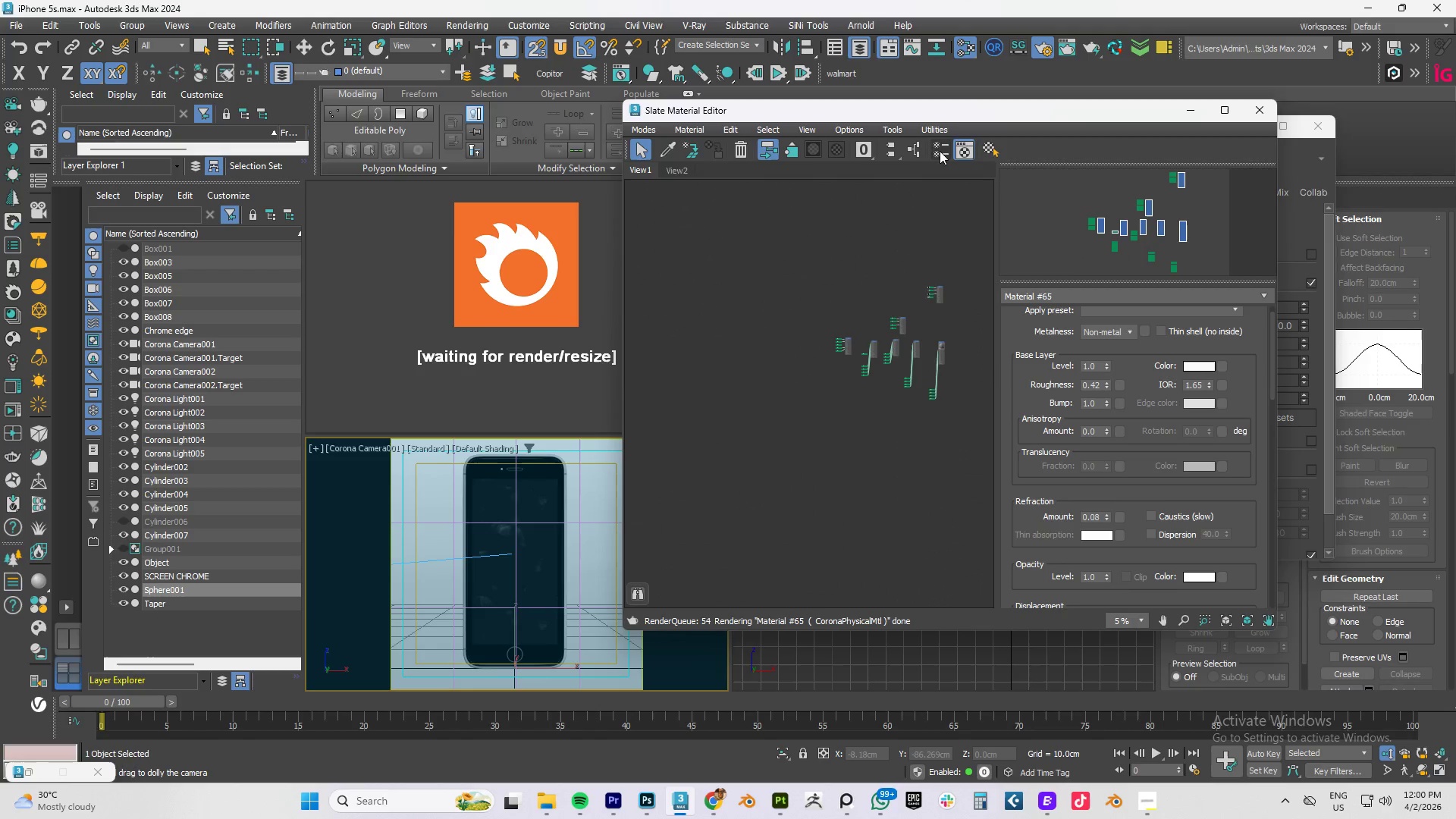 
left_click([940, 151])
 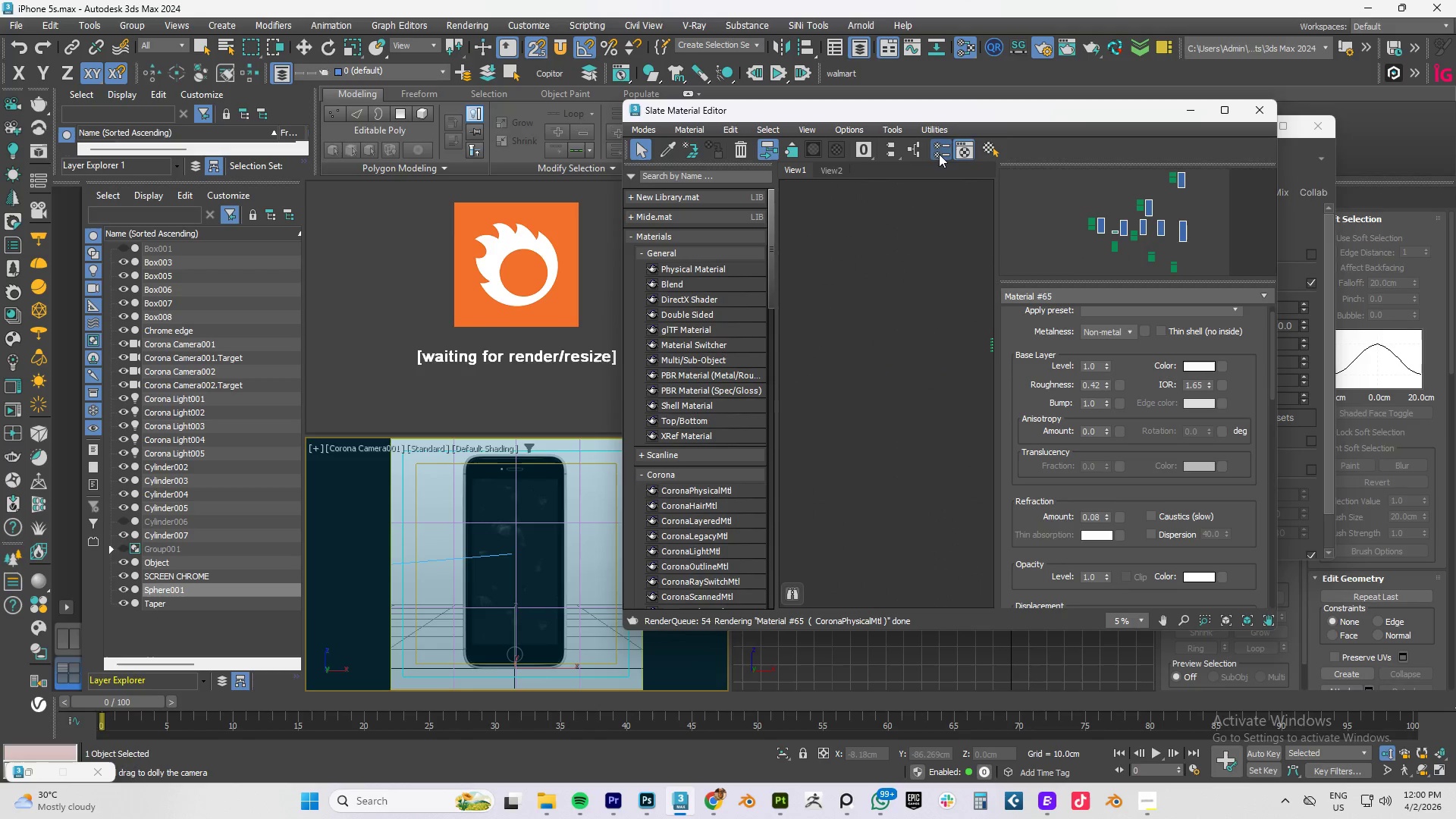 
scroll: coordinate [853, 432], scroll_direction: down, amount: 5.0
 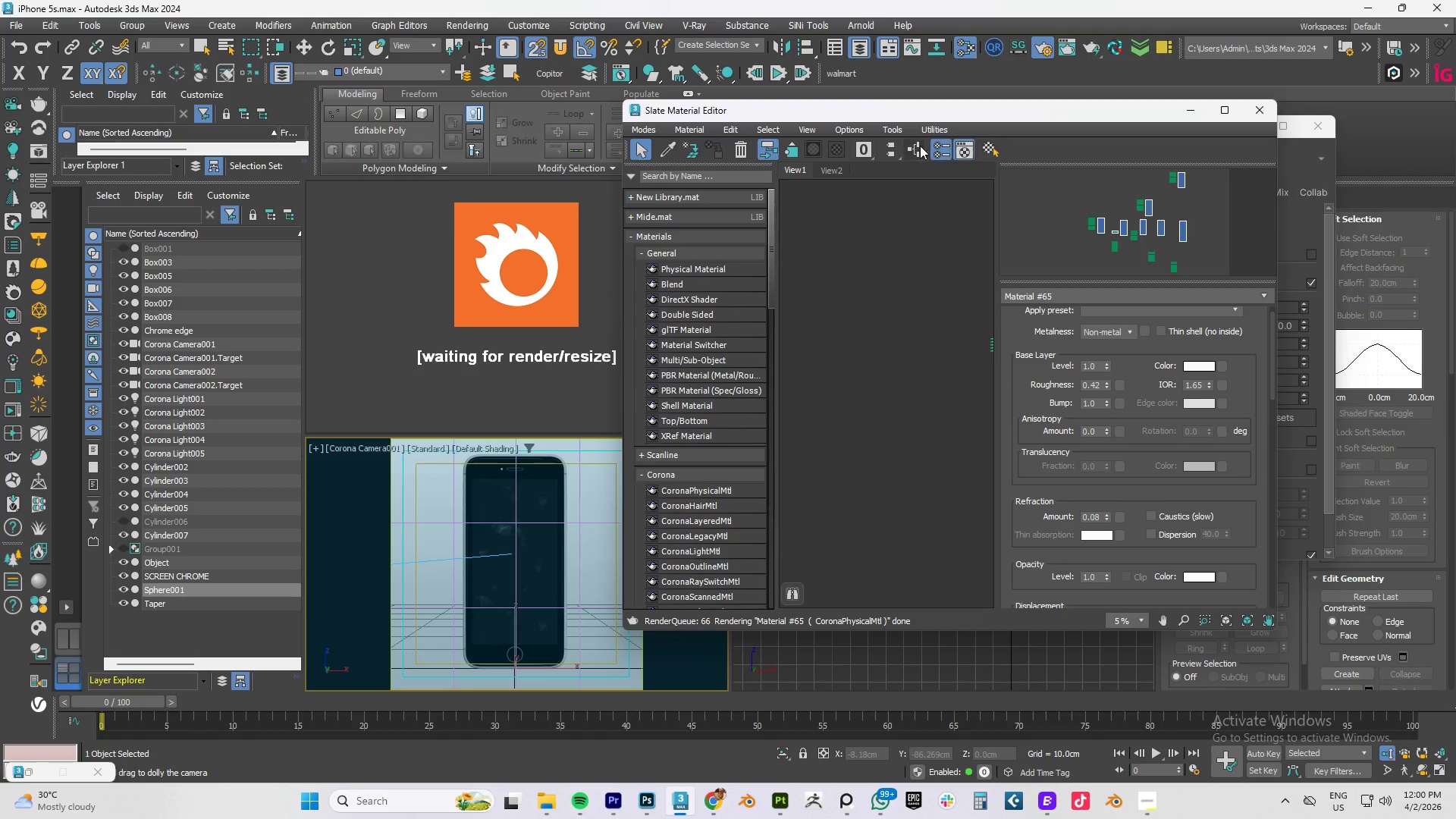 
left_click([910, 151])
 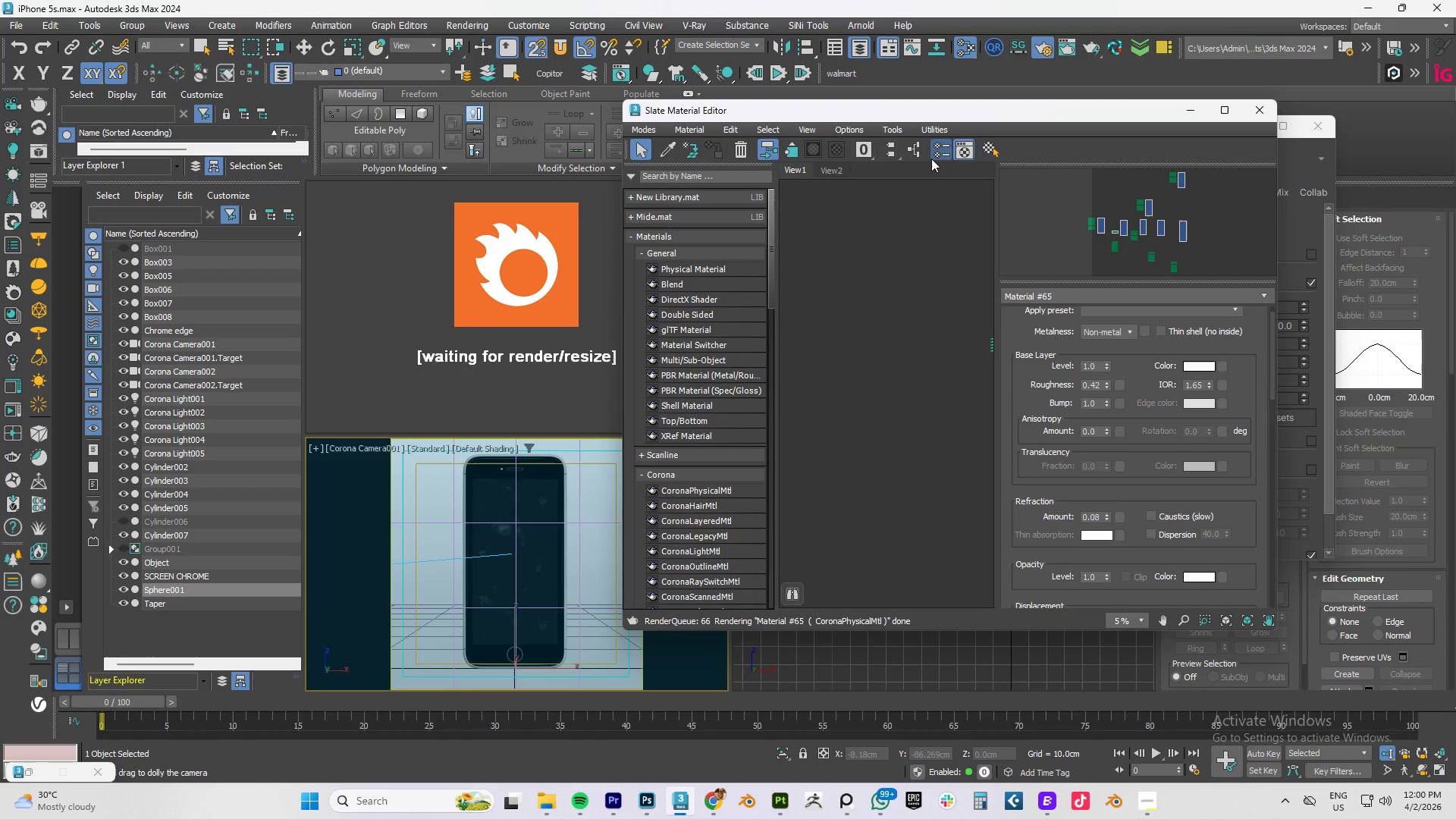 
left_click([940, 152])
 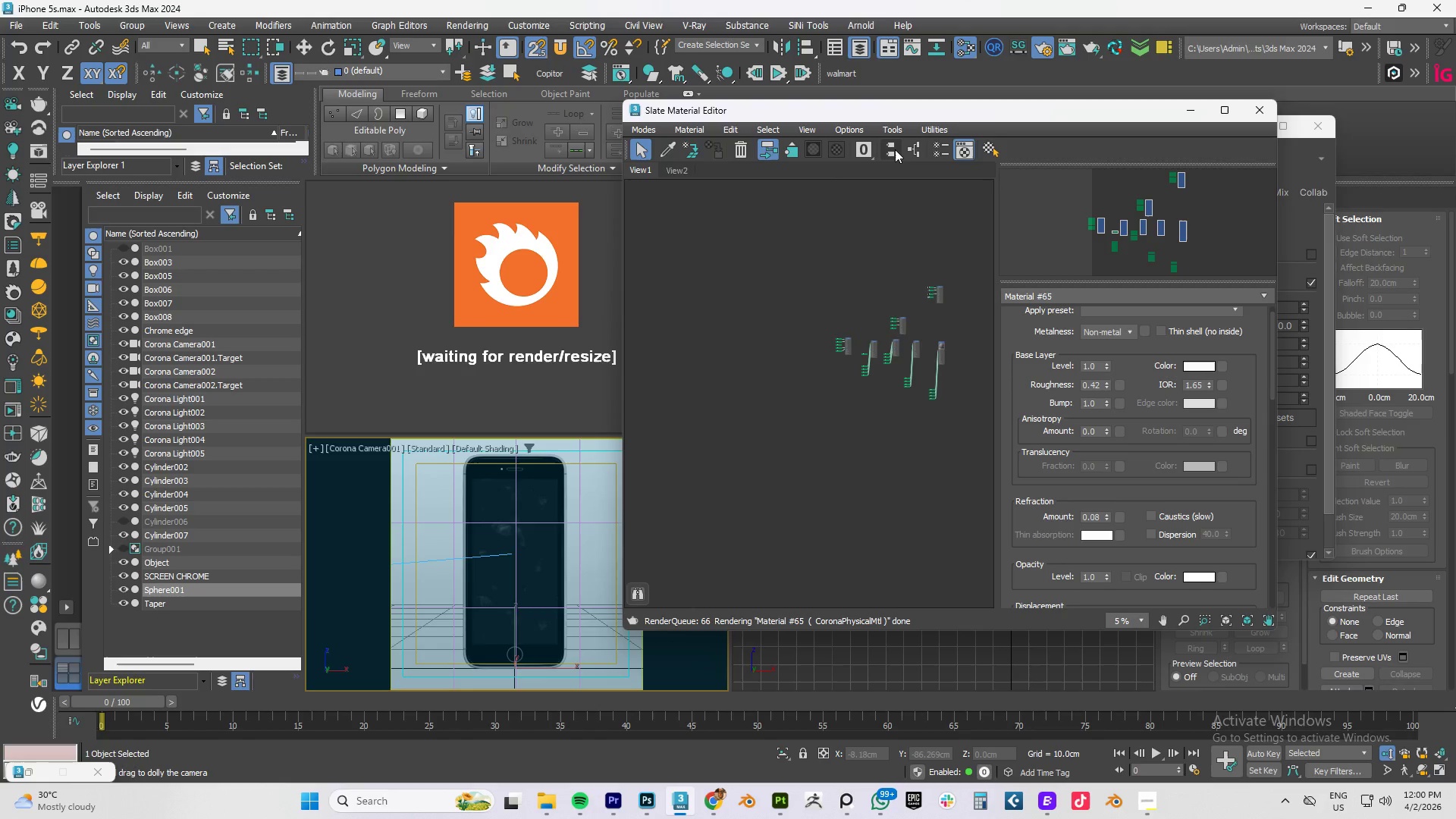 
left_click([895, 149])
 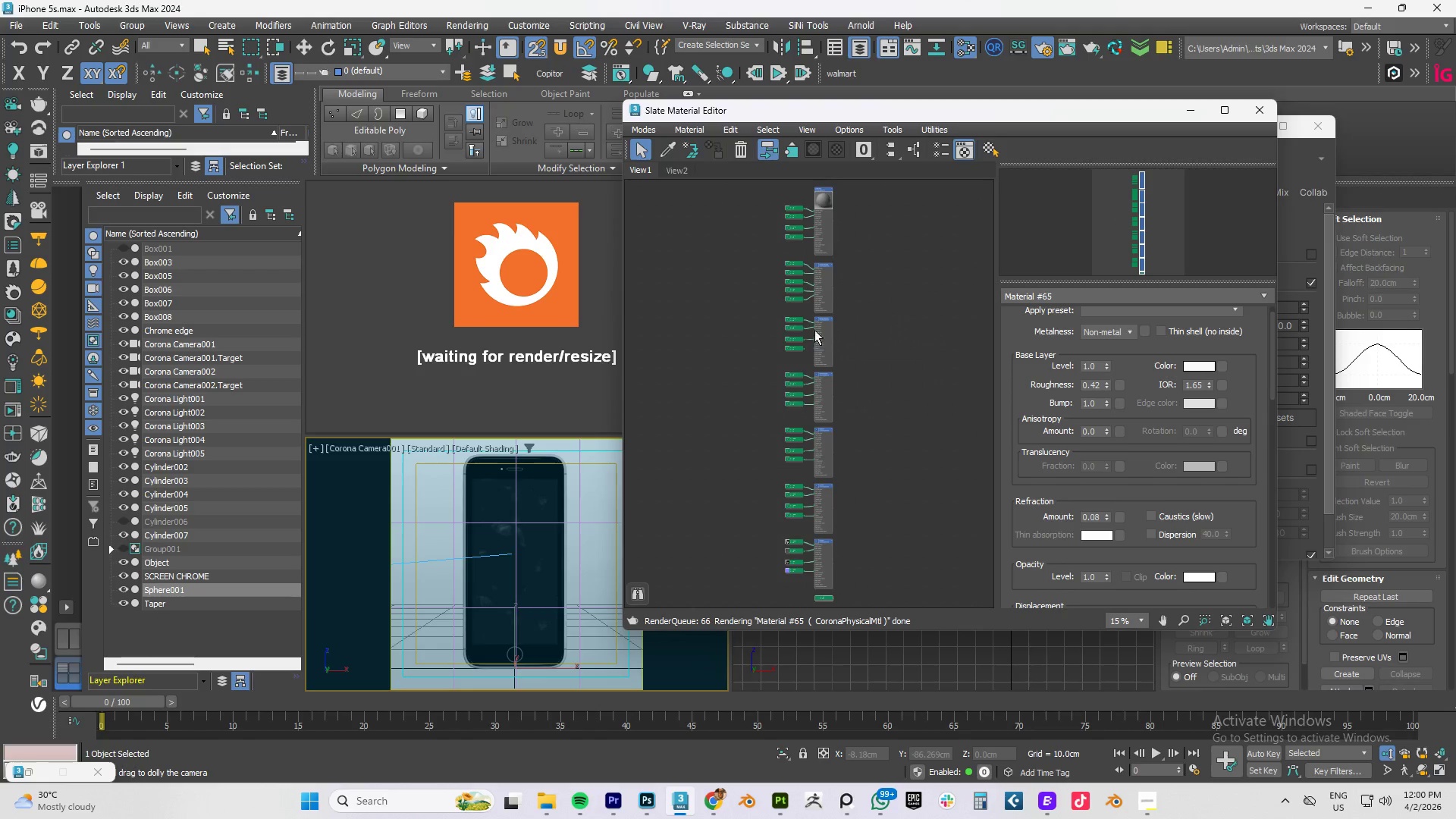 
scroll: coordinate [742, 351], scroll_direction: up, amount: 8.0
 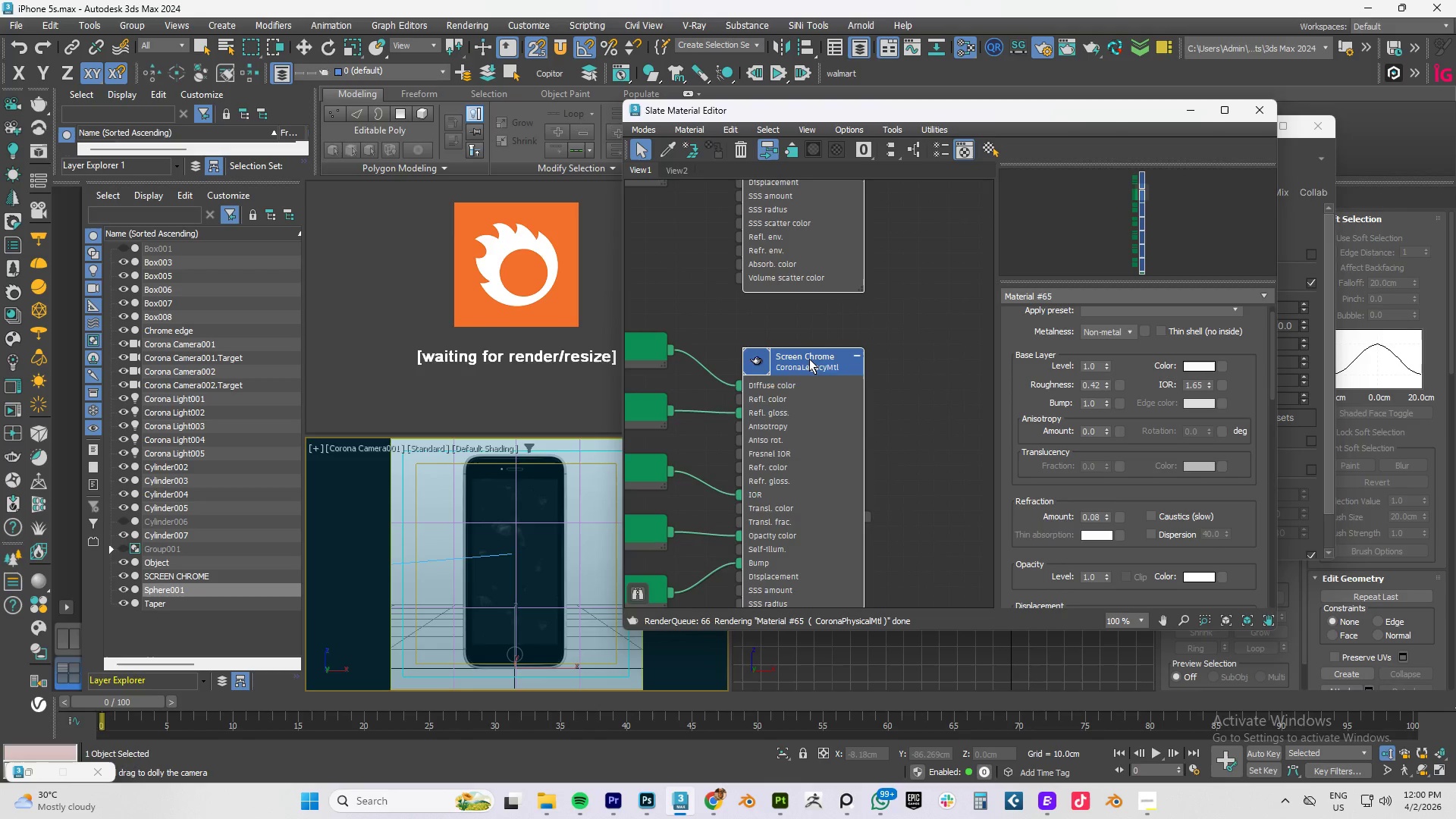 
scroll: coordinate [810, 330], scroll_direction: down, amount: 3.0
 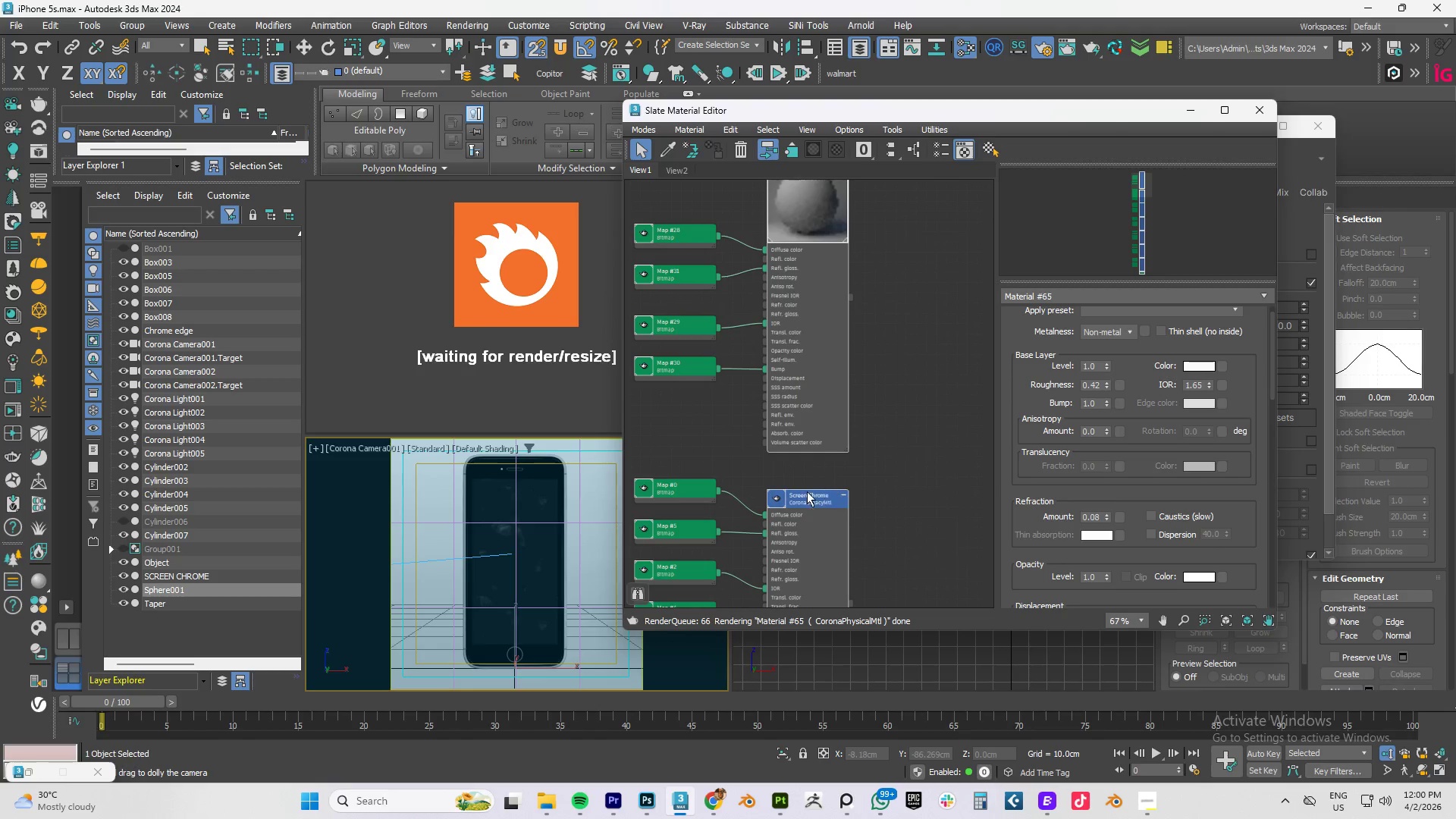 
scroll: coordinate [489, 474], scroll_direction: up, amount: 2.0
 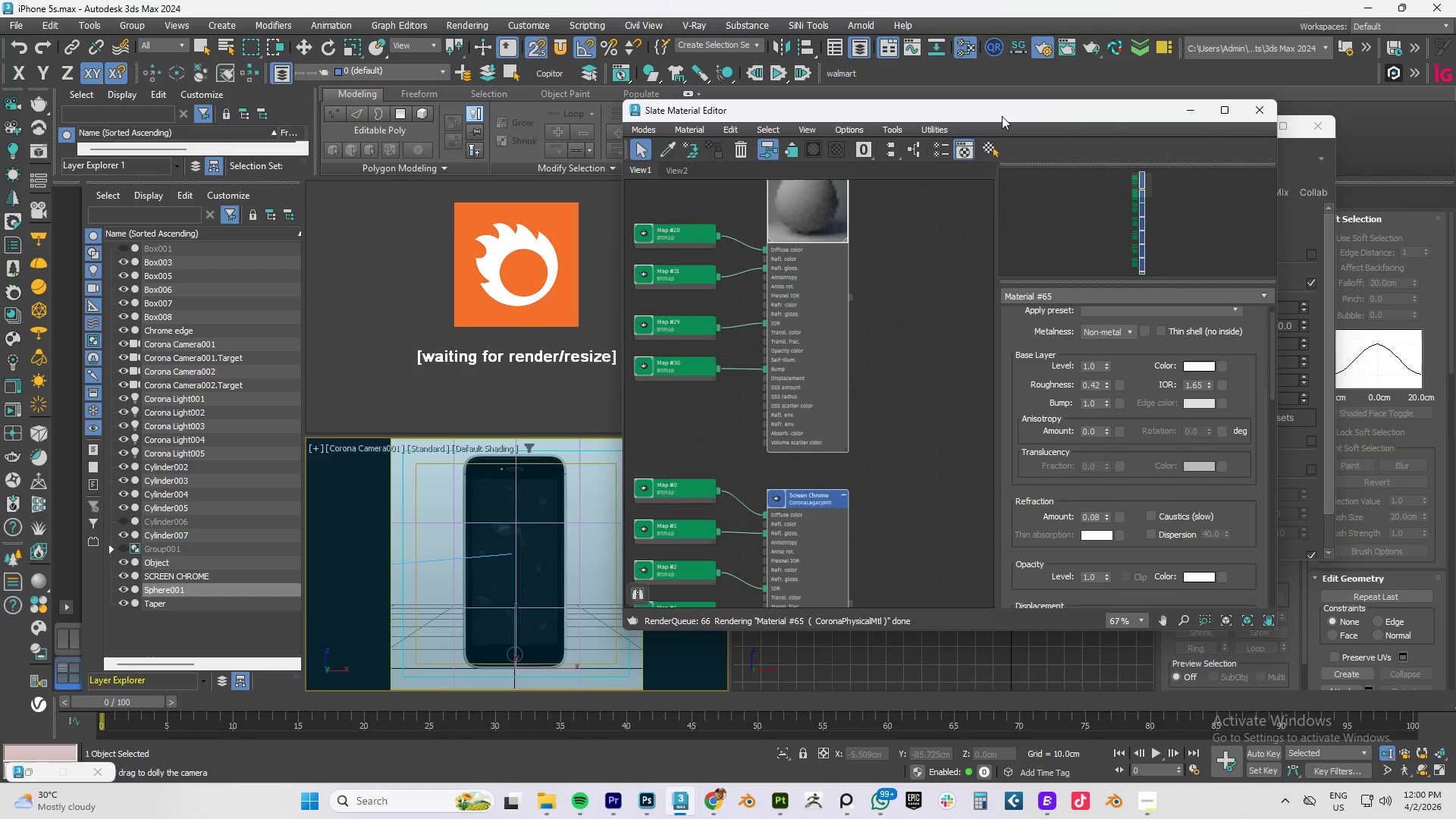 
left_click_drag(start_coordinate=[1002, 116], to_coordinate=[459, 133])
 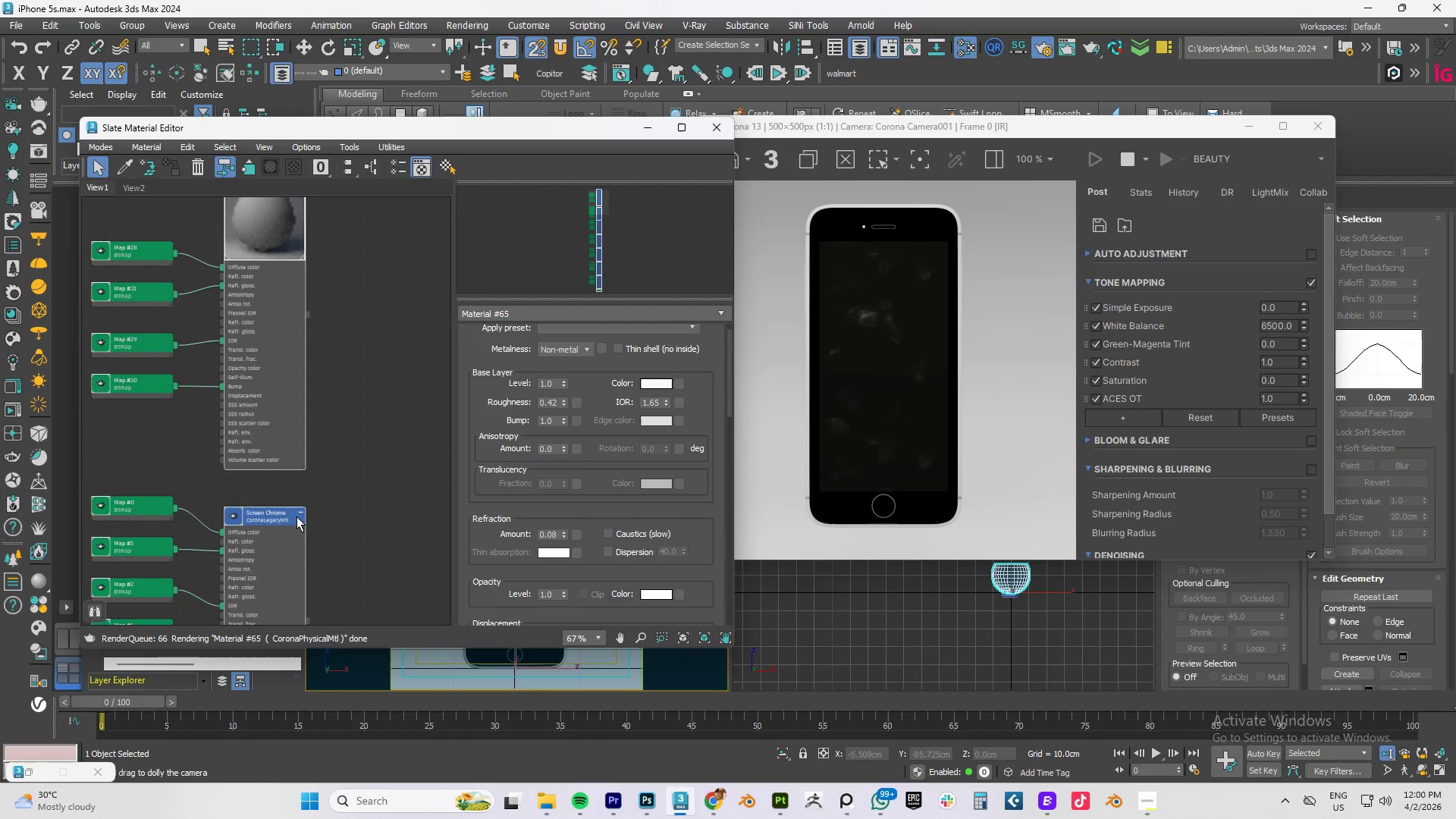 
left_click([269, 519])
 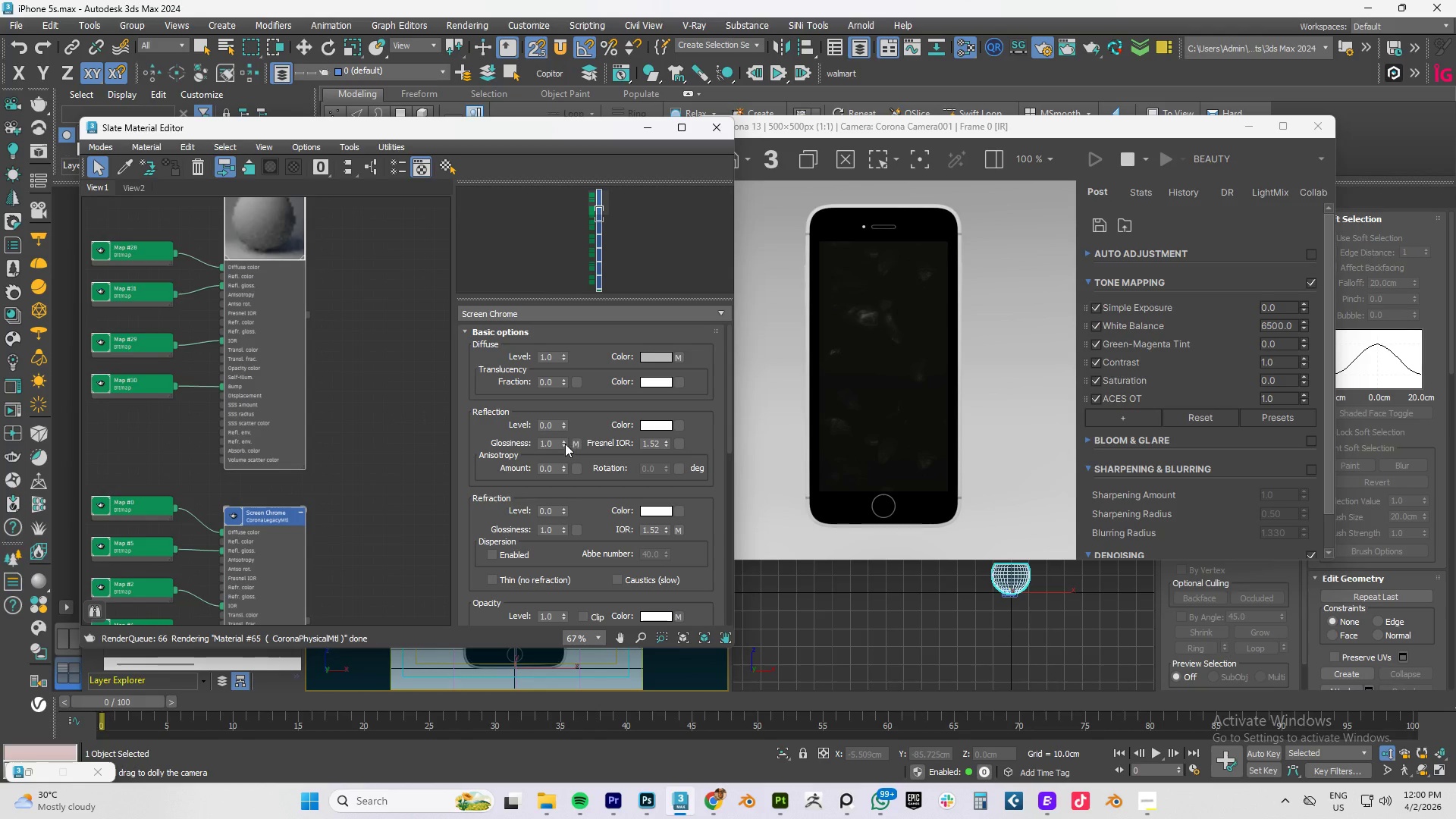 
scroll: coordinate [868, 221], scroll_direction: up, amount: 4.0
 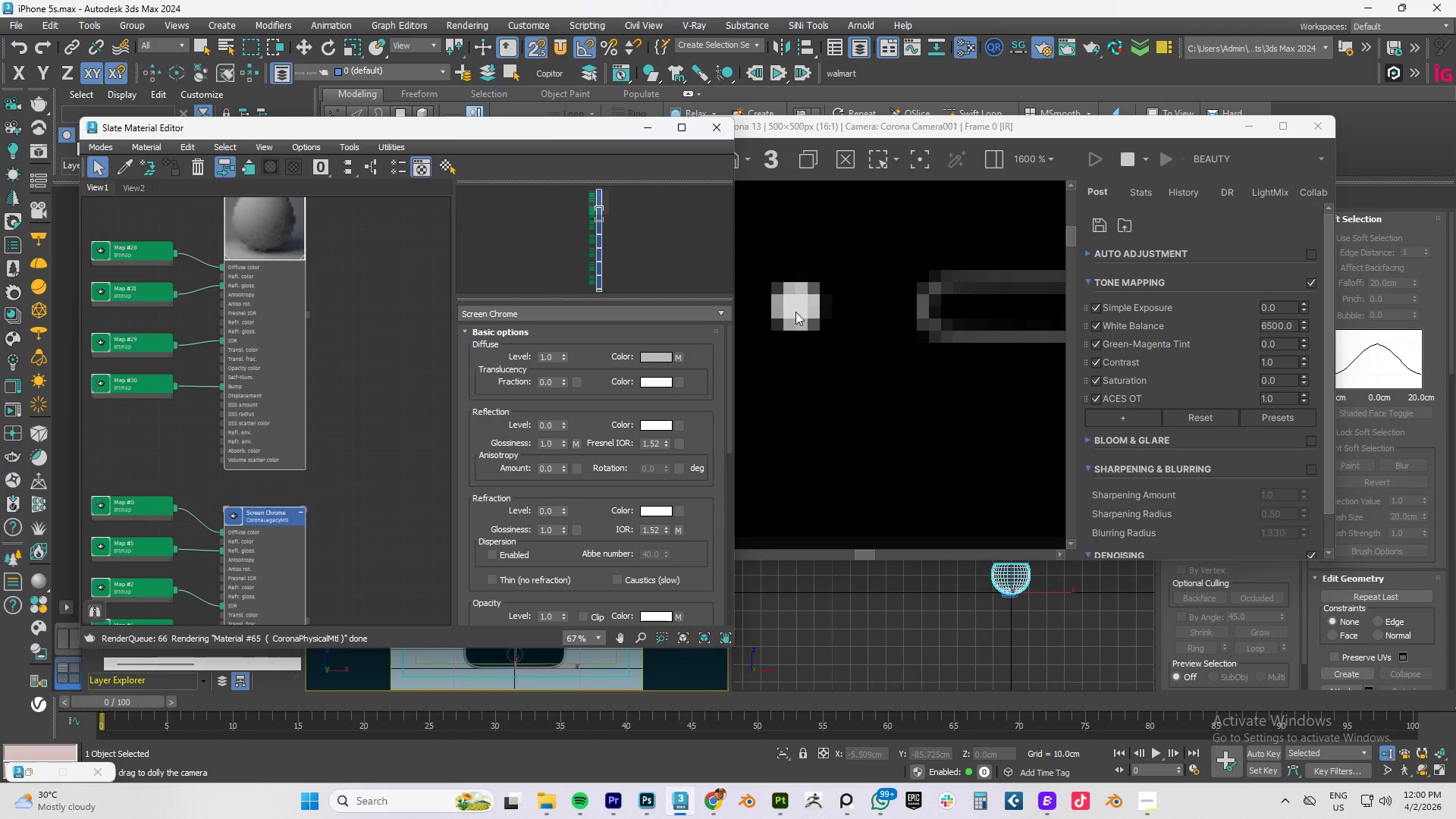 
scroll: coordinate [795, 312], scroll_direction: down, amount: 4.0
 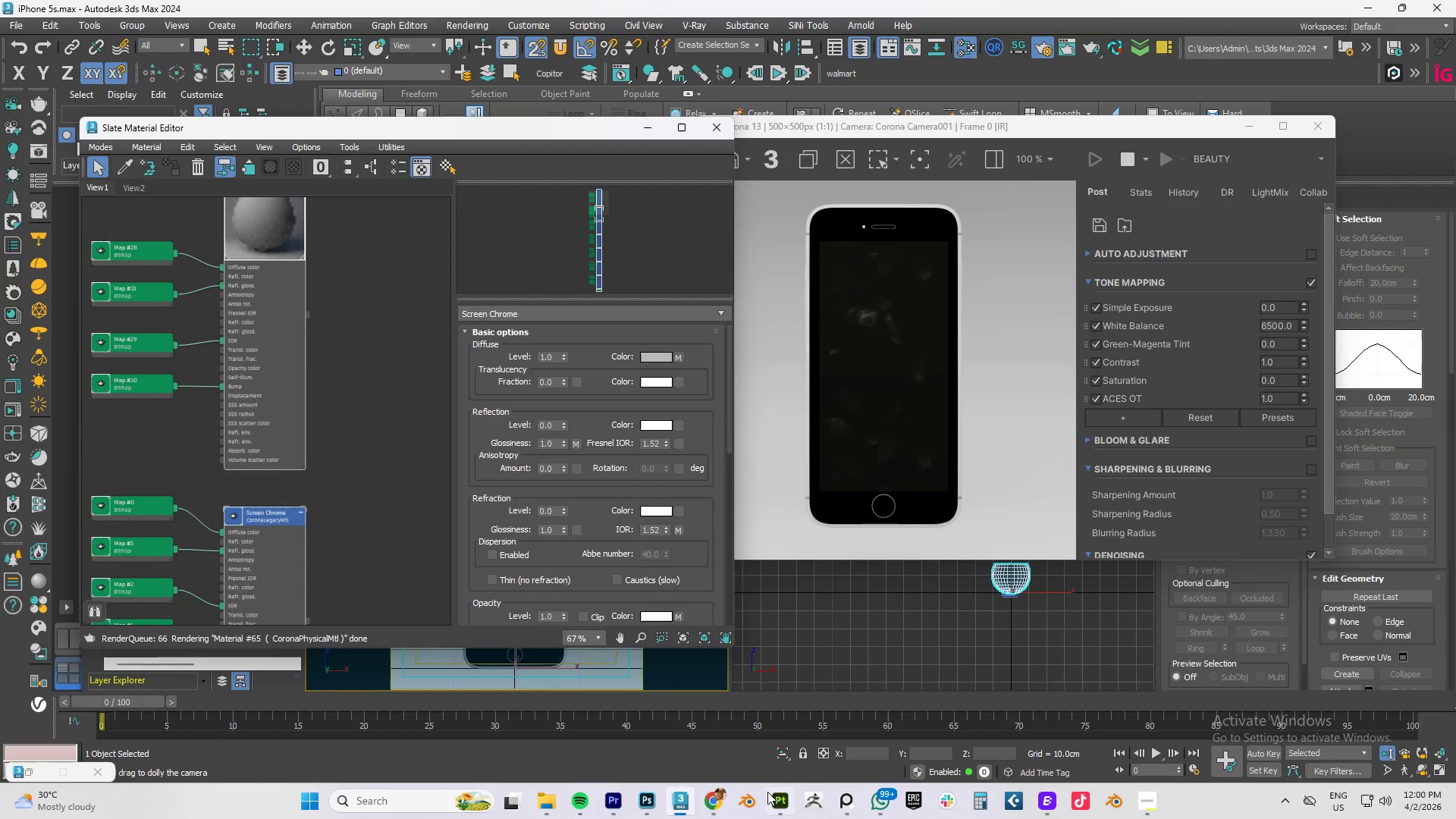 
wait(7.26)
 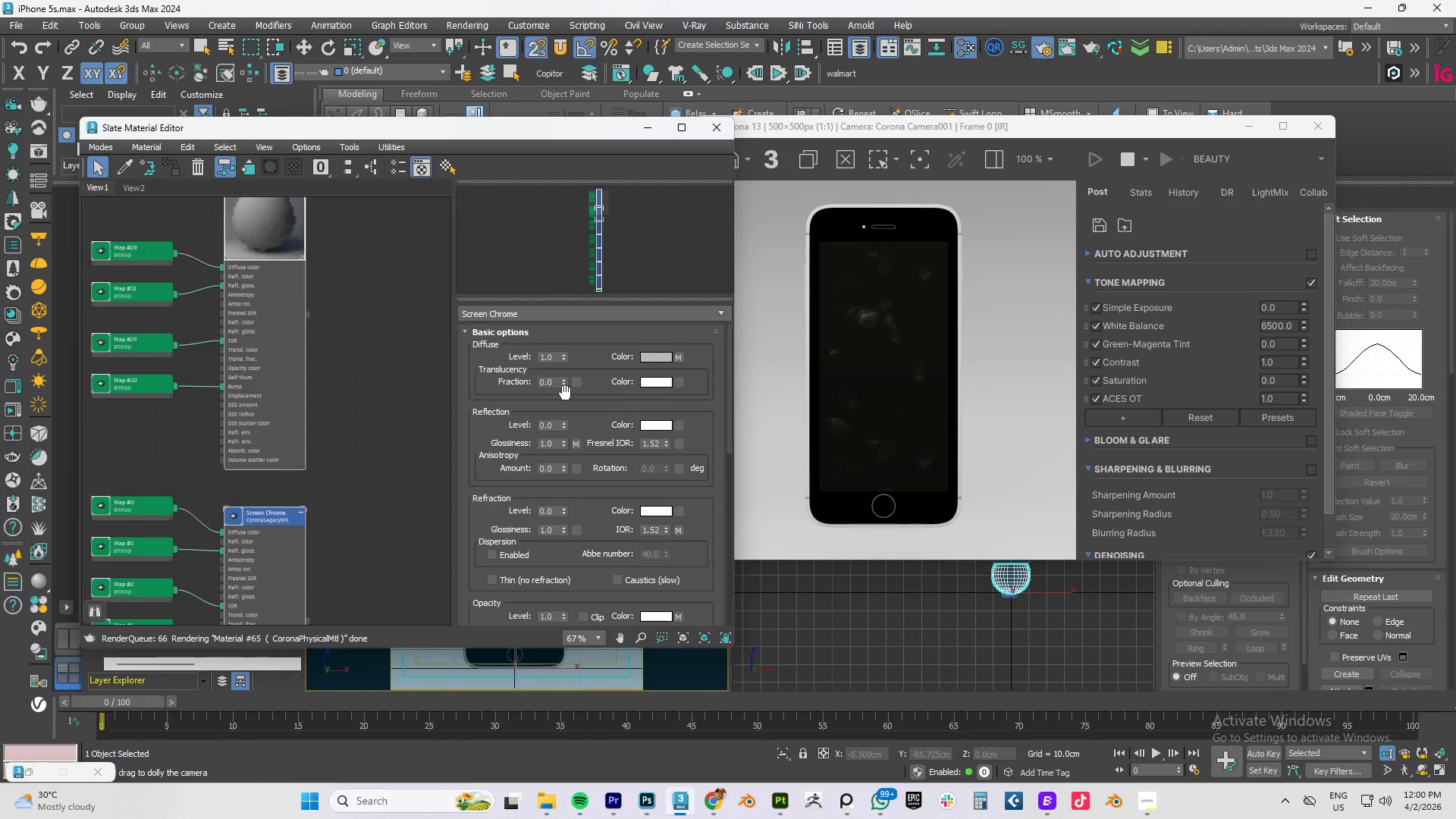 
hold_key(key=AltLeft, duration=1.06)
left_click_drag(start_coordinate=[403, 410], to_coordinate=[197, 414])
 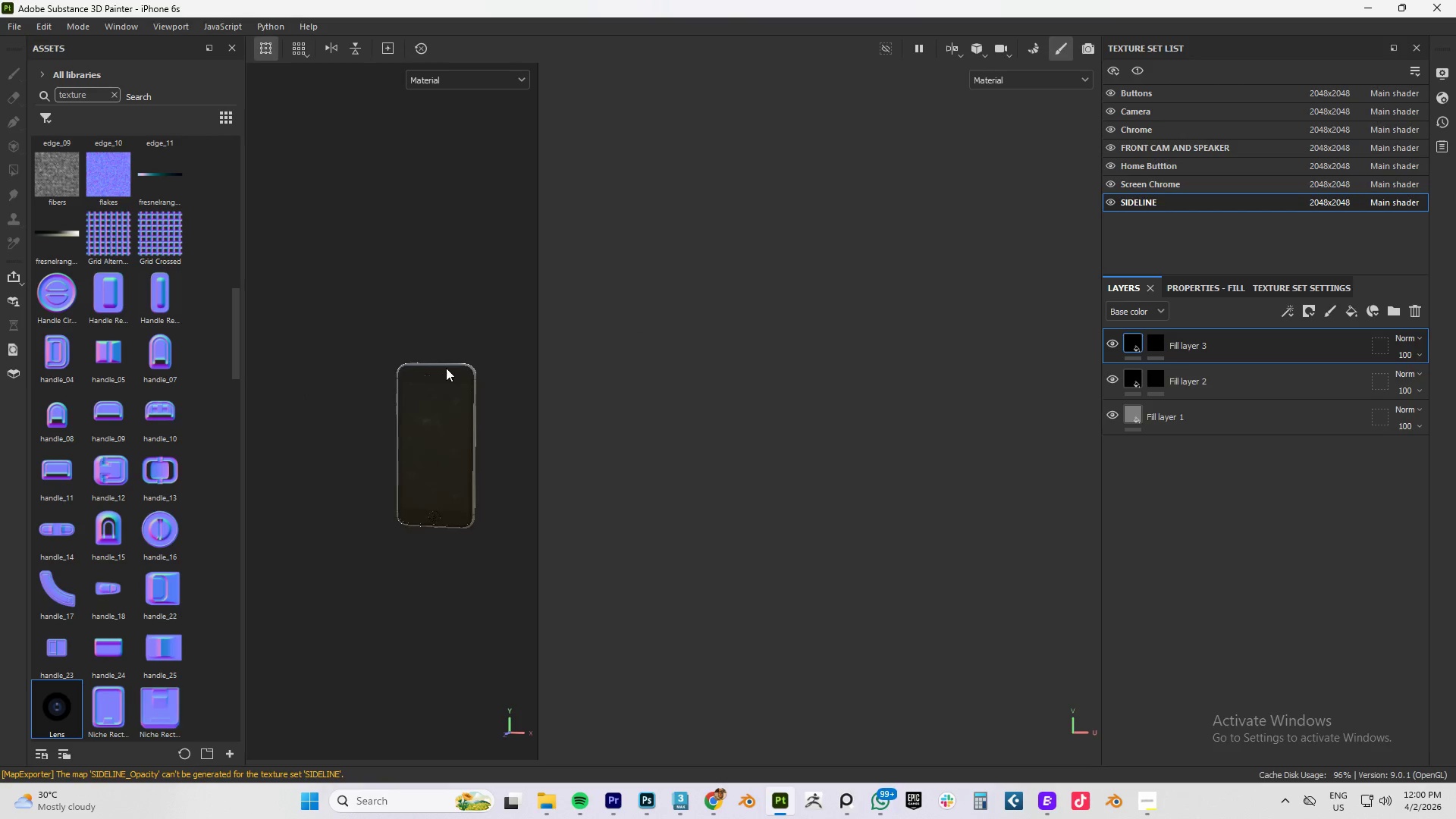 
hold_key(key=AltLeft, duration=0.53)
left_click_drag(start_coordinate=[465, 390], to_coordinate=[519, 388])
 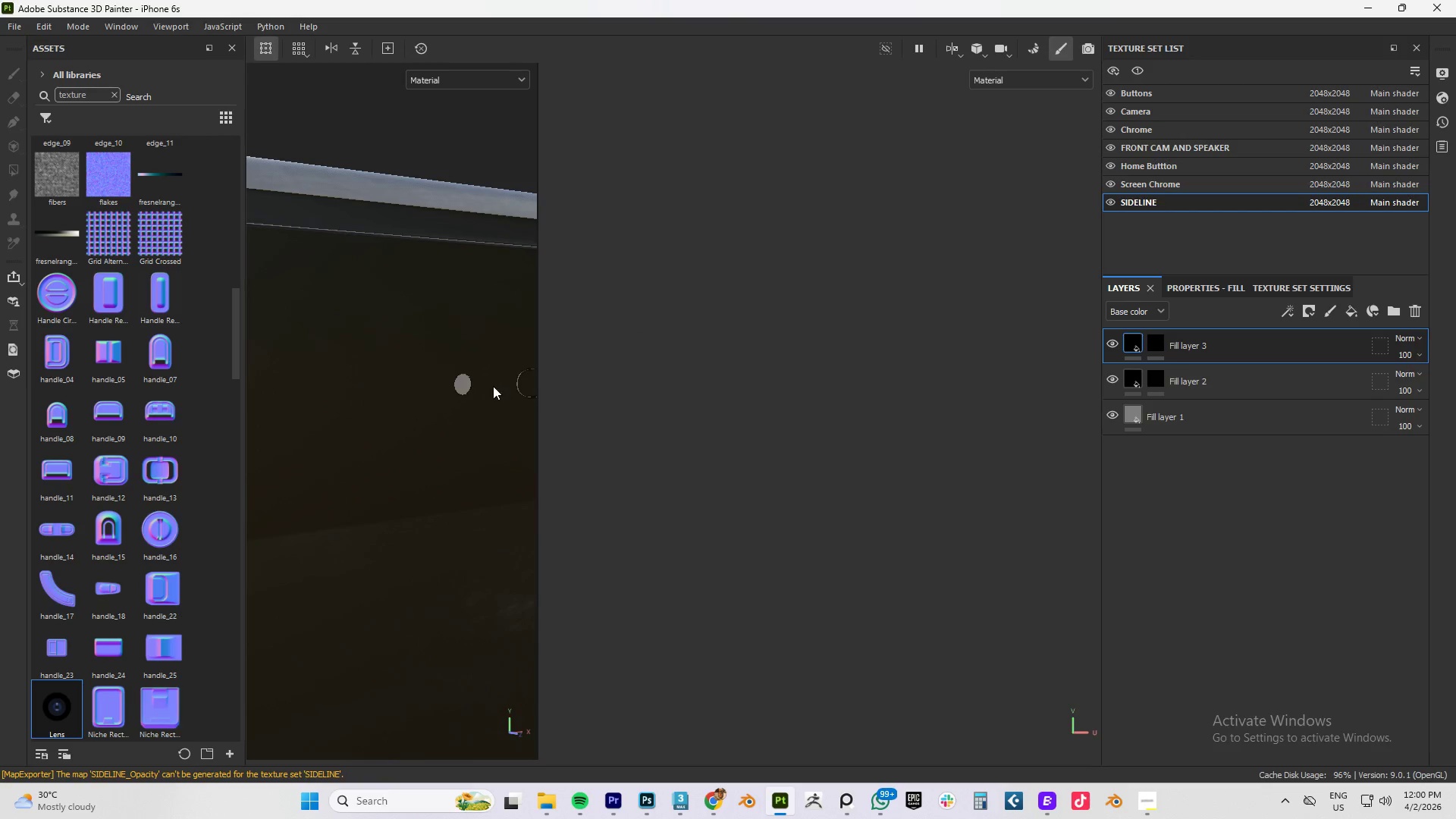 
scroll: coordinate [435, 381], scroll_direction: up, amount: 28.0
 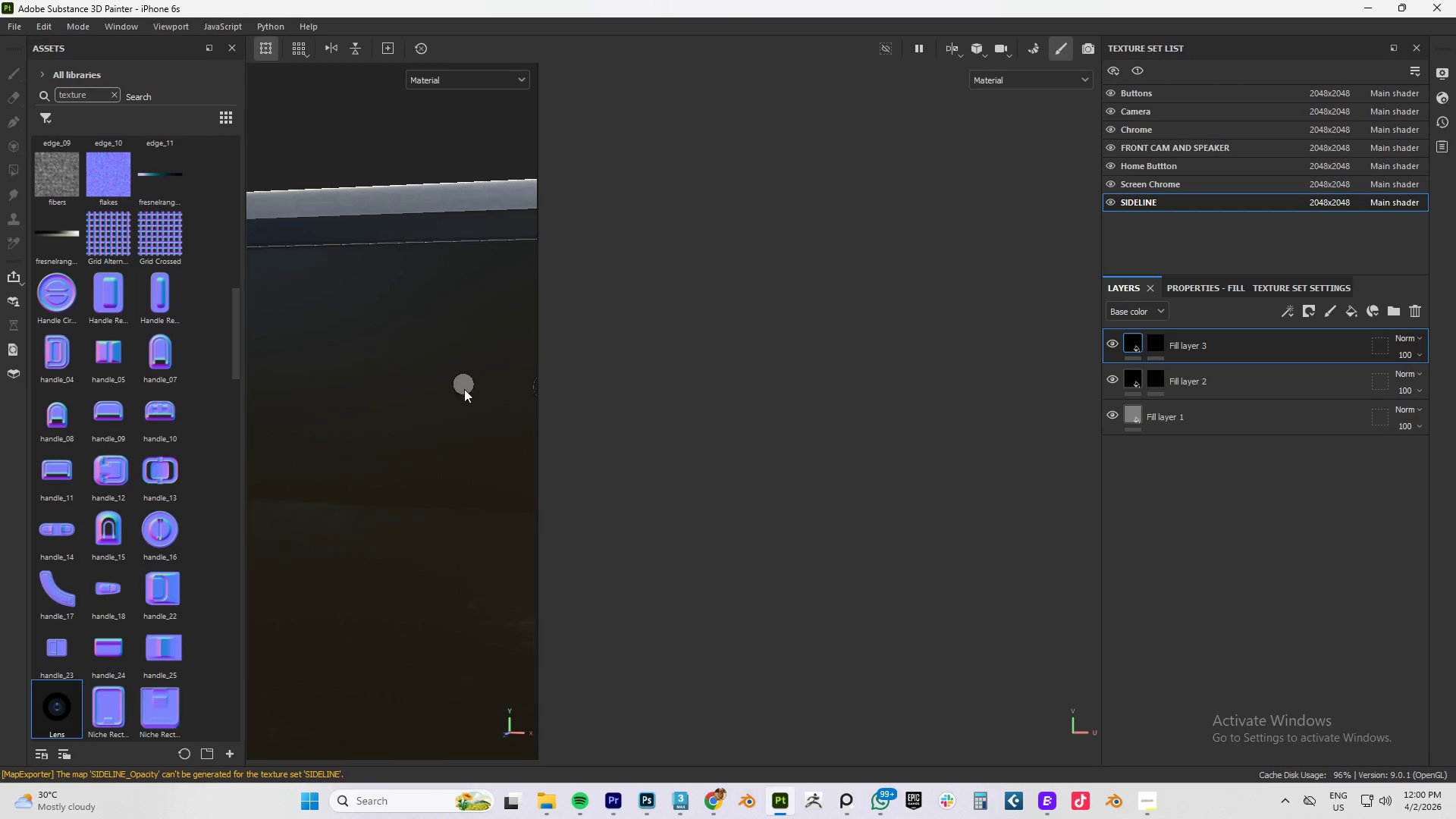 
hold_key(key=AltLeft, duration=0.56)
 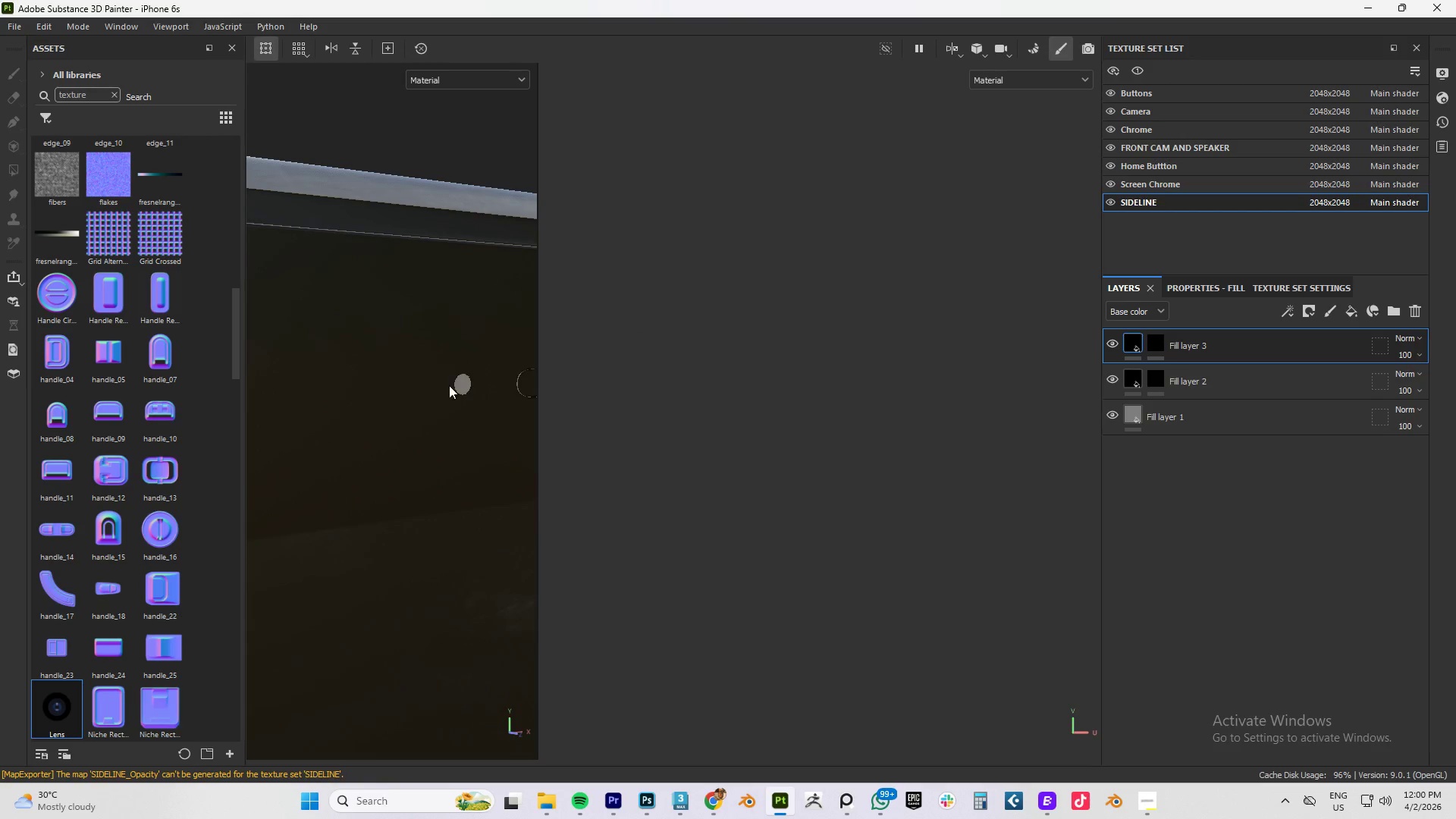 
hold_key(key=AltLeft, duration=0.45)
 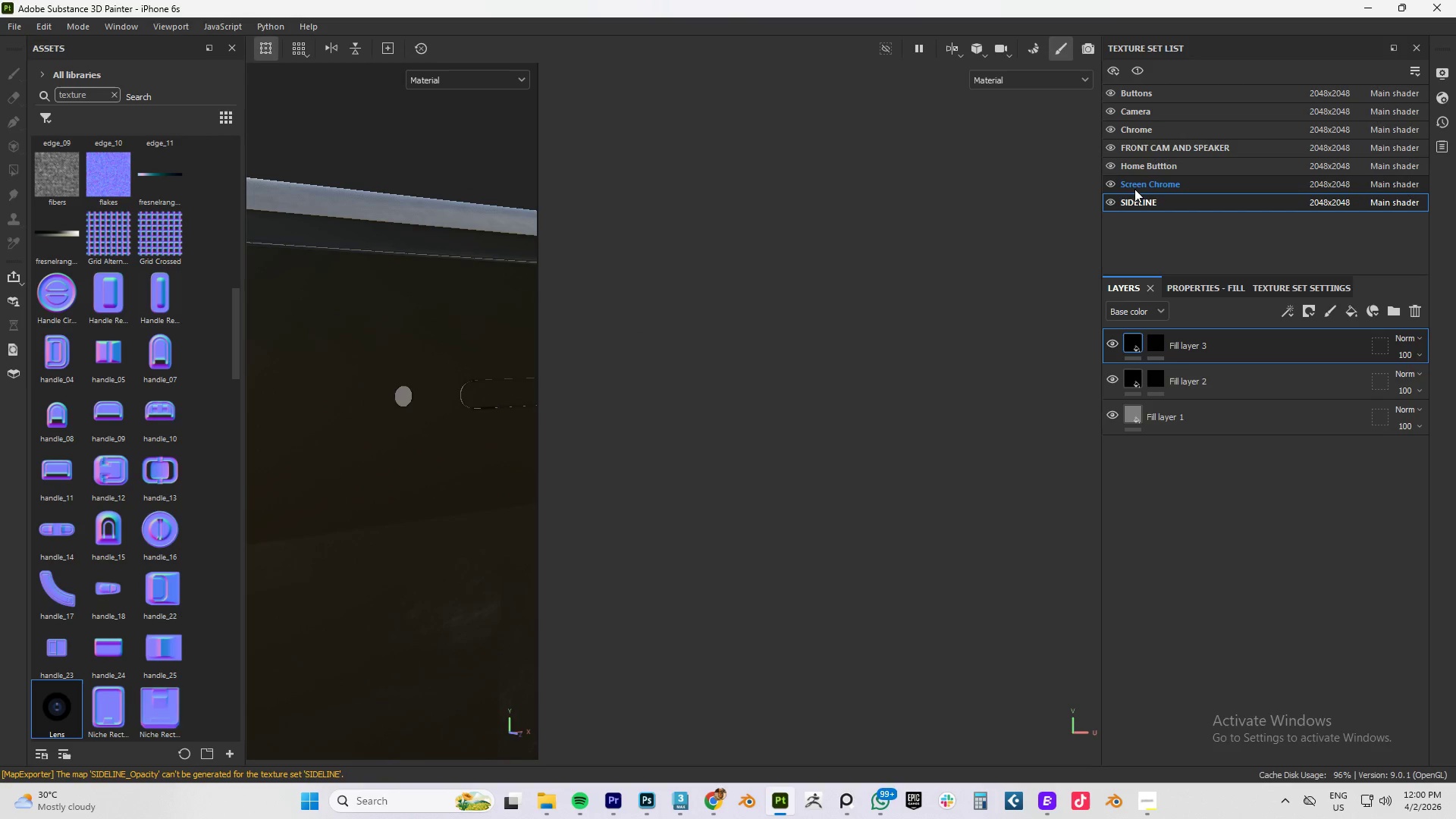 
left_click([1141, 186])
 